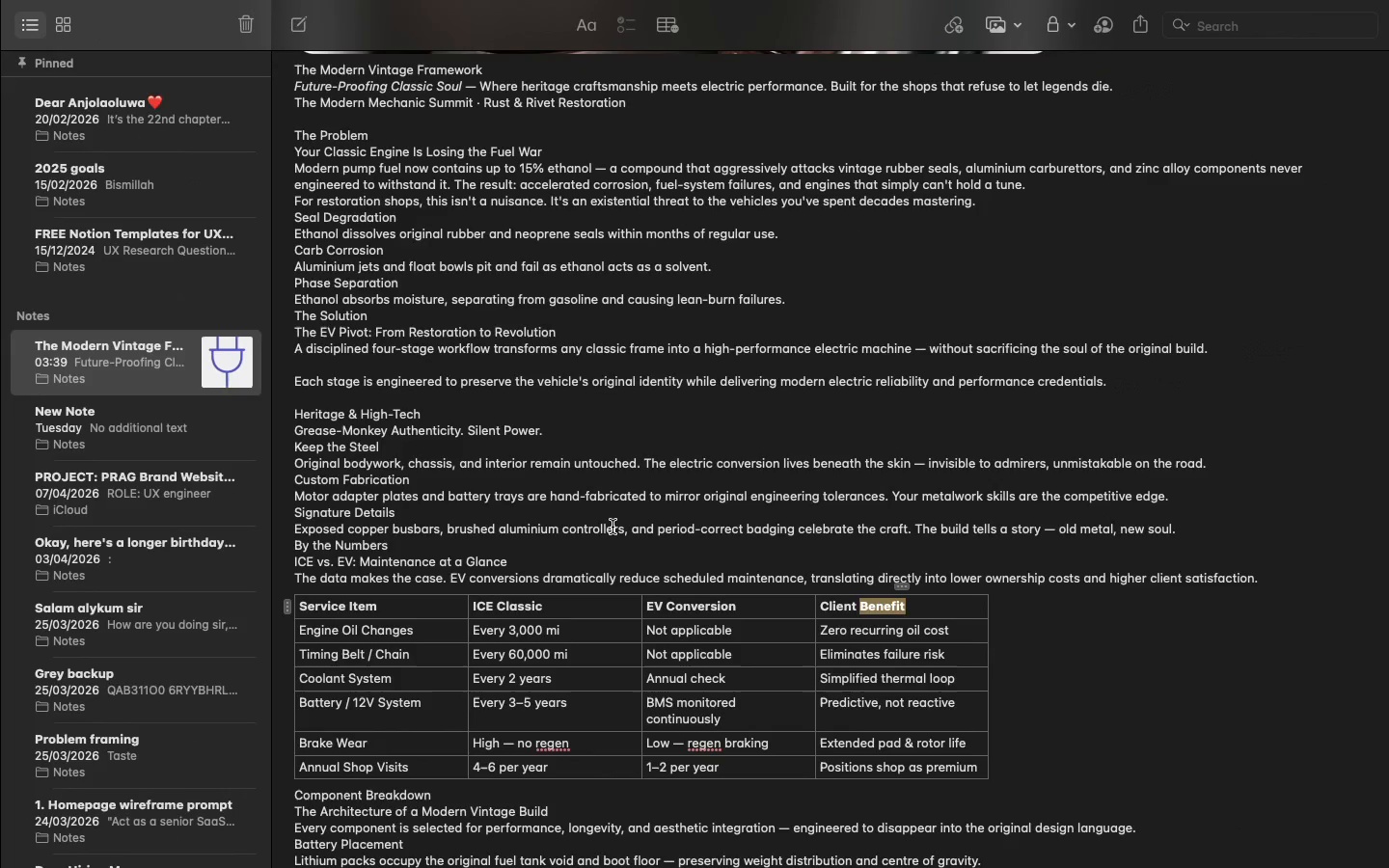 
wait(17.04)
 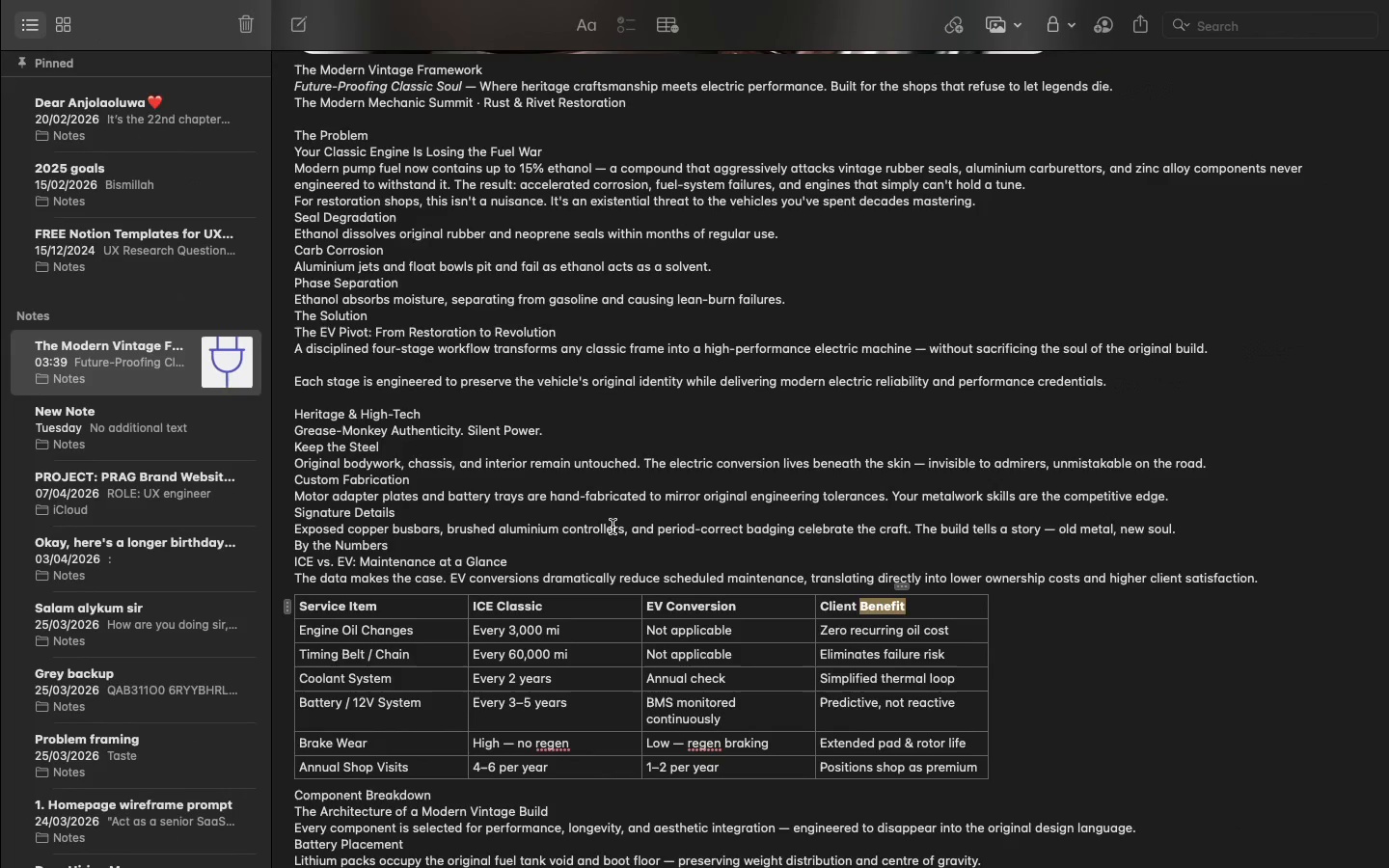 
double_click([557, 565])
 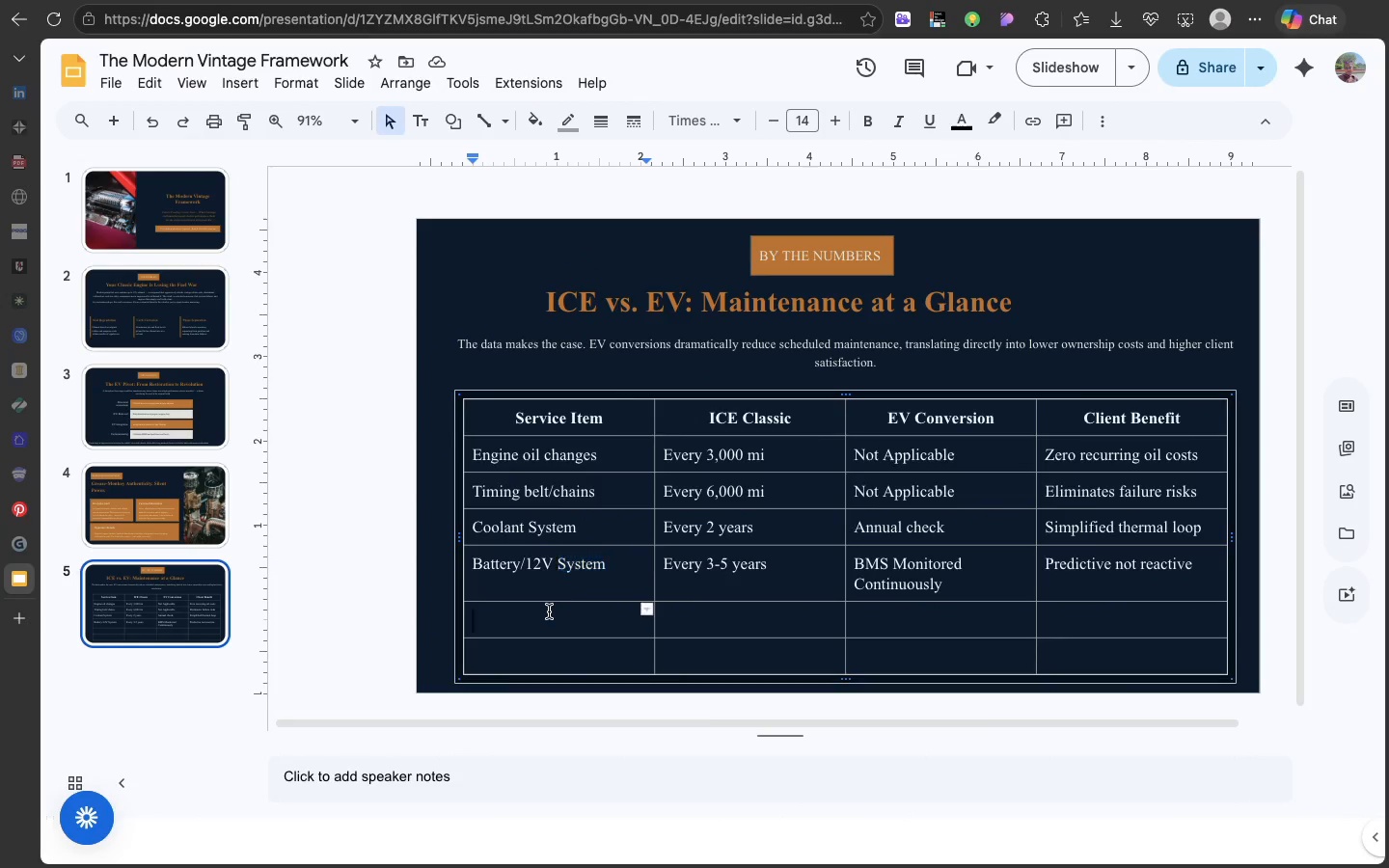 
double_click([549, 611])
 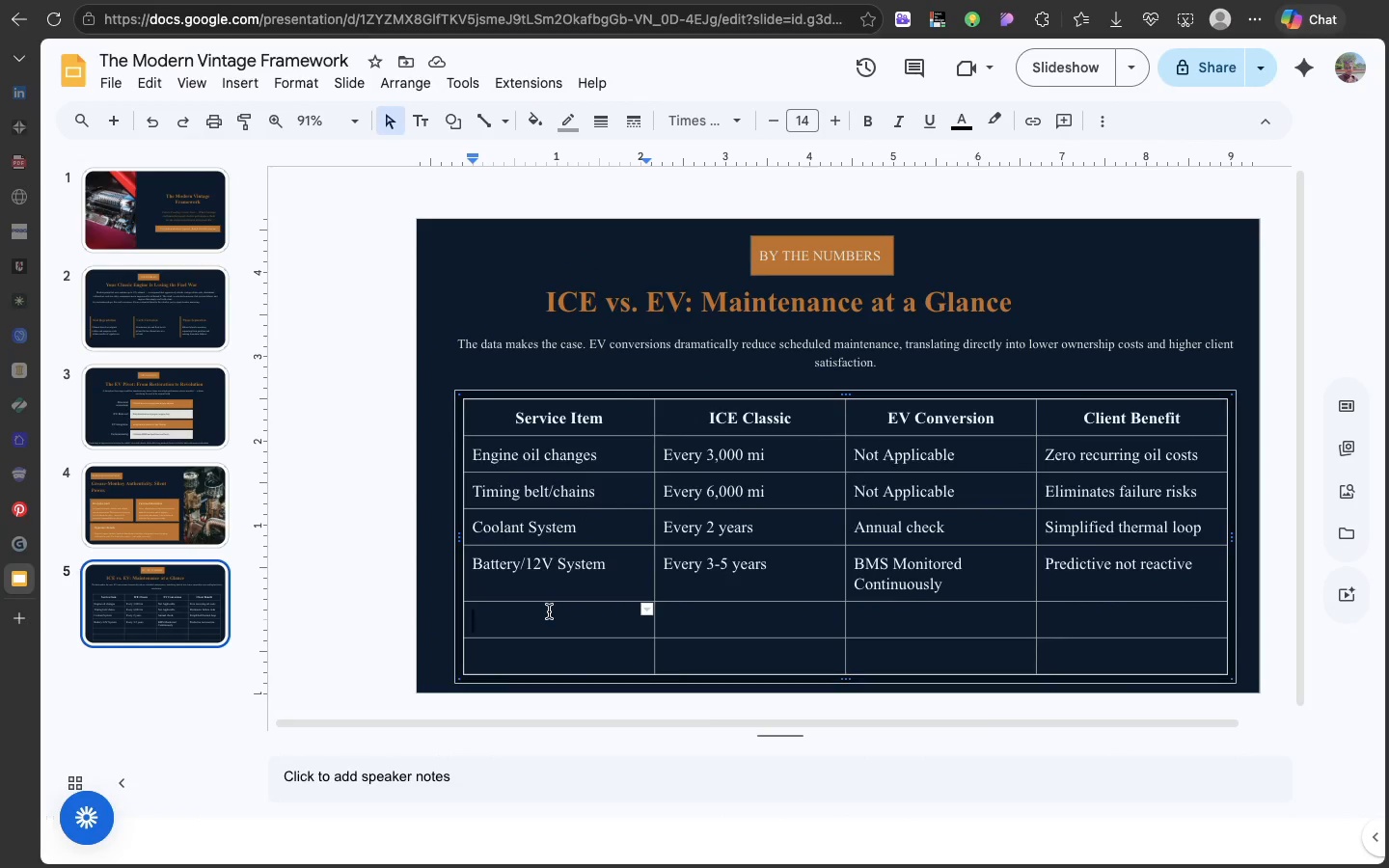 
left_click([549, 611])
 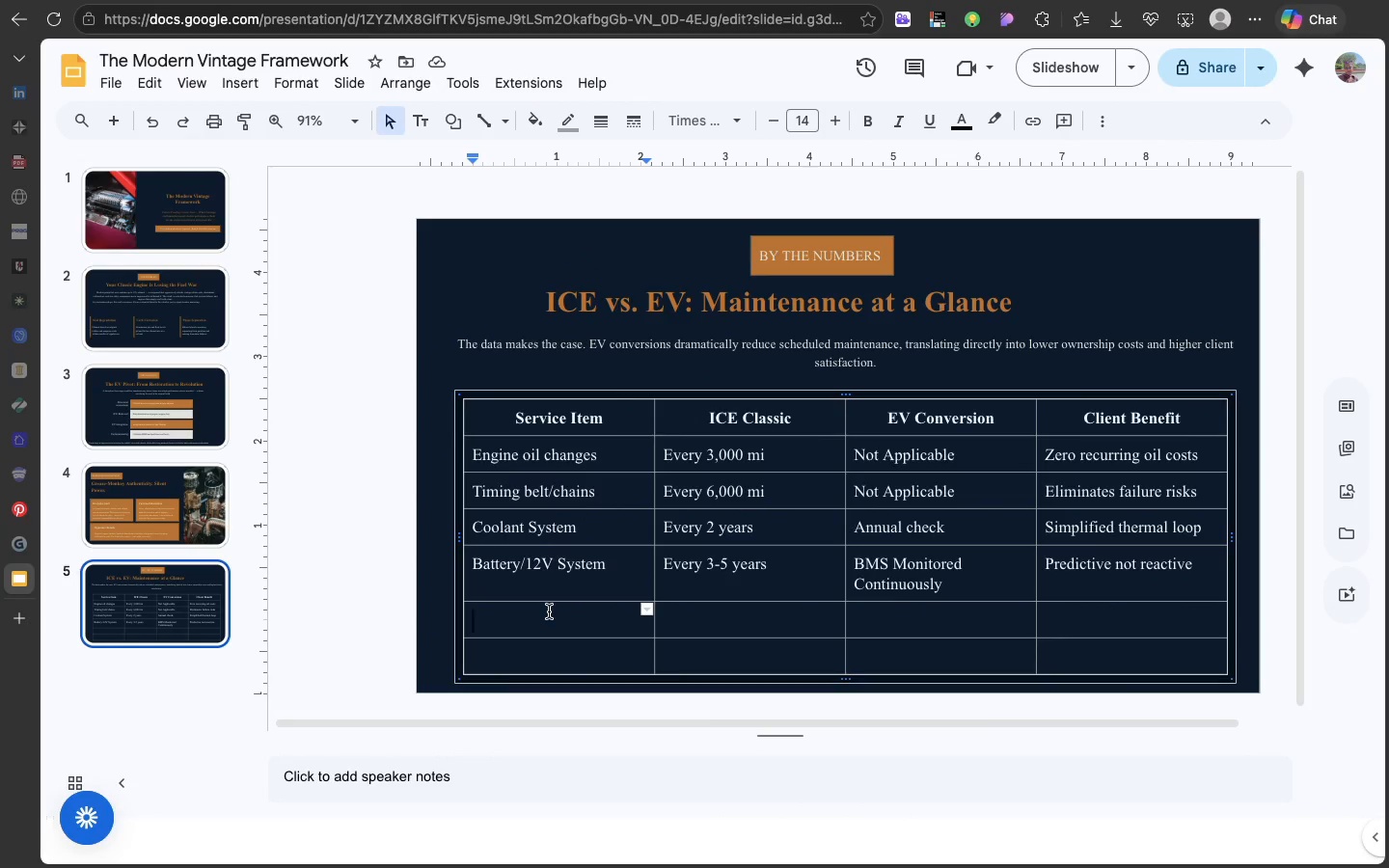 
key(Meta+V)
 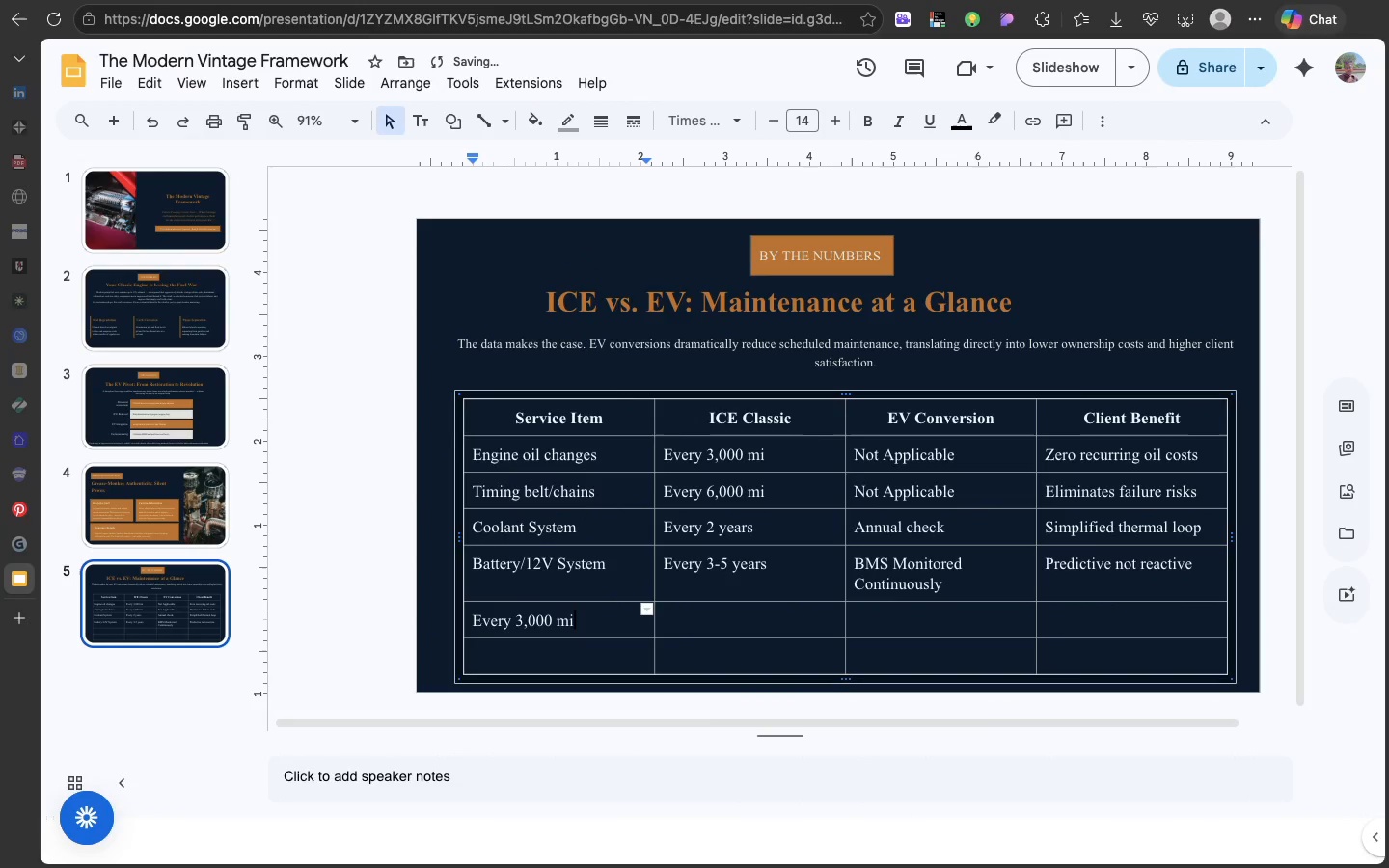 
key(Backspace)
 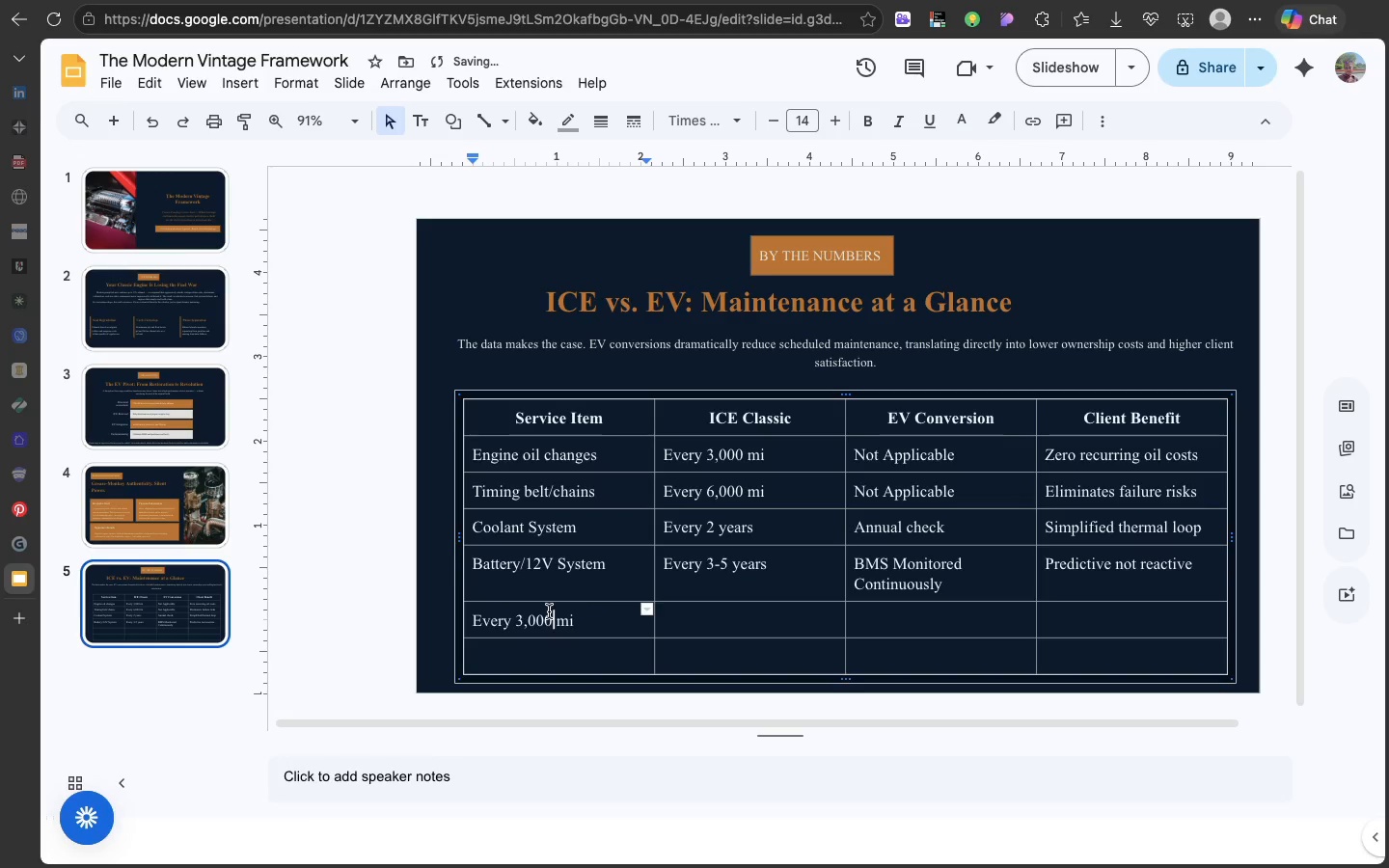 
double_click([549, 611])
 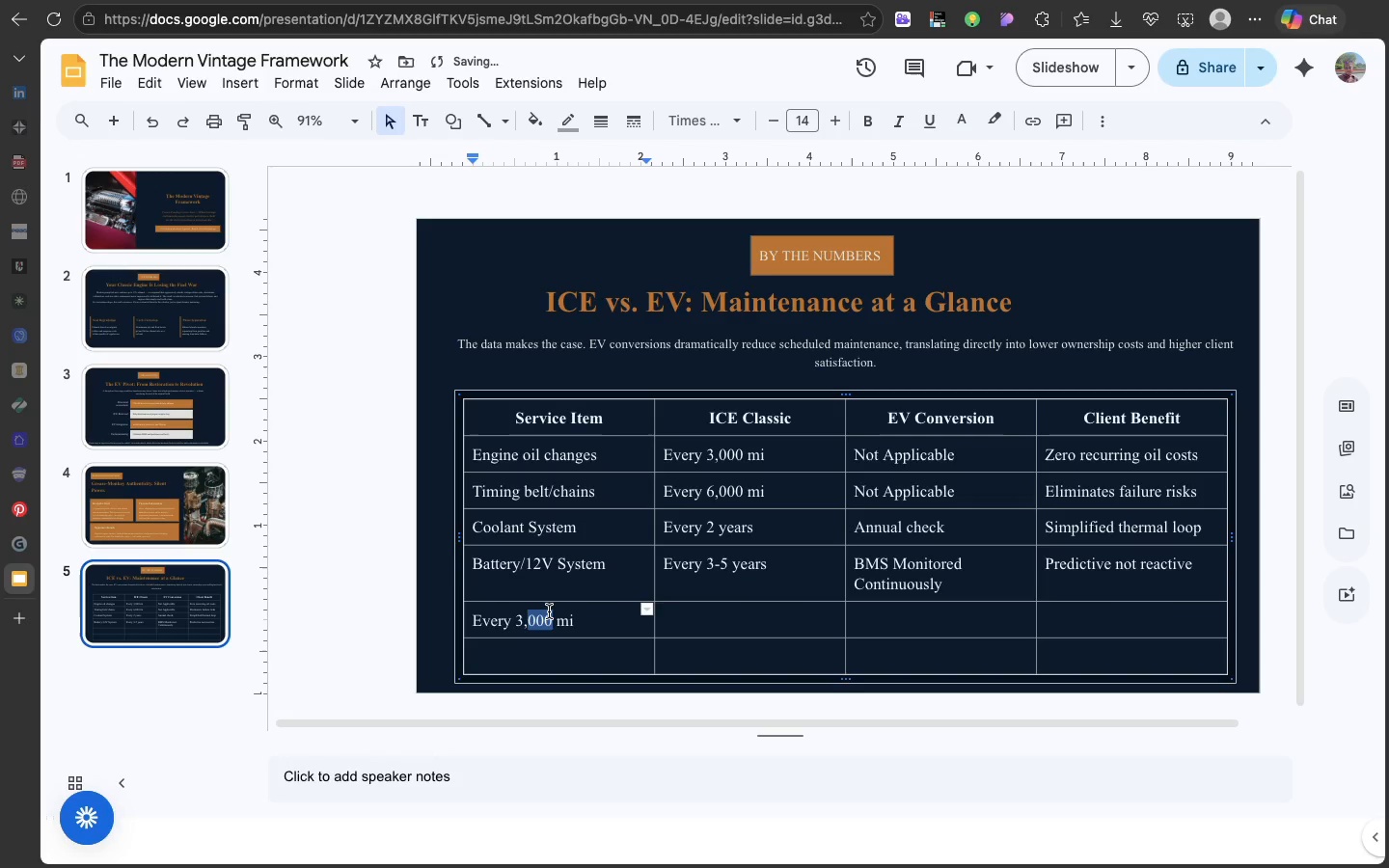 
double_click([549, 611])
 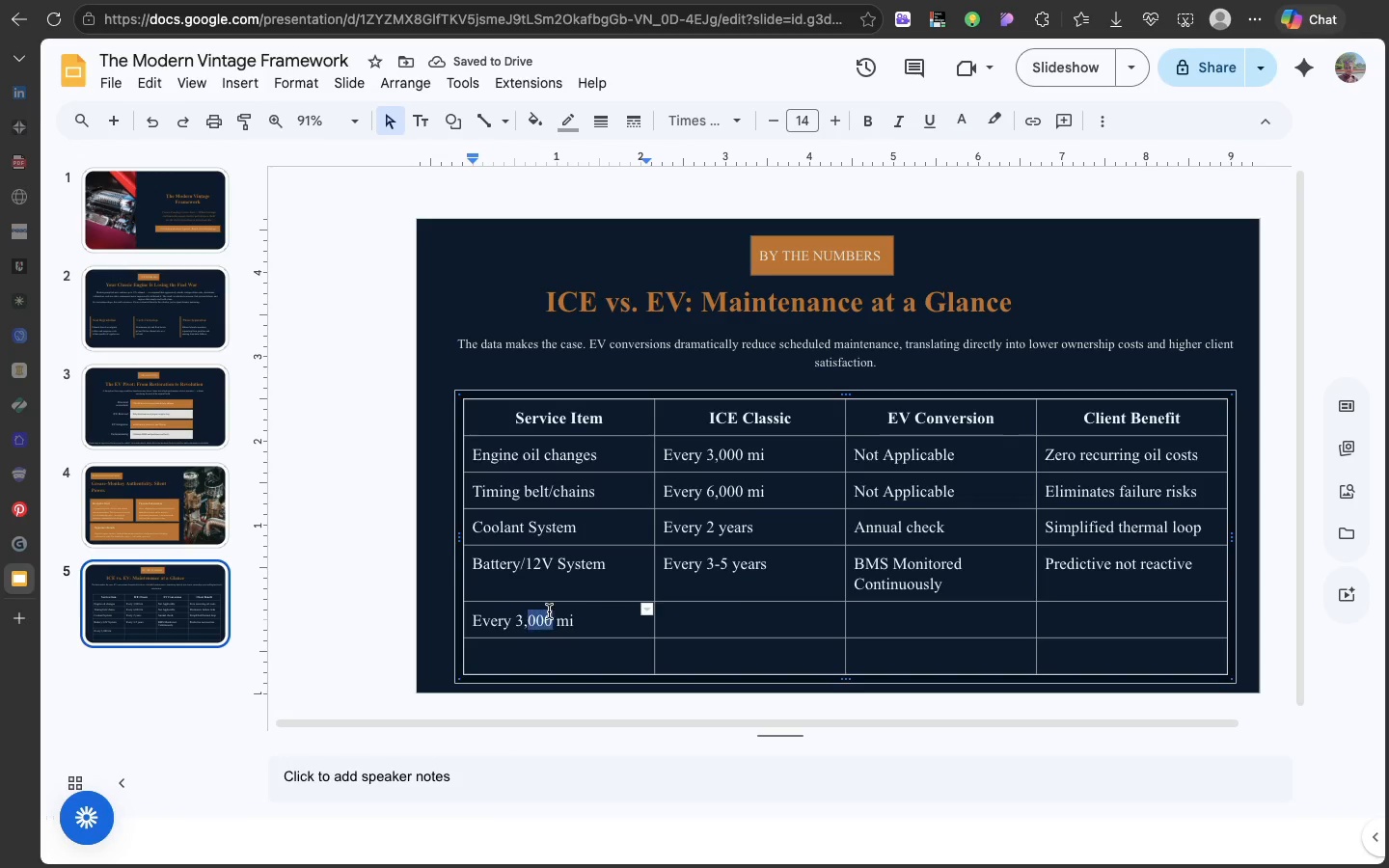 
double_click([549, 611])
 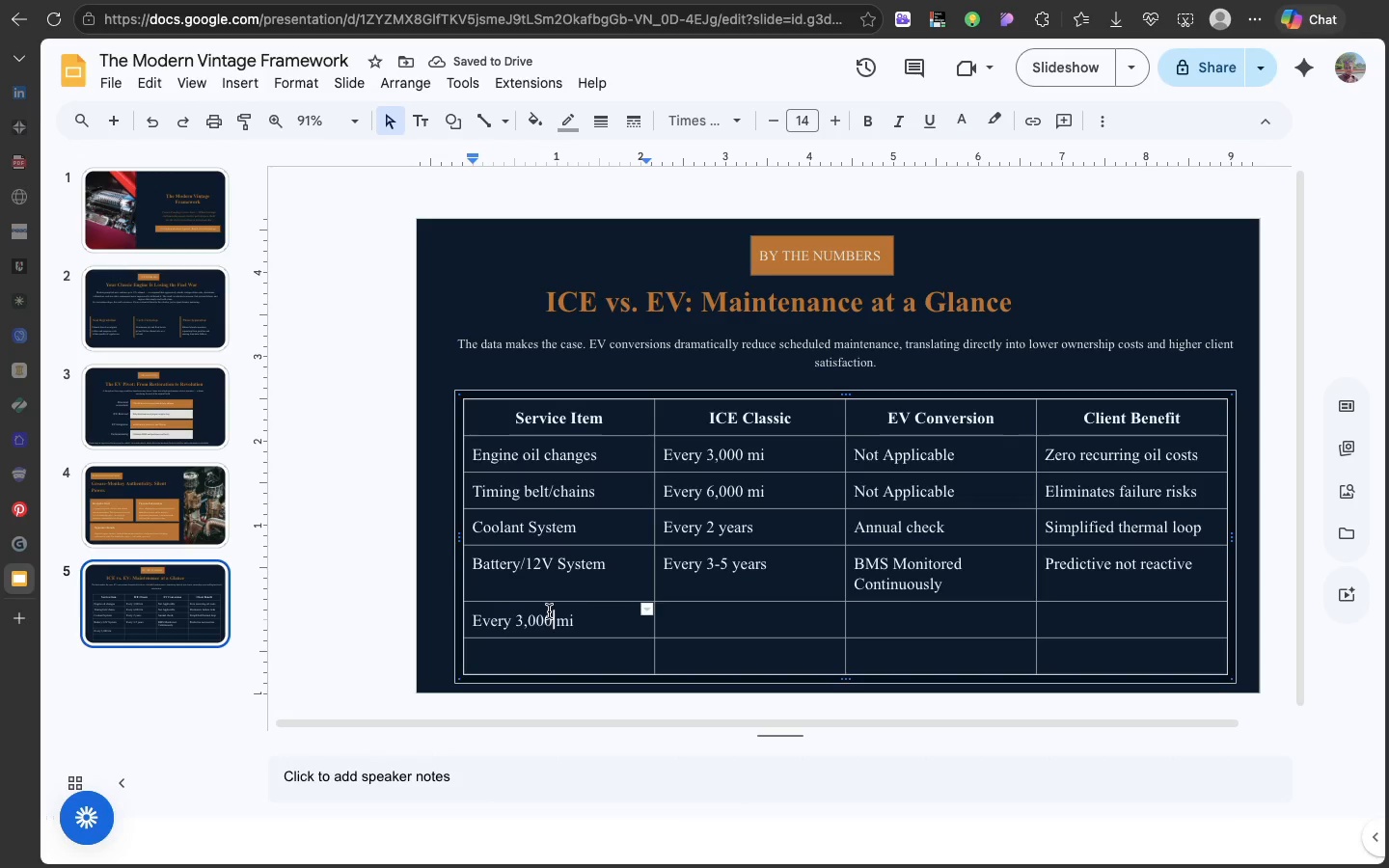 
double_click([549, 611])
 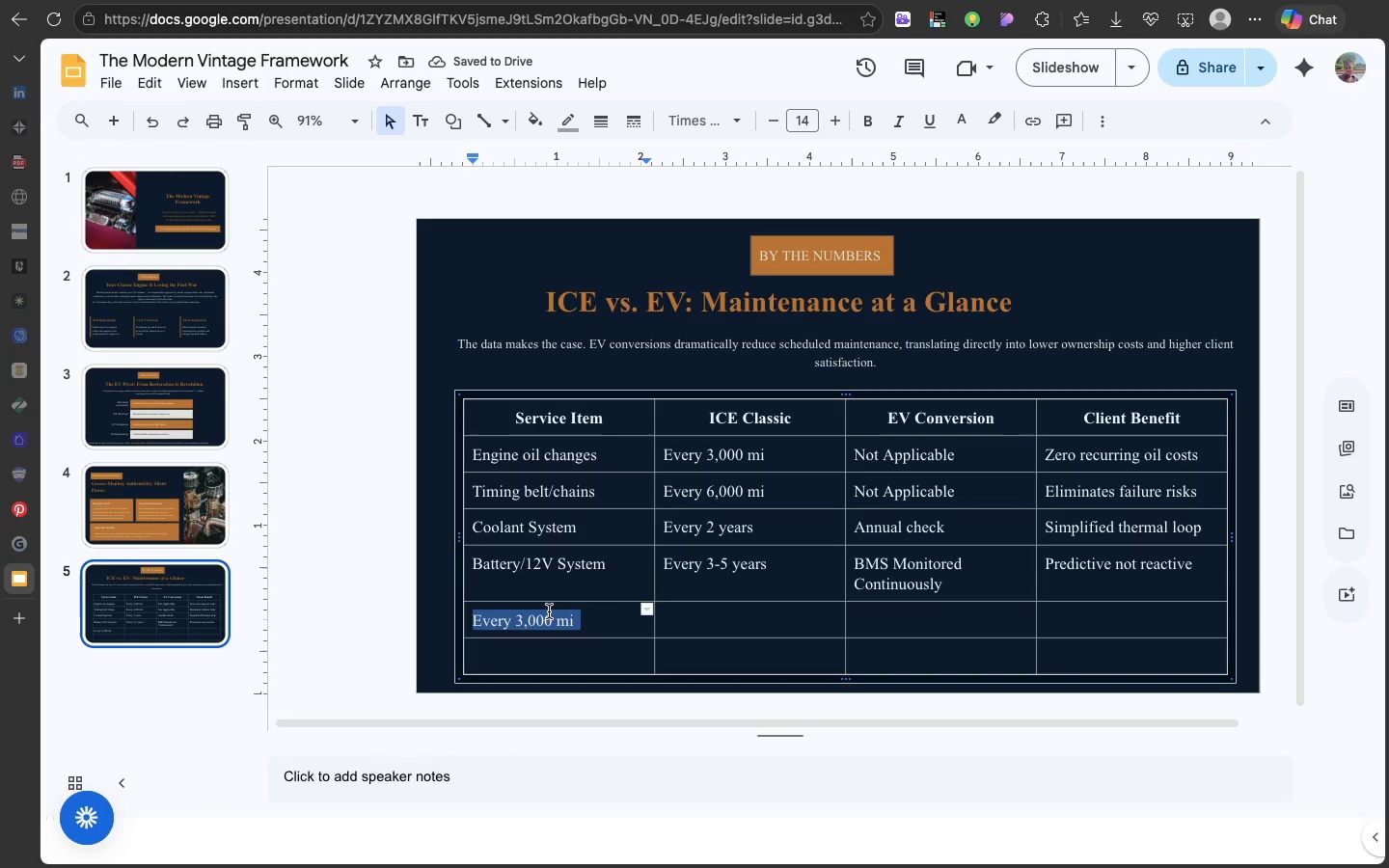 
triple_click([549, 611])
 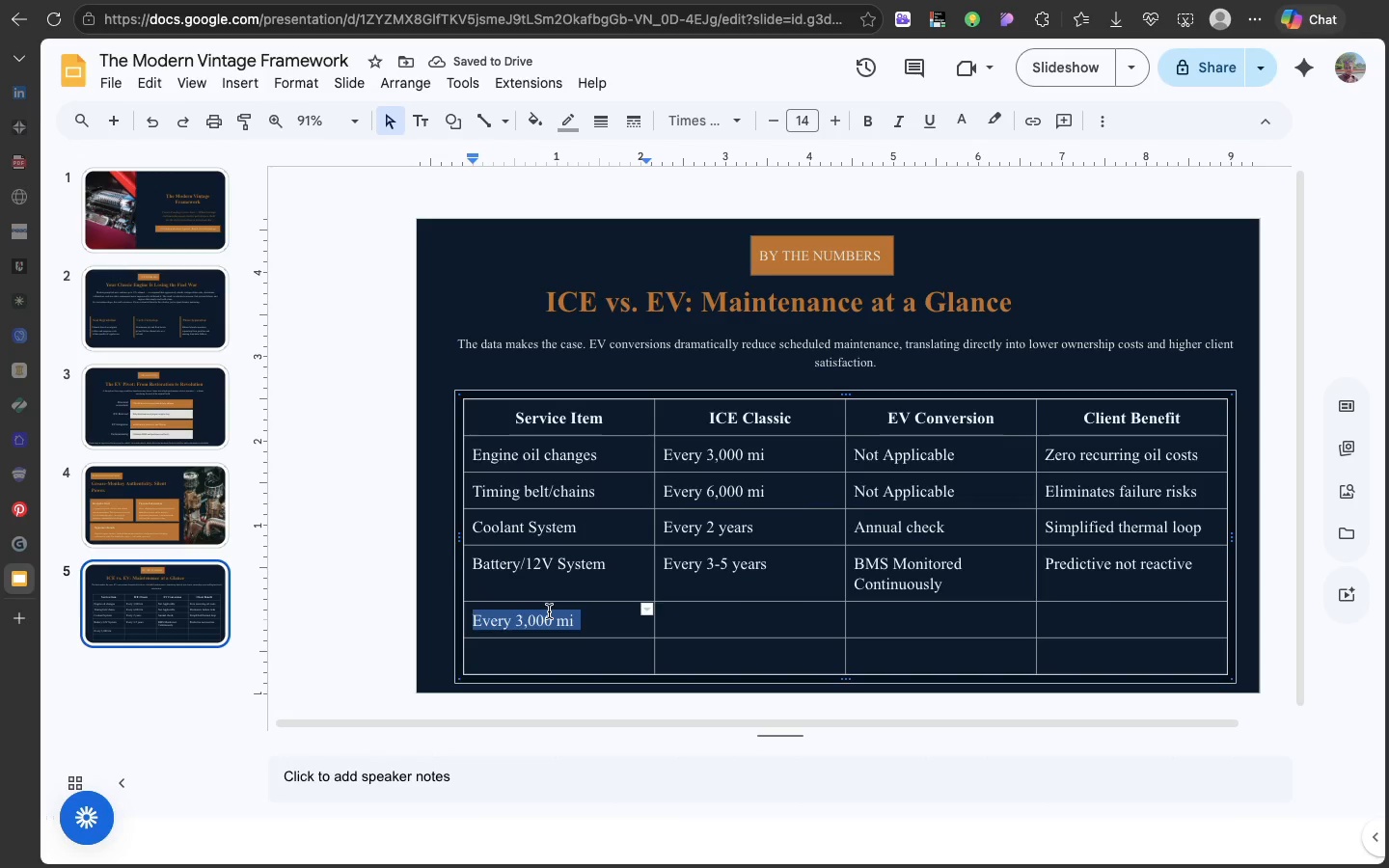 
type(Bri)
key(Backspace)
type(oke Wear)
 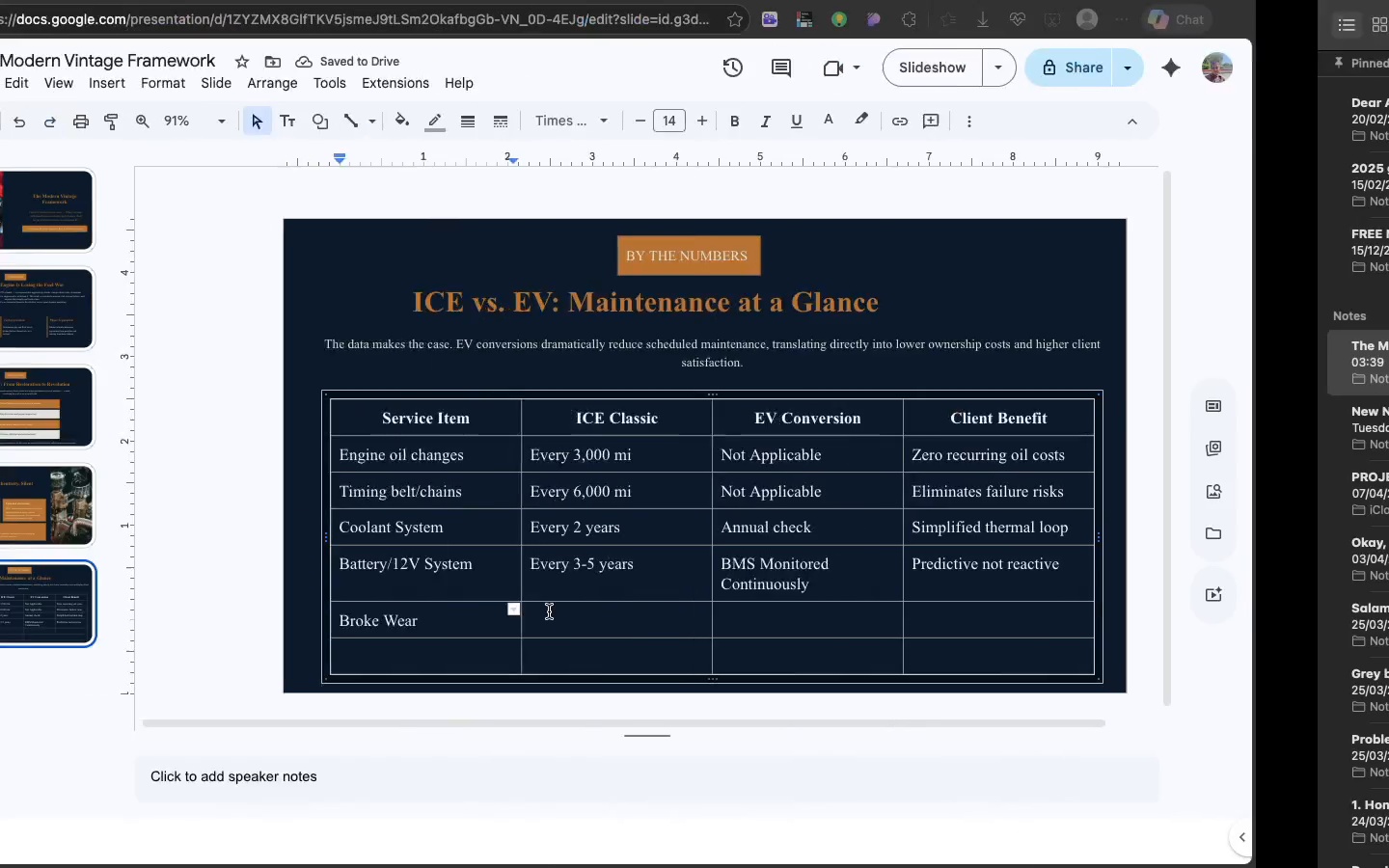 
left_click([667, 616])
 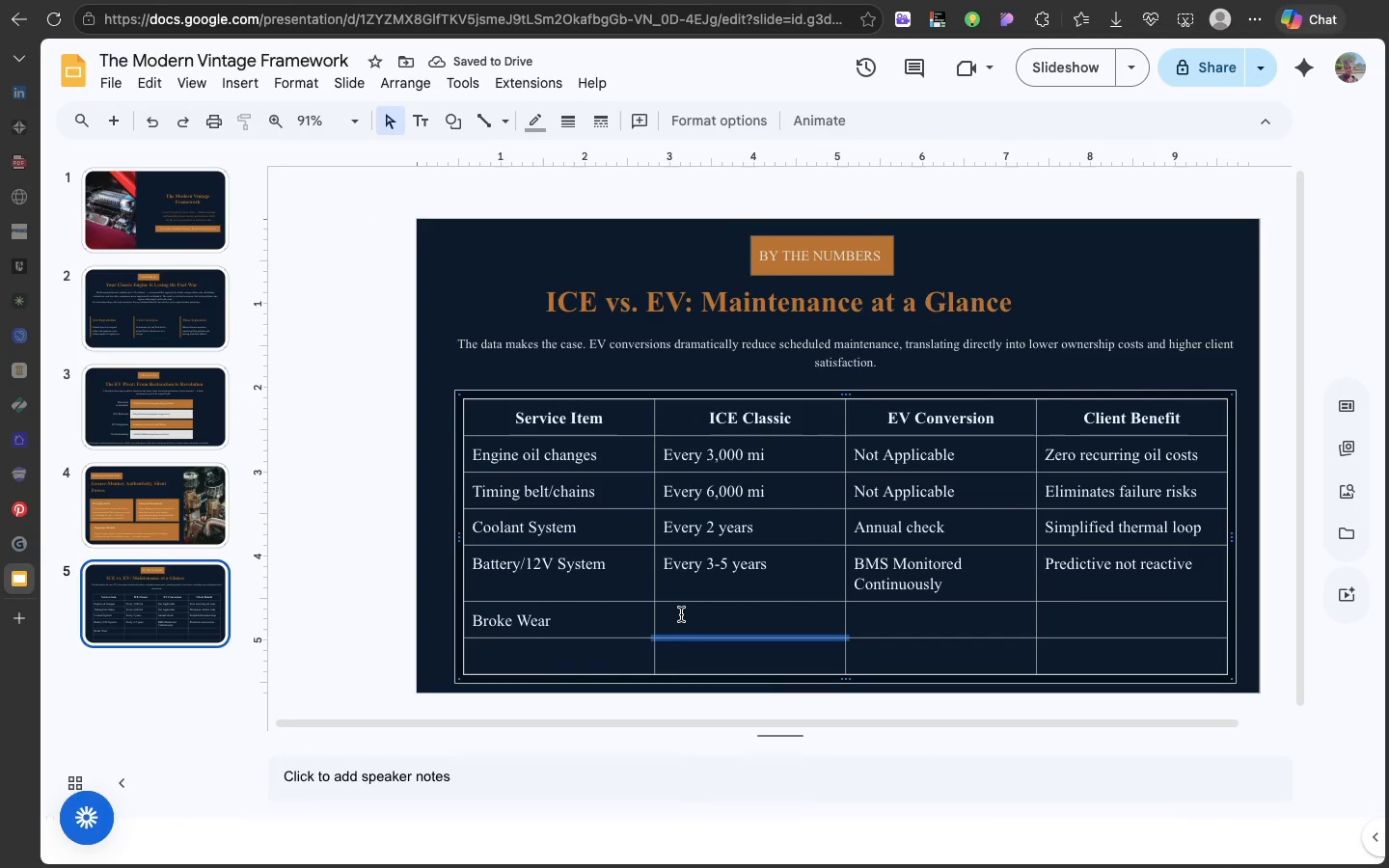 
left_click([681, 614])
 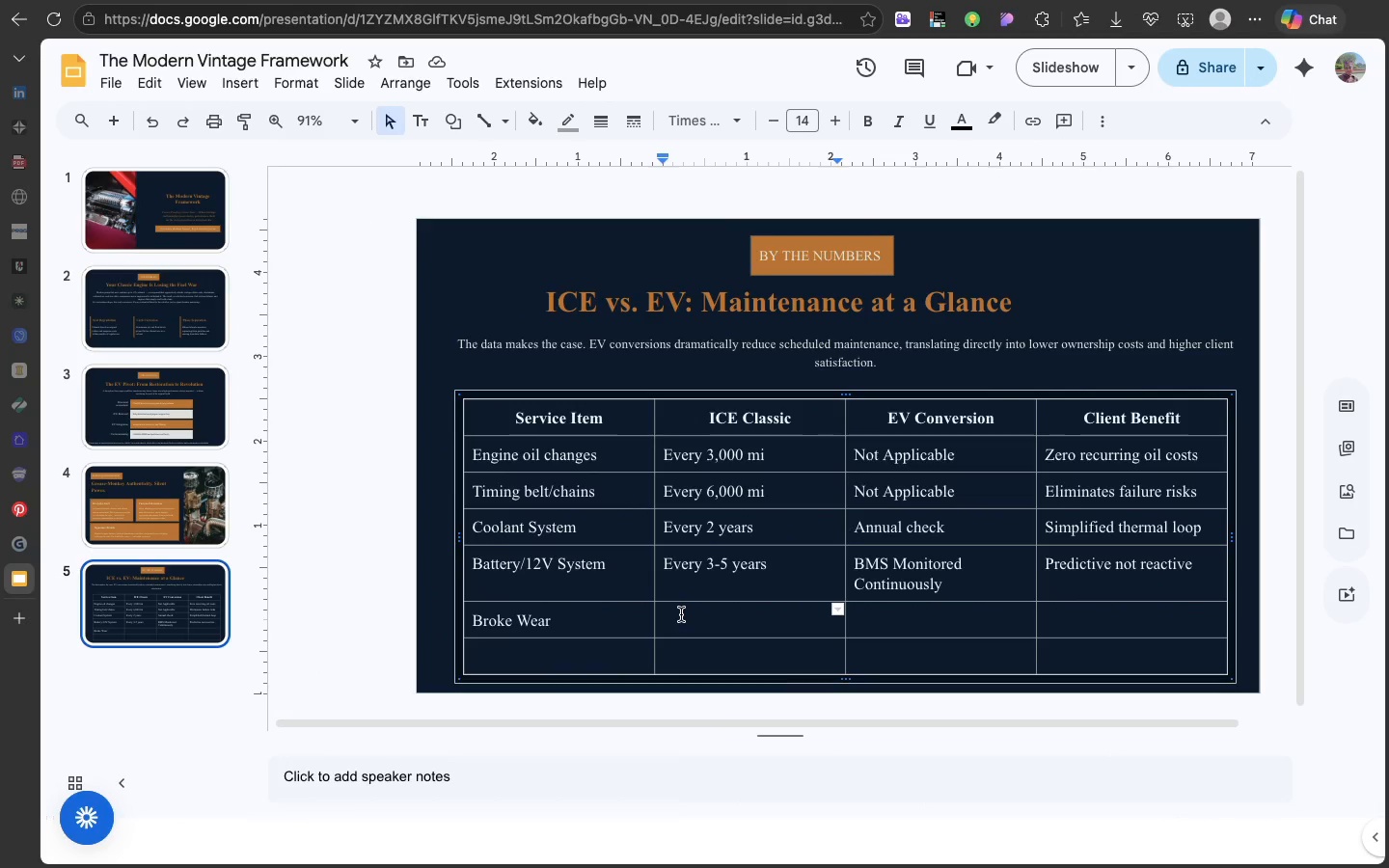 
key(Meta+V)
 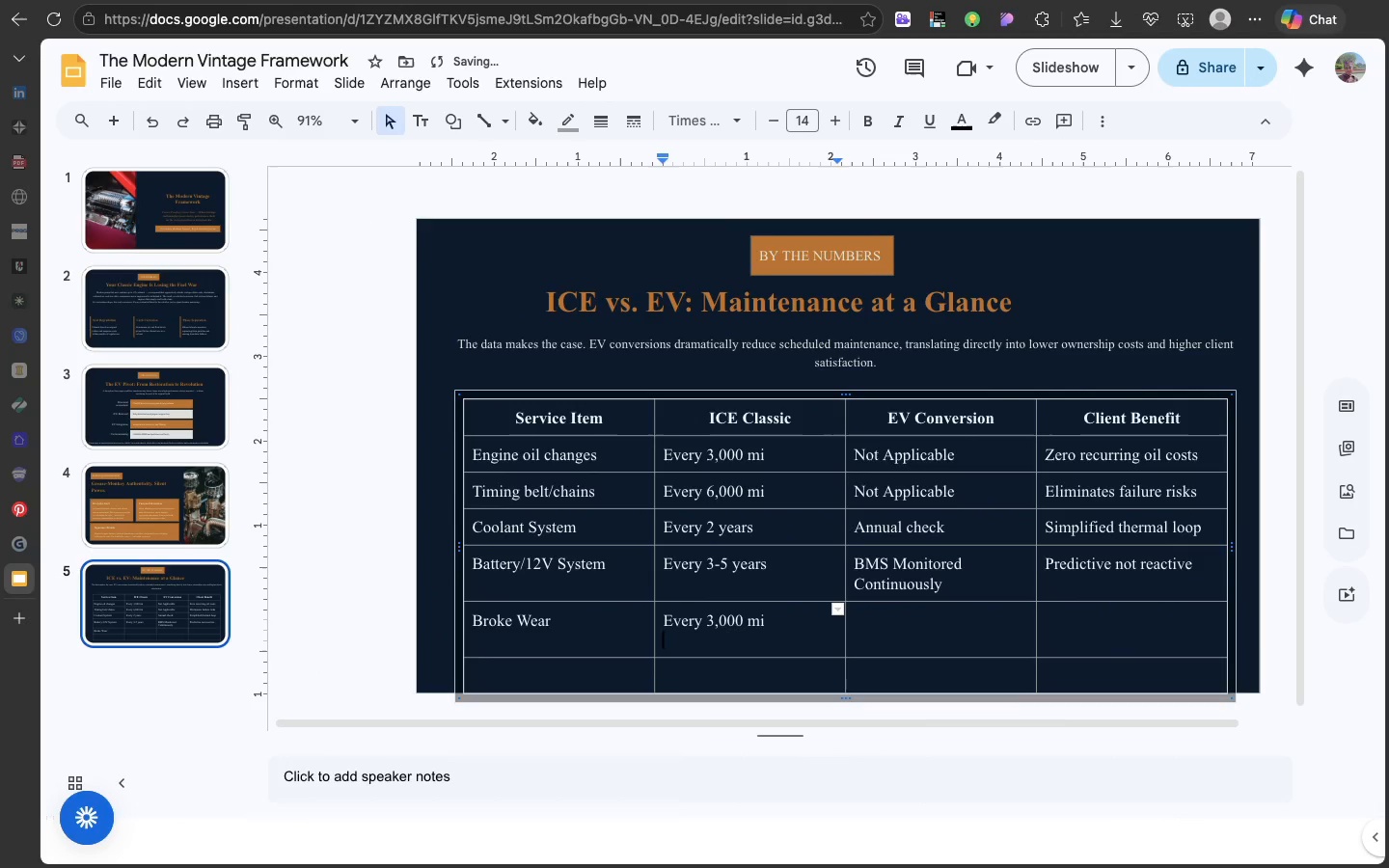 
key(Backspace)
 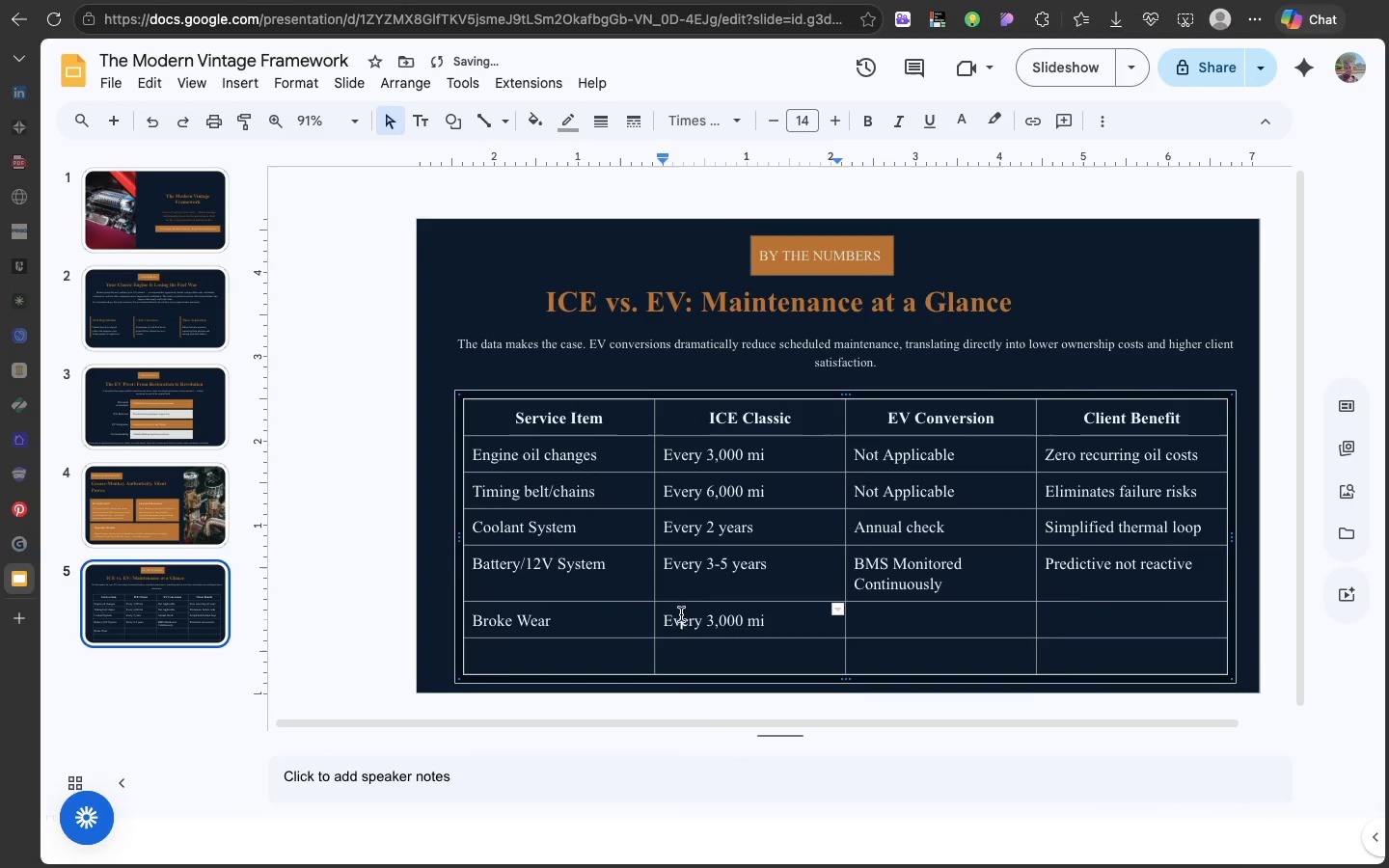 
double_click([681, 614])
 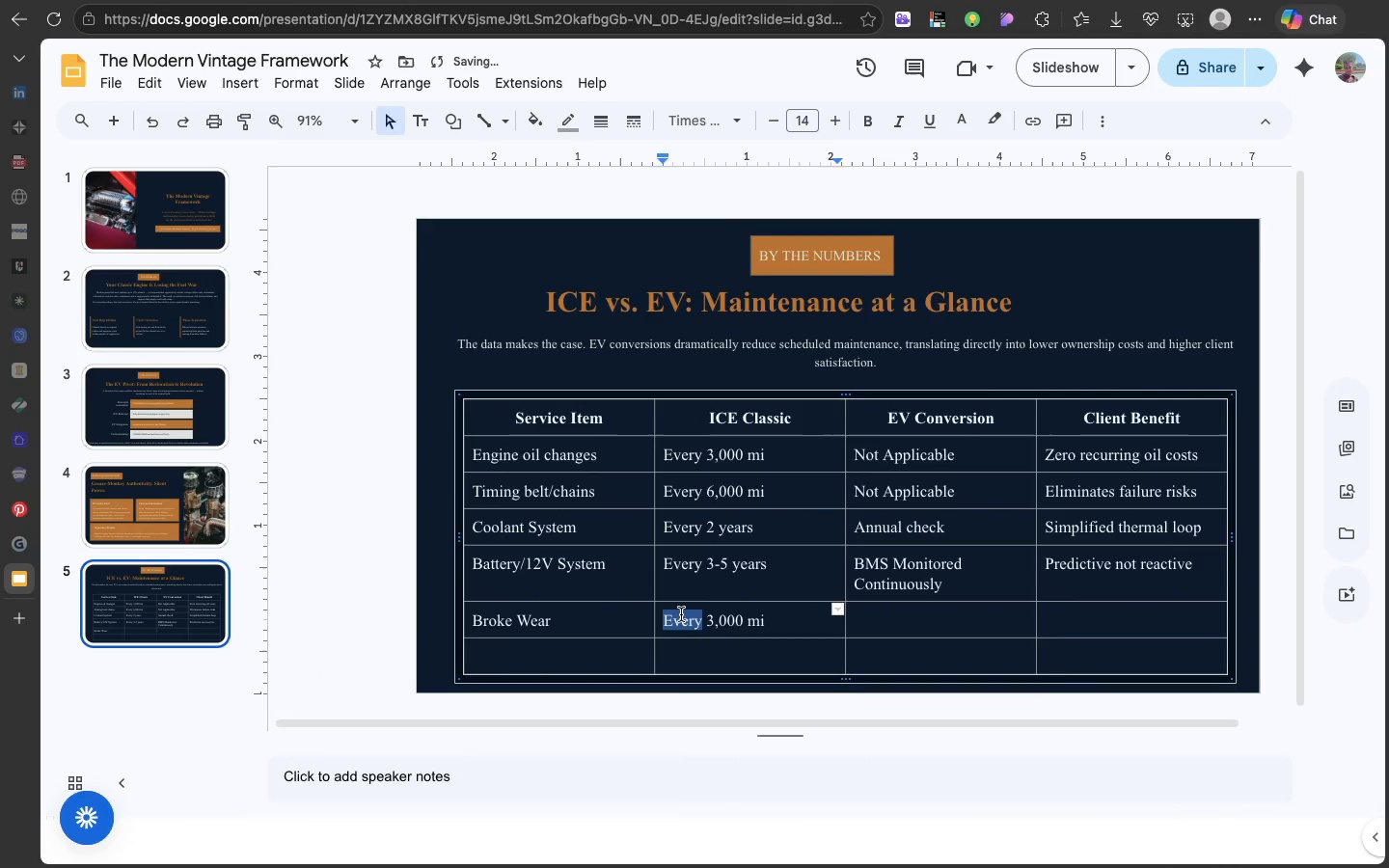 
triple_click([681, 614])
 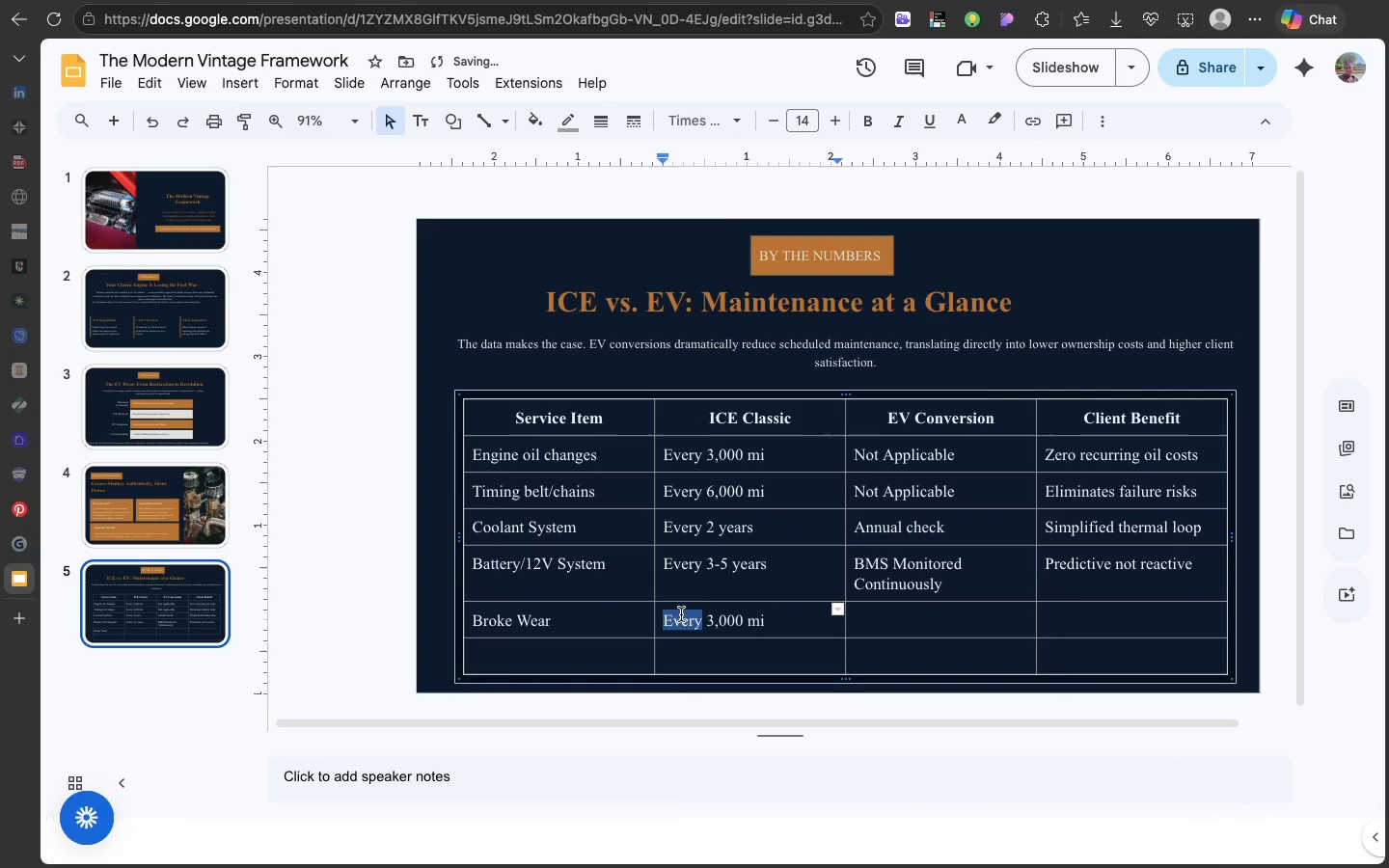 
triple_click([681, 614])
 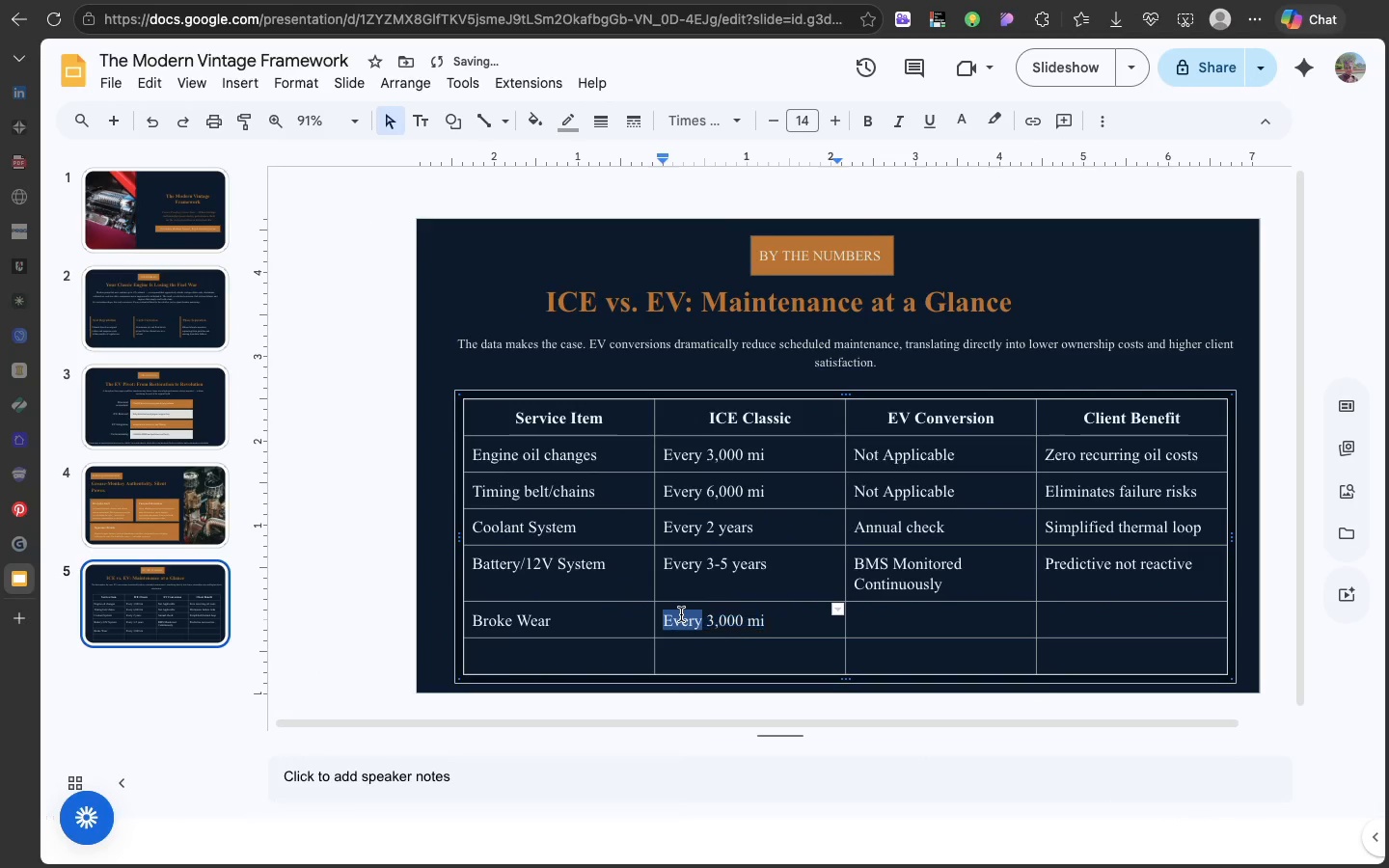 
triple_click([681, 614])
 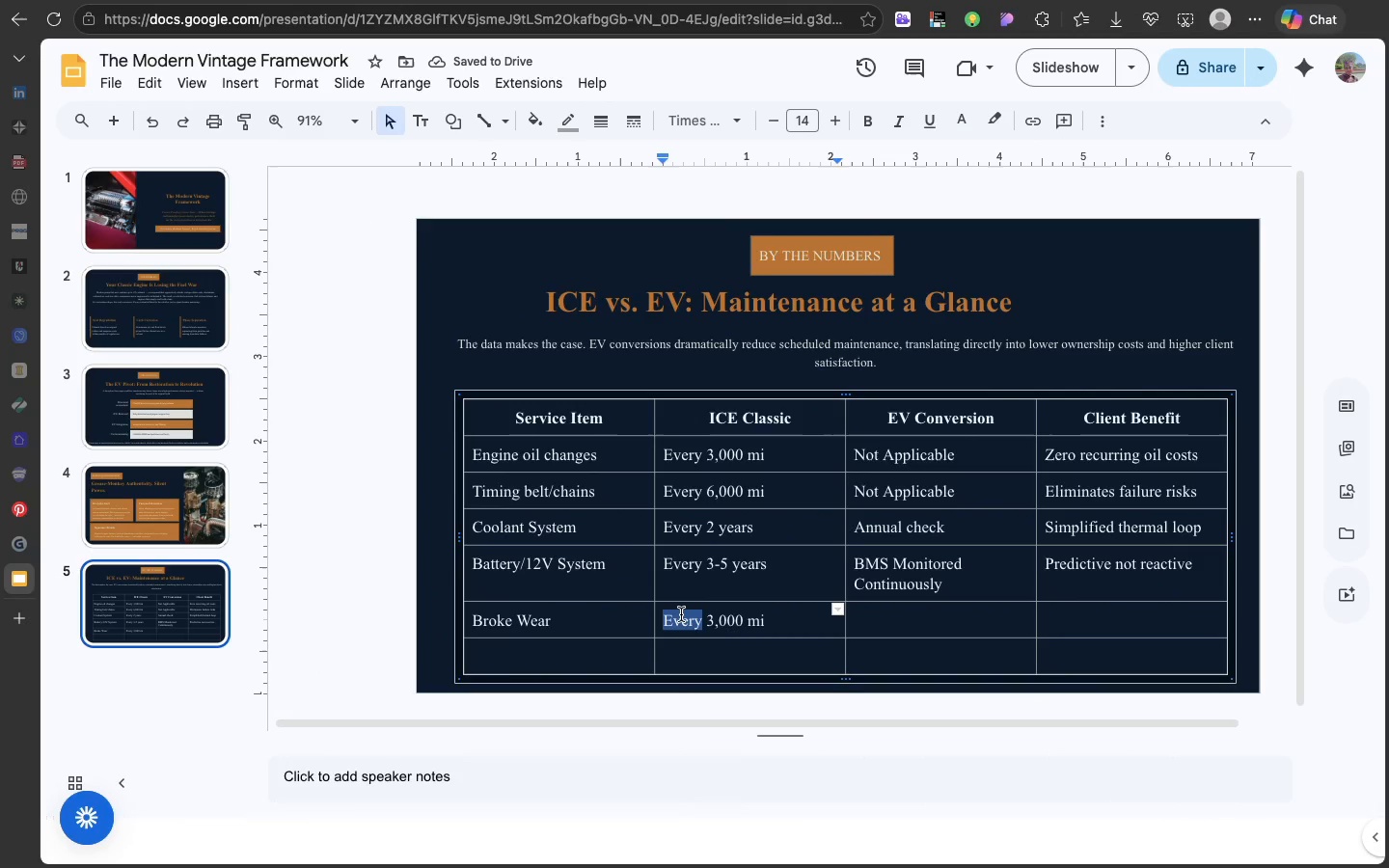 
triple_click([681, 614])
 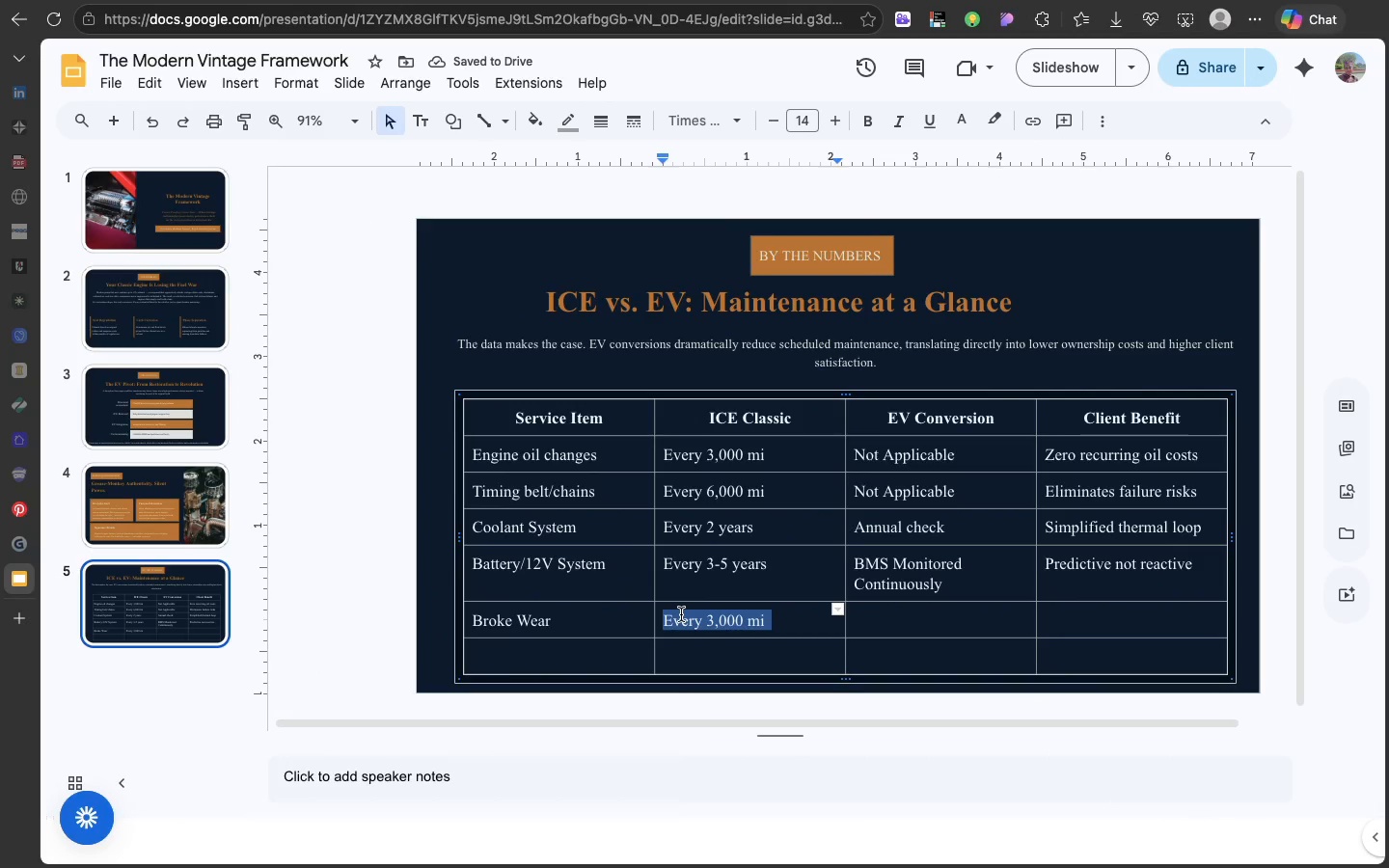 
triple_click([681, 614])
 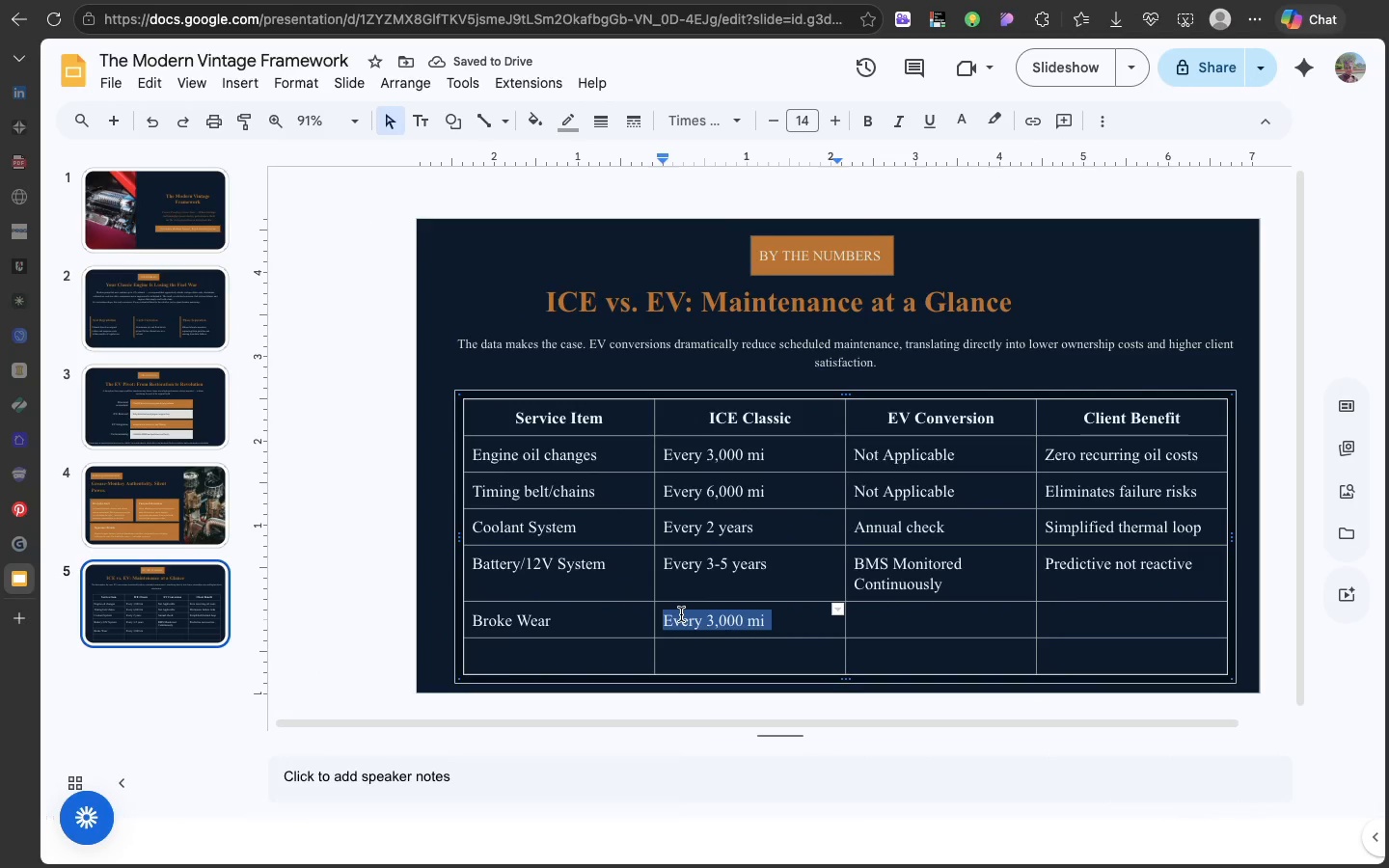 
type(High)
 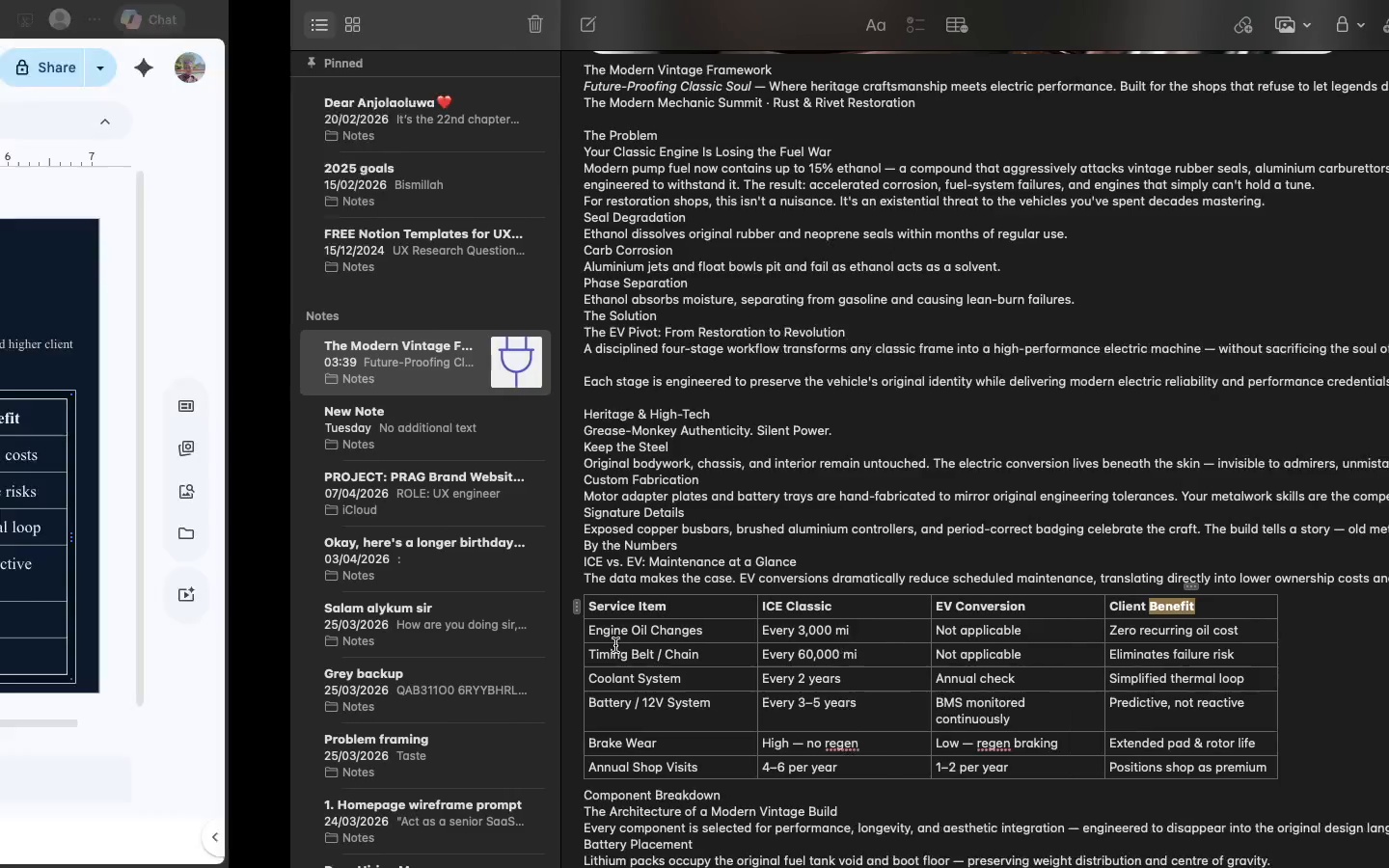 
wait(5.64)
 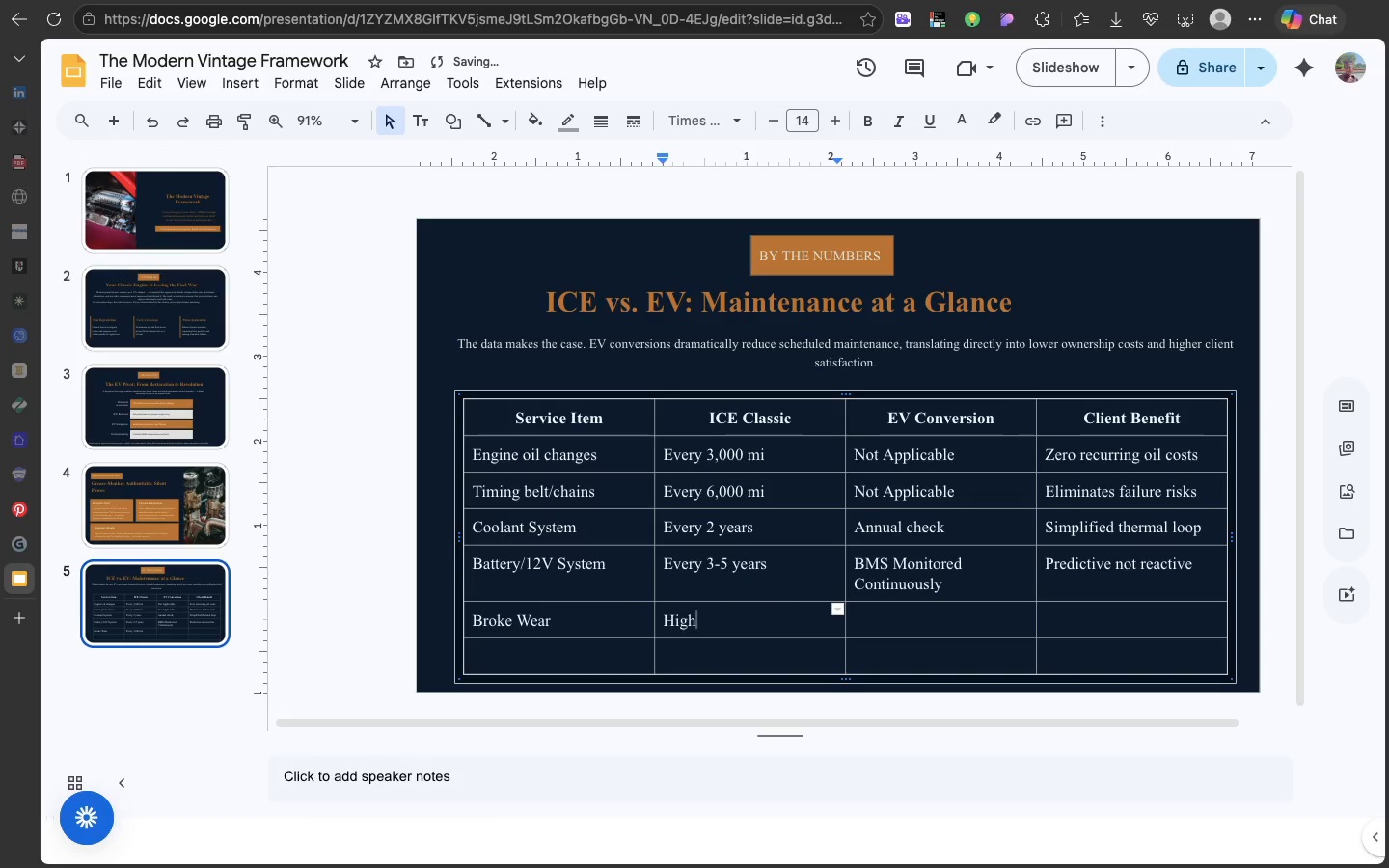 
type( 0)
key(Backspace)
type(- no regen)
 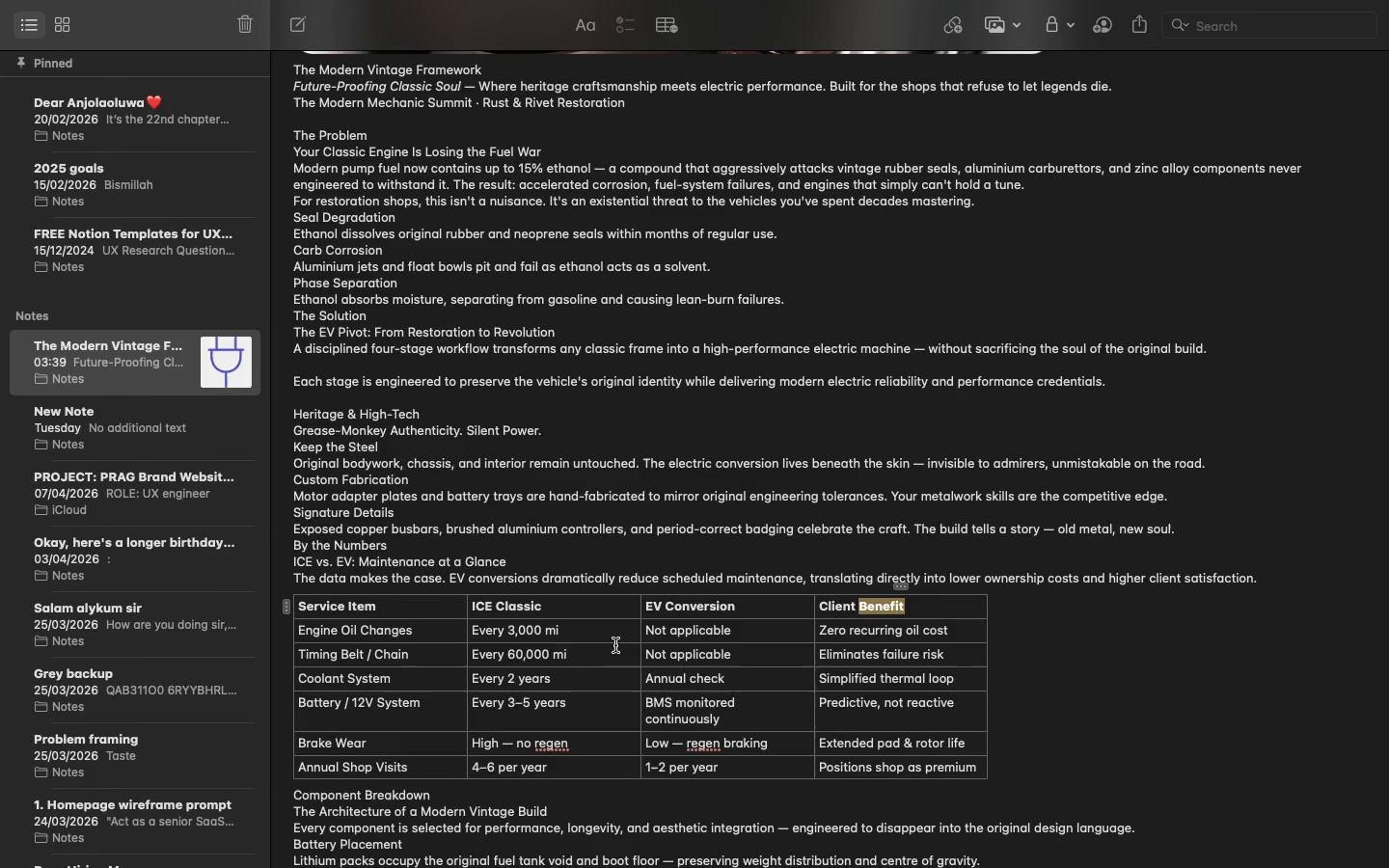 
wait(8.02)
 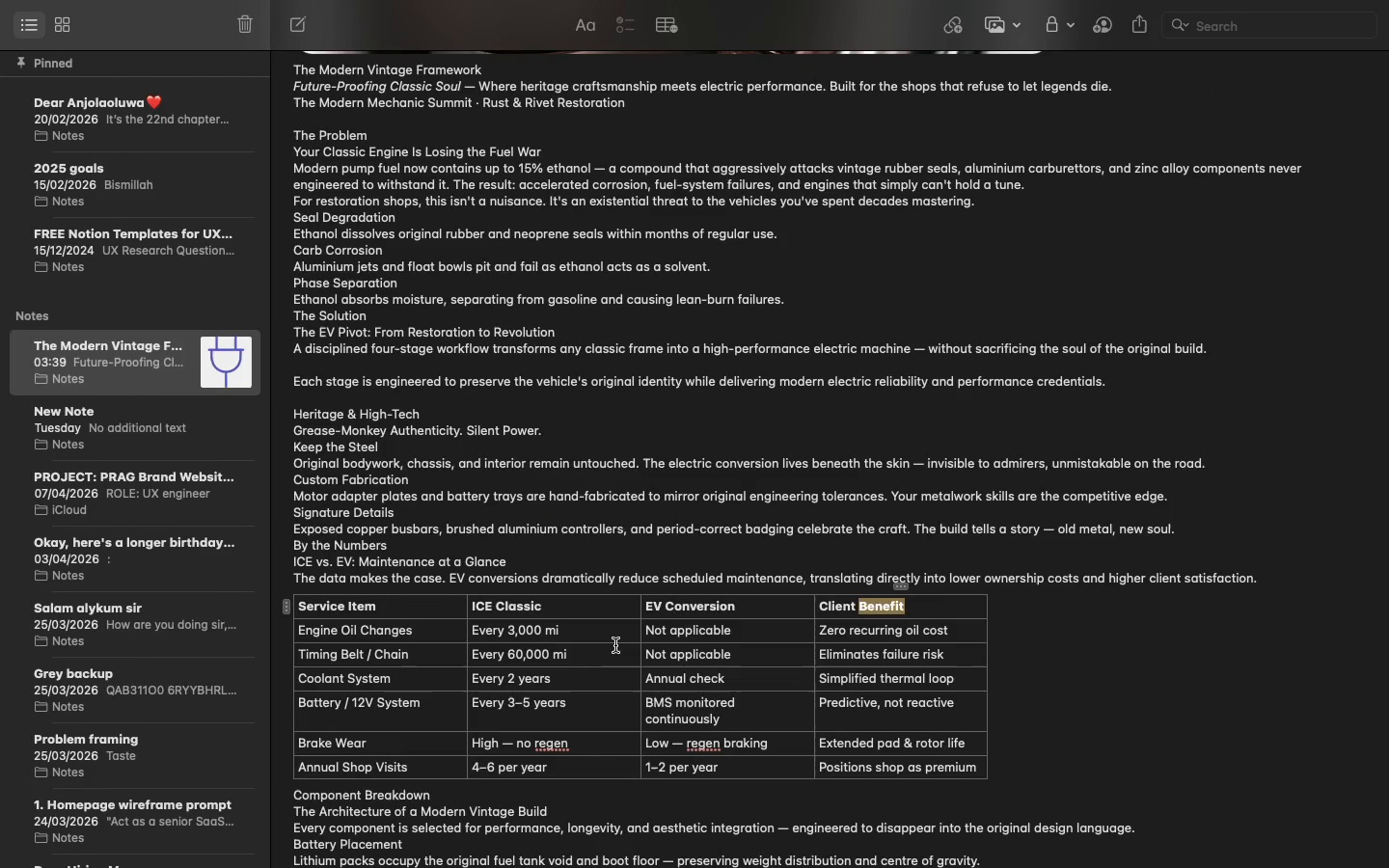 
left_click([862, 611])
 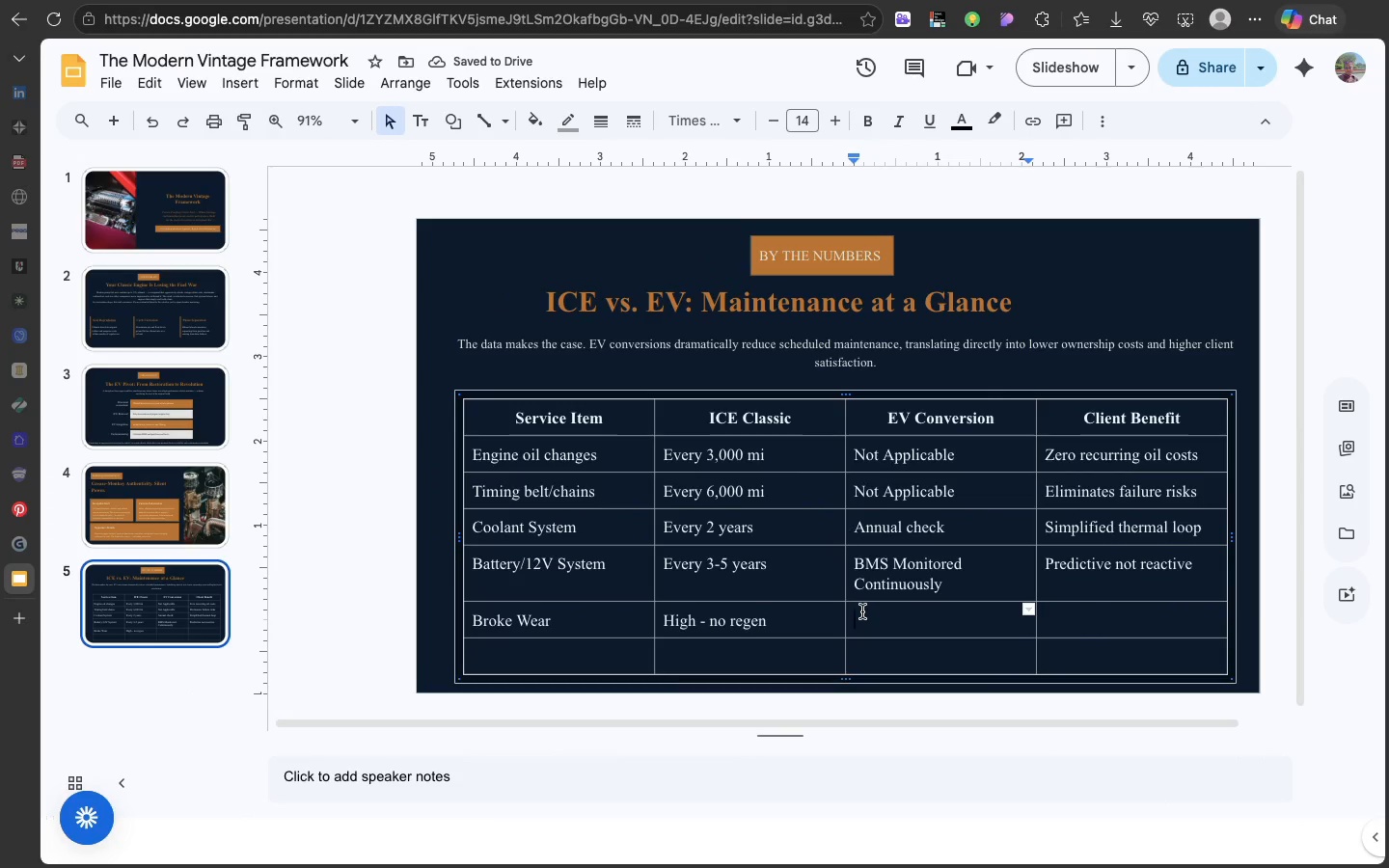 
key(Meta+V)
 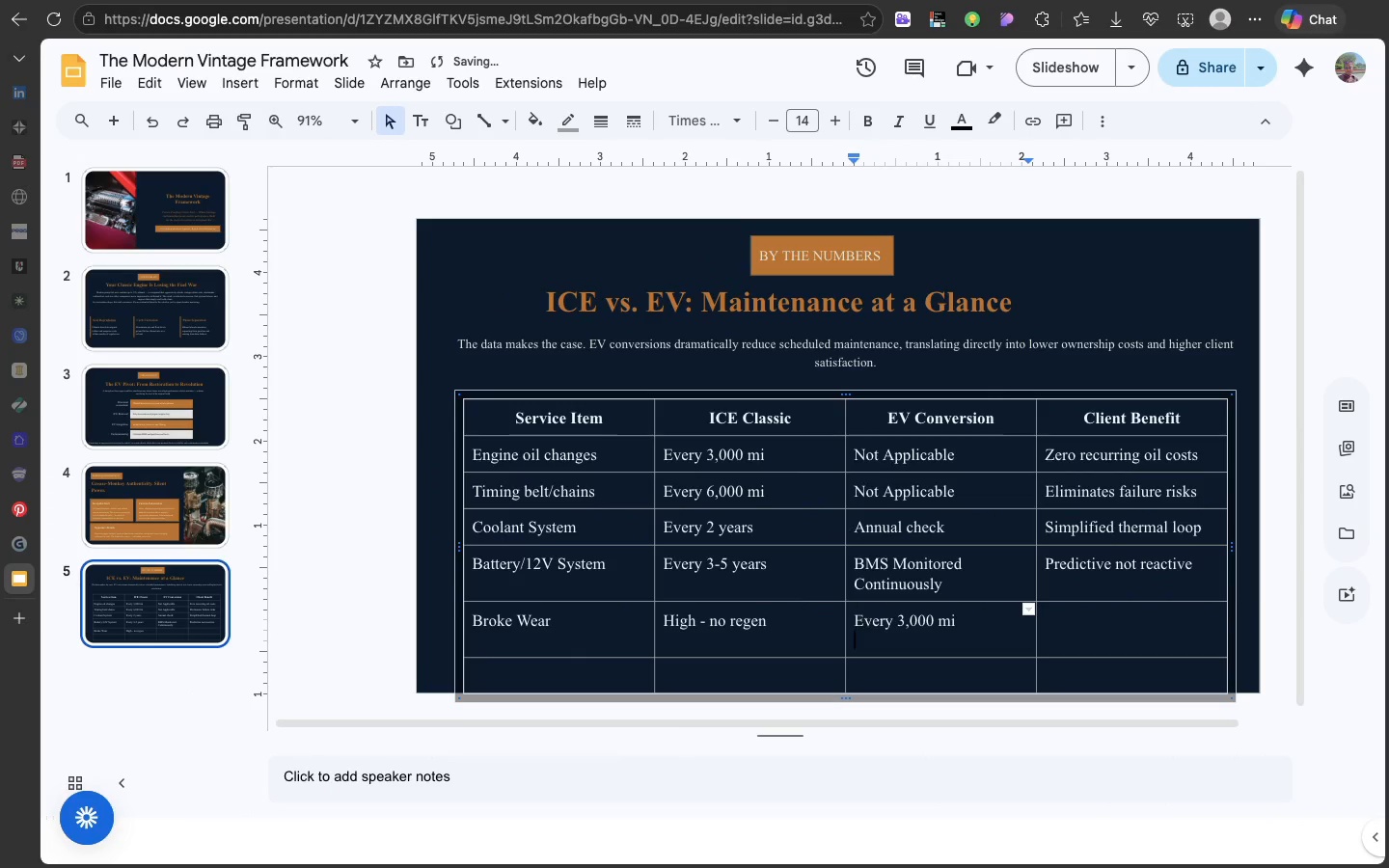 
key(Backspace)
key(Backspace)
key(Backspace)
key(Backspace)
key(Backspace)
key(Backspace)
key(Backspace)
key(Backspace)
key(Backspace)
key(Backspace)
key(Backspace)
key(Backspace)
key(Backspace)
key(Backspace)
key(Backspace)
key(Backspace)
type(Low-)
 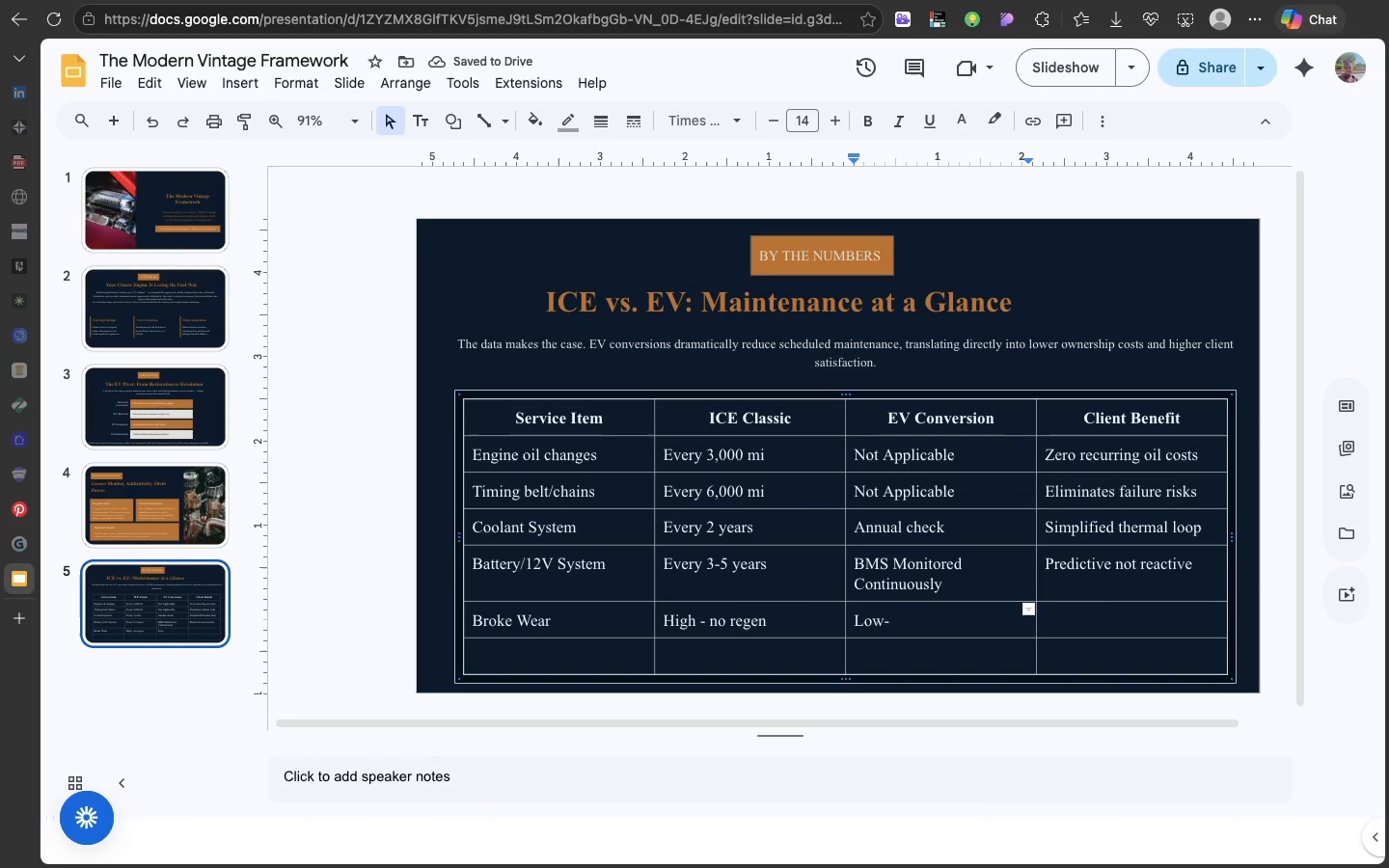 
type(regen breaking)
 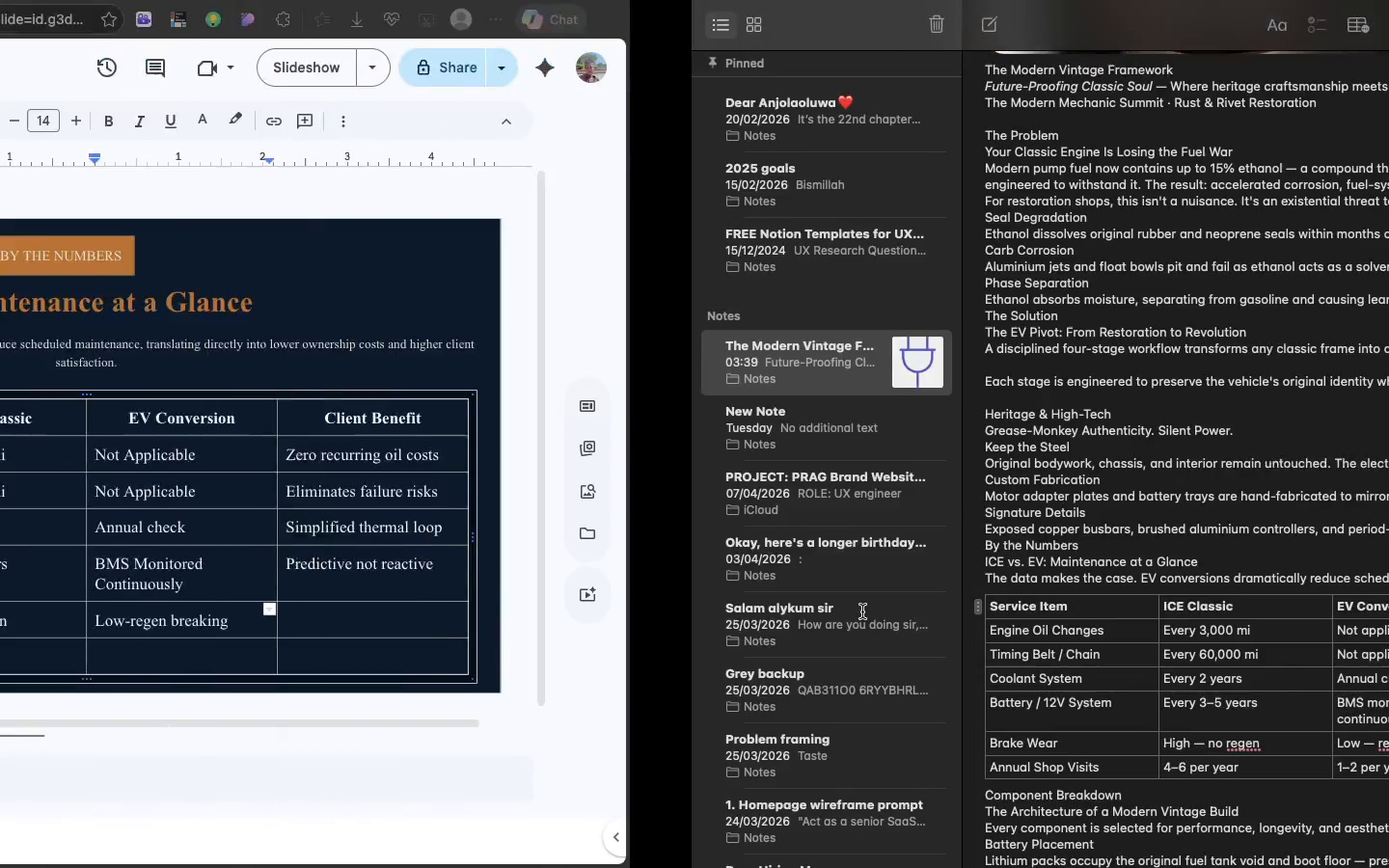 
wait(6.28)
 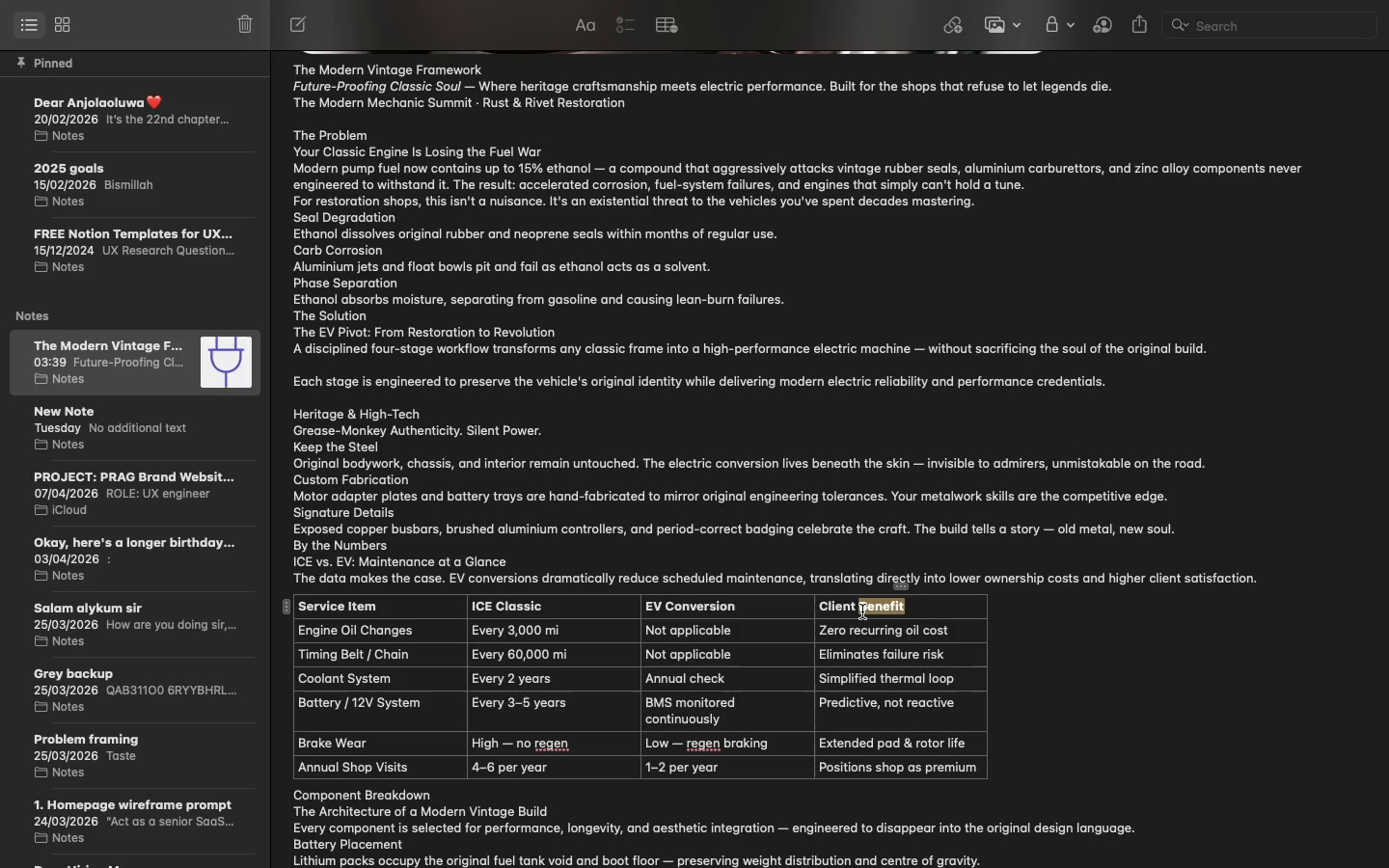 
left_click([1047, 620])
 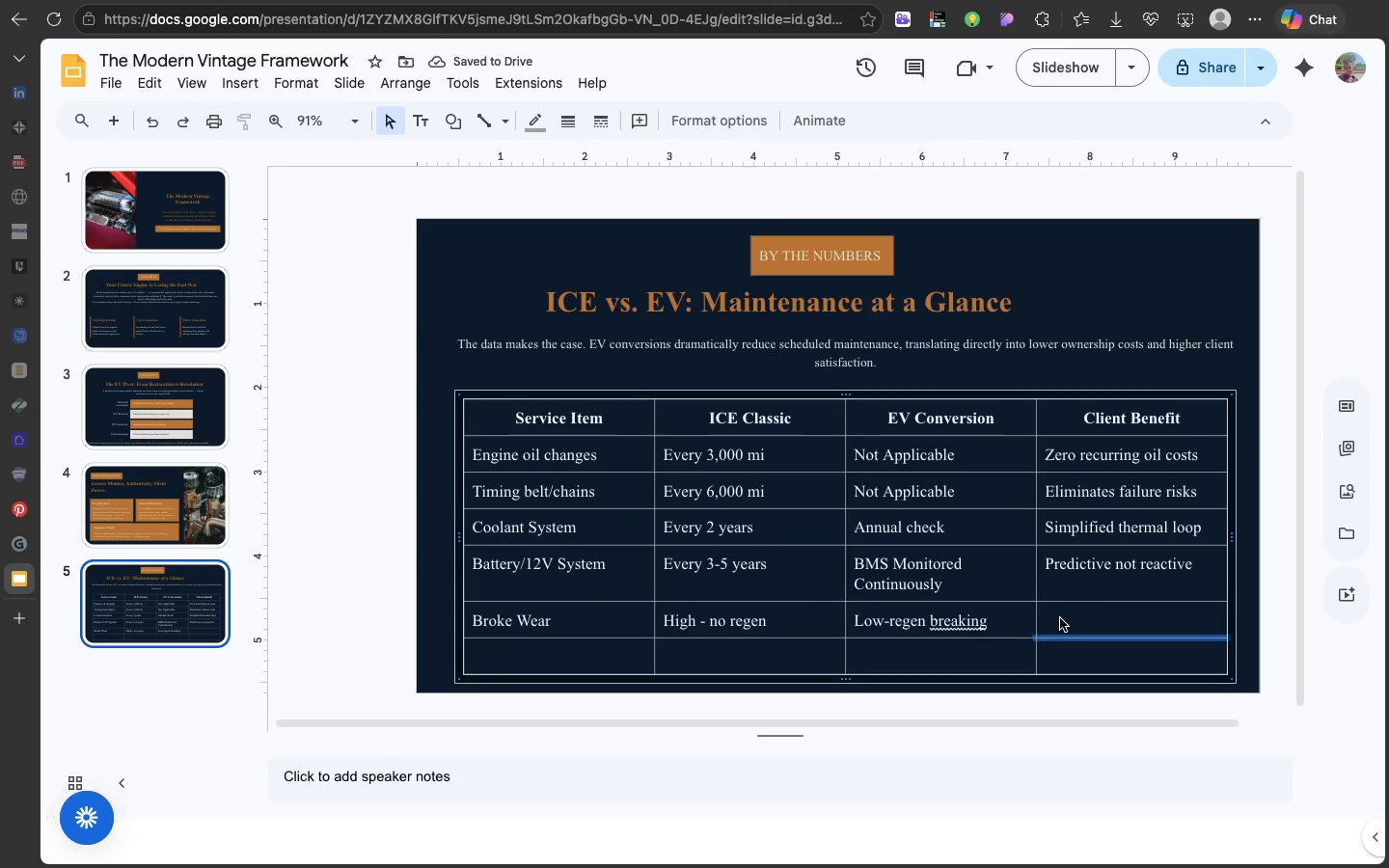 
left_click([1060, 618])
 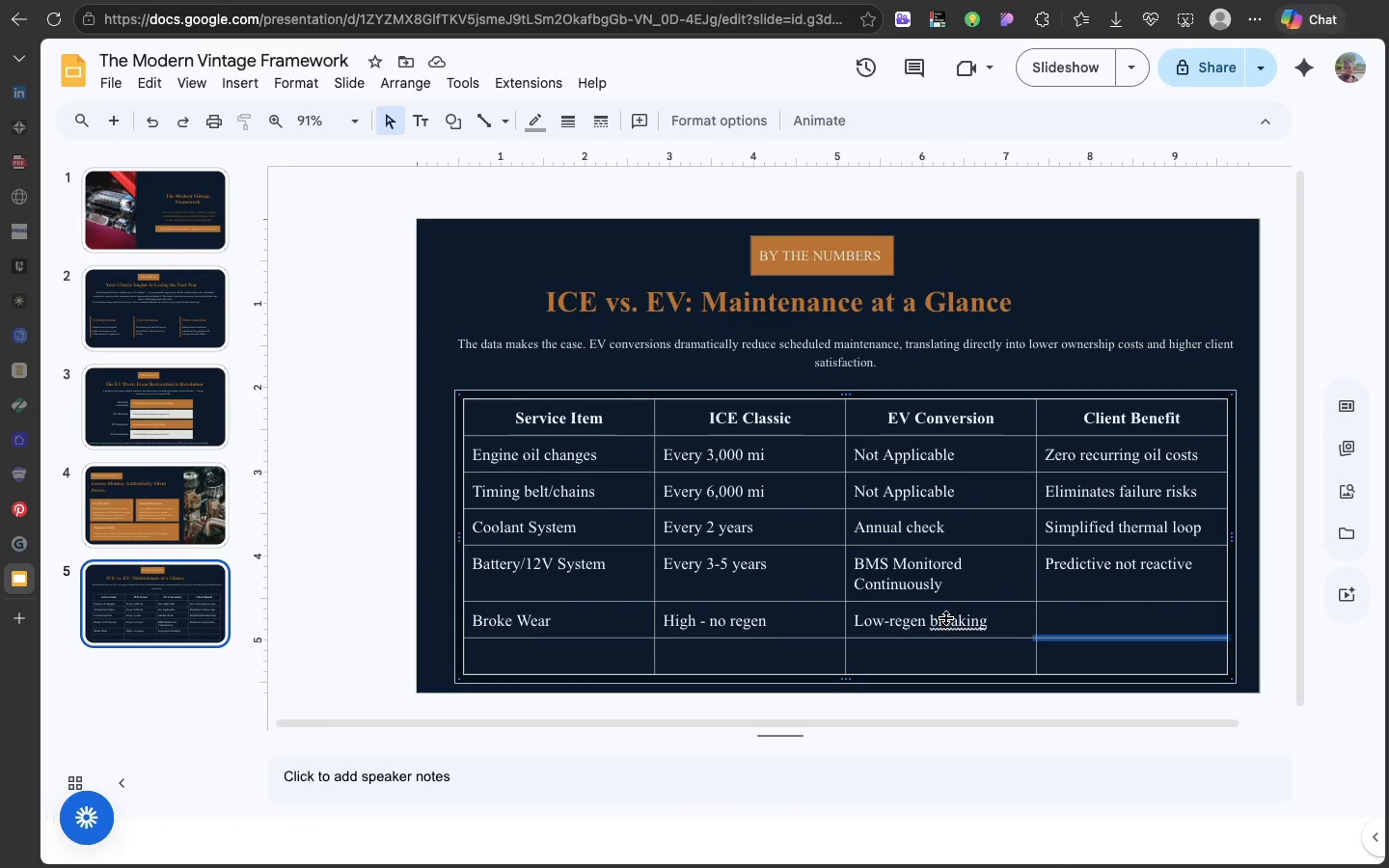 
left_click([946, 618])
 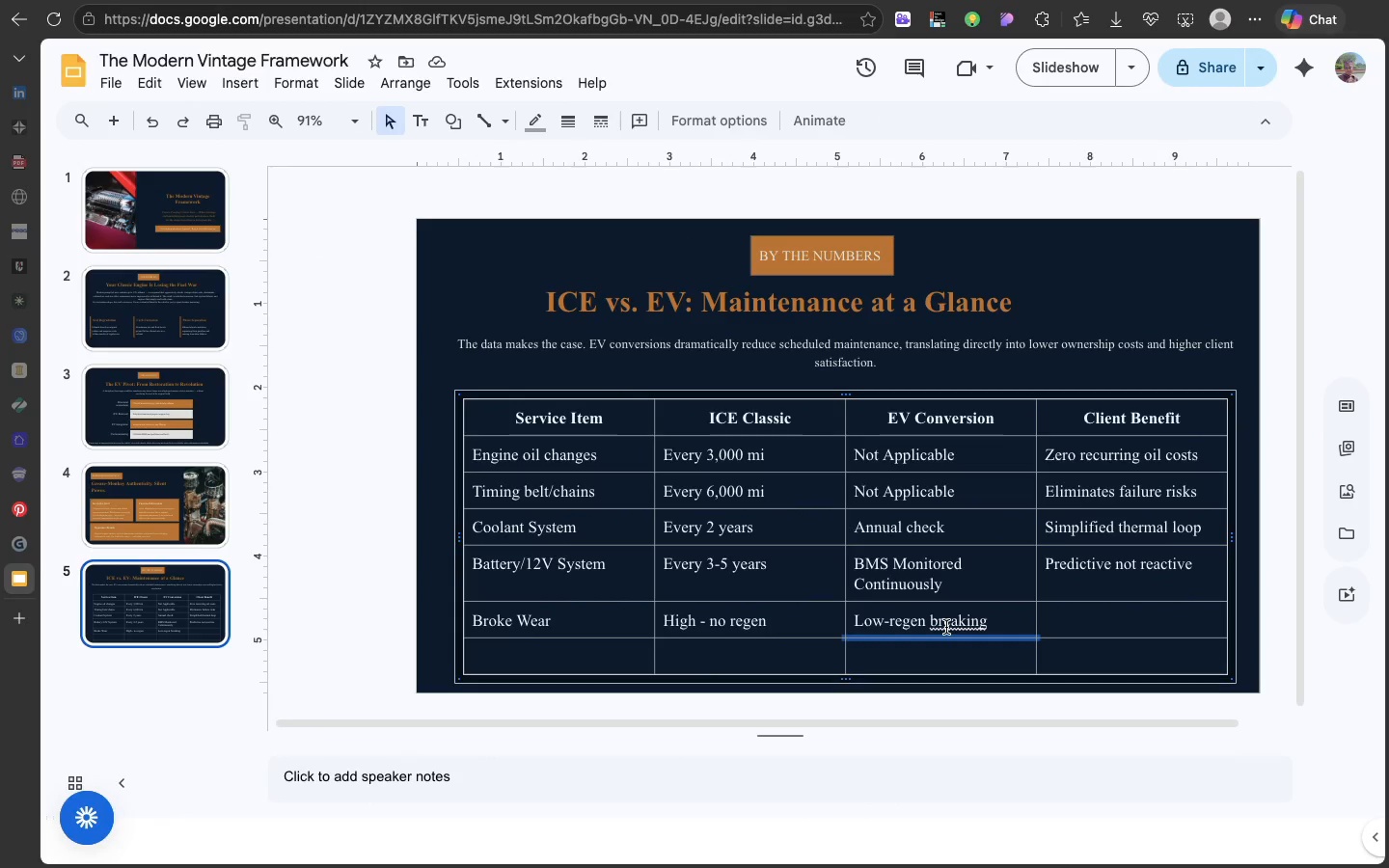 
left_click([946, 627])
 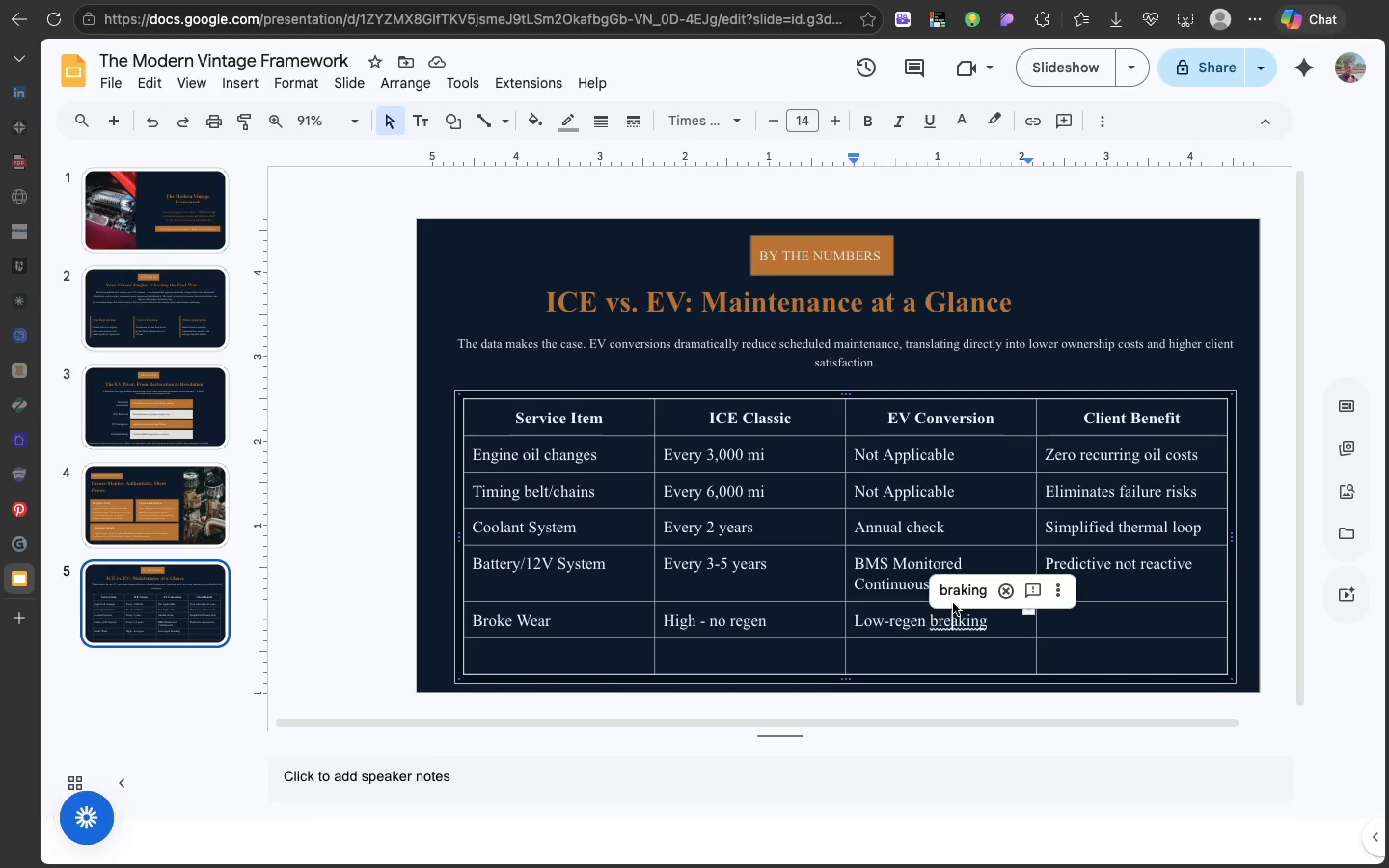 
left_click([953, 603])
 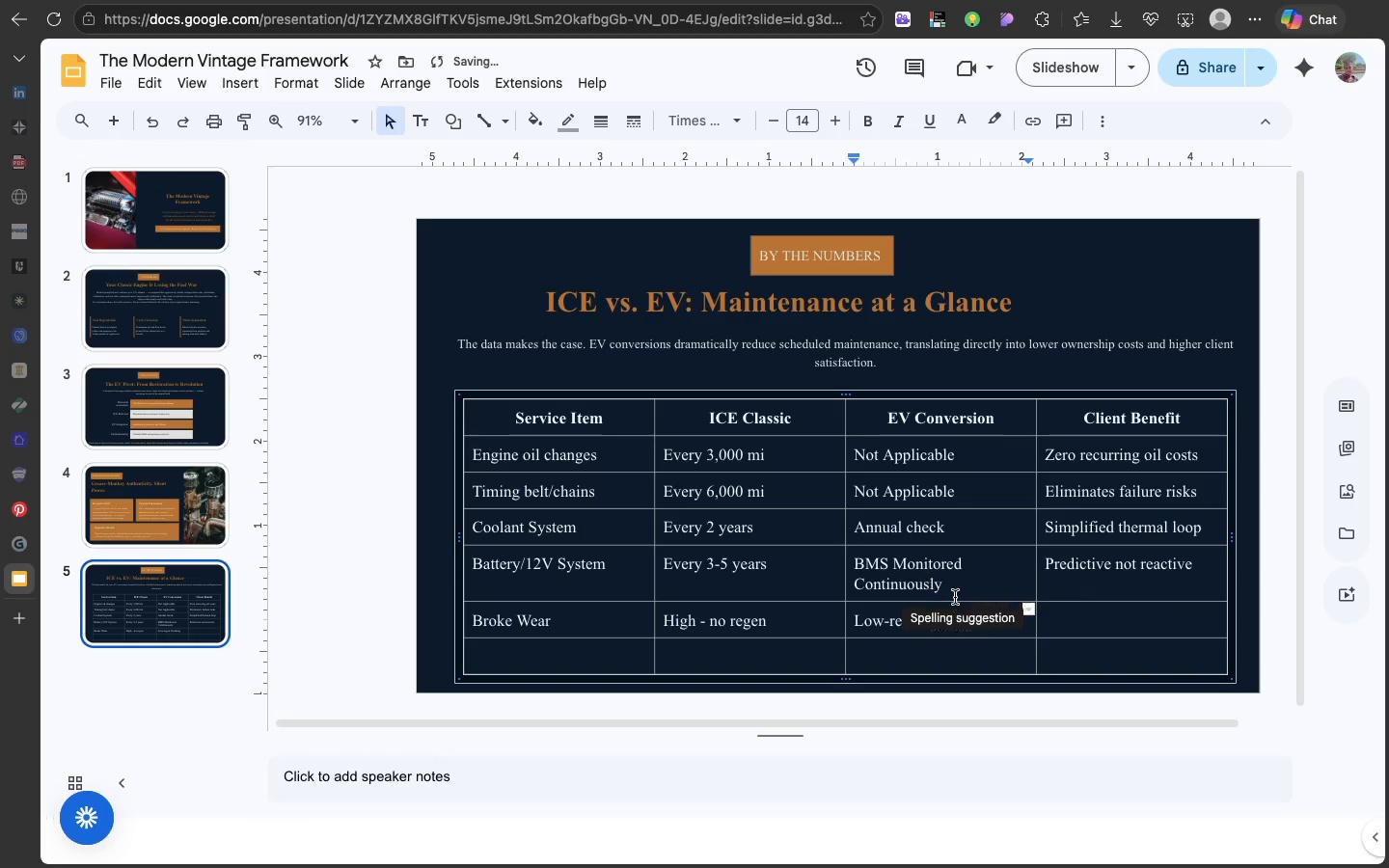 
left_click([955, 597])
 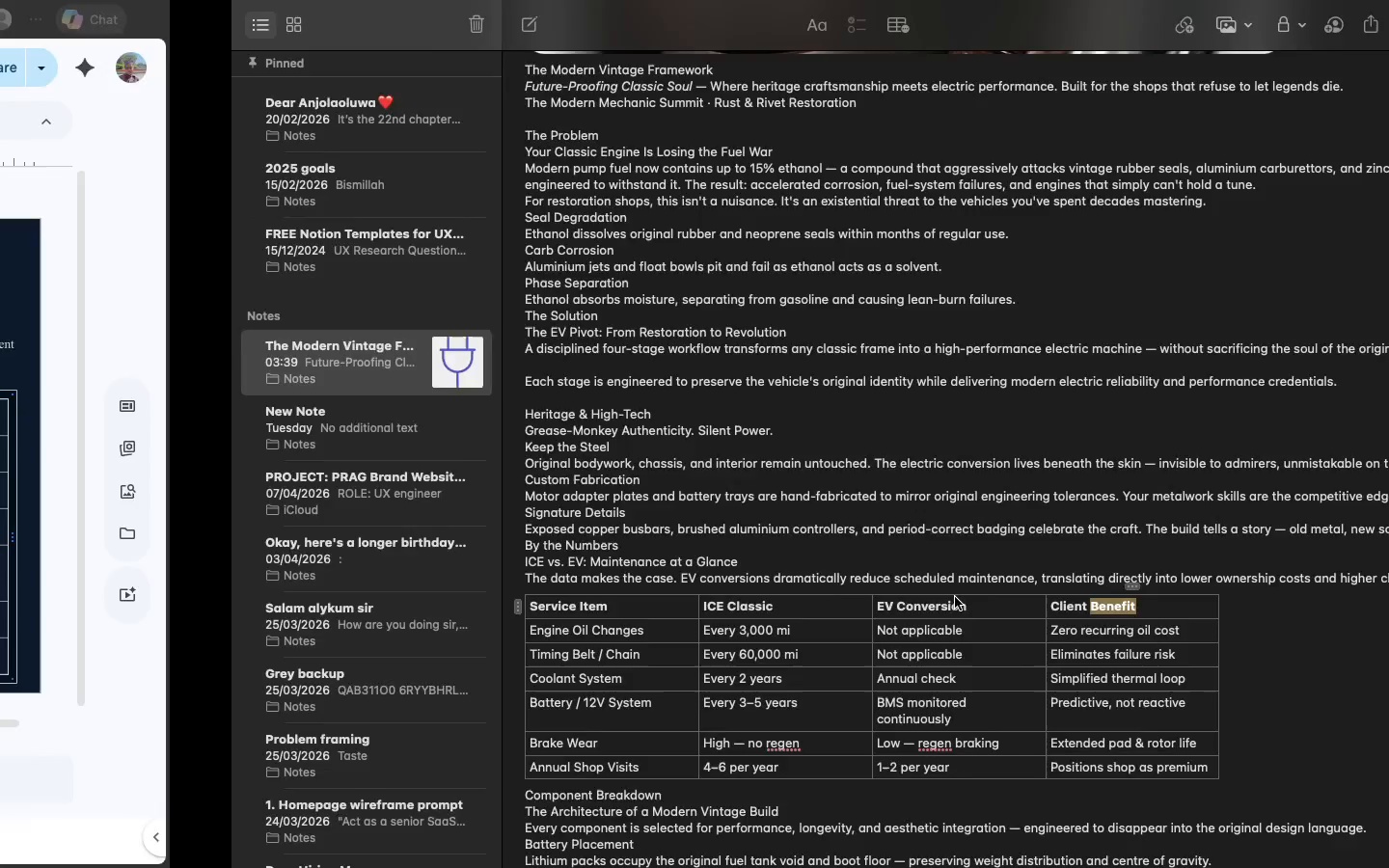 
wait(5.9)
 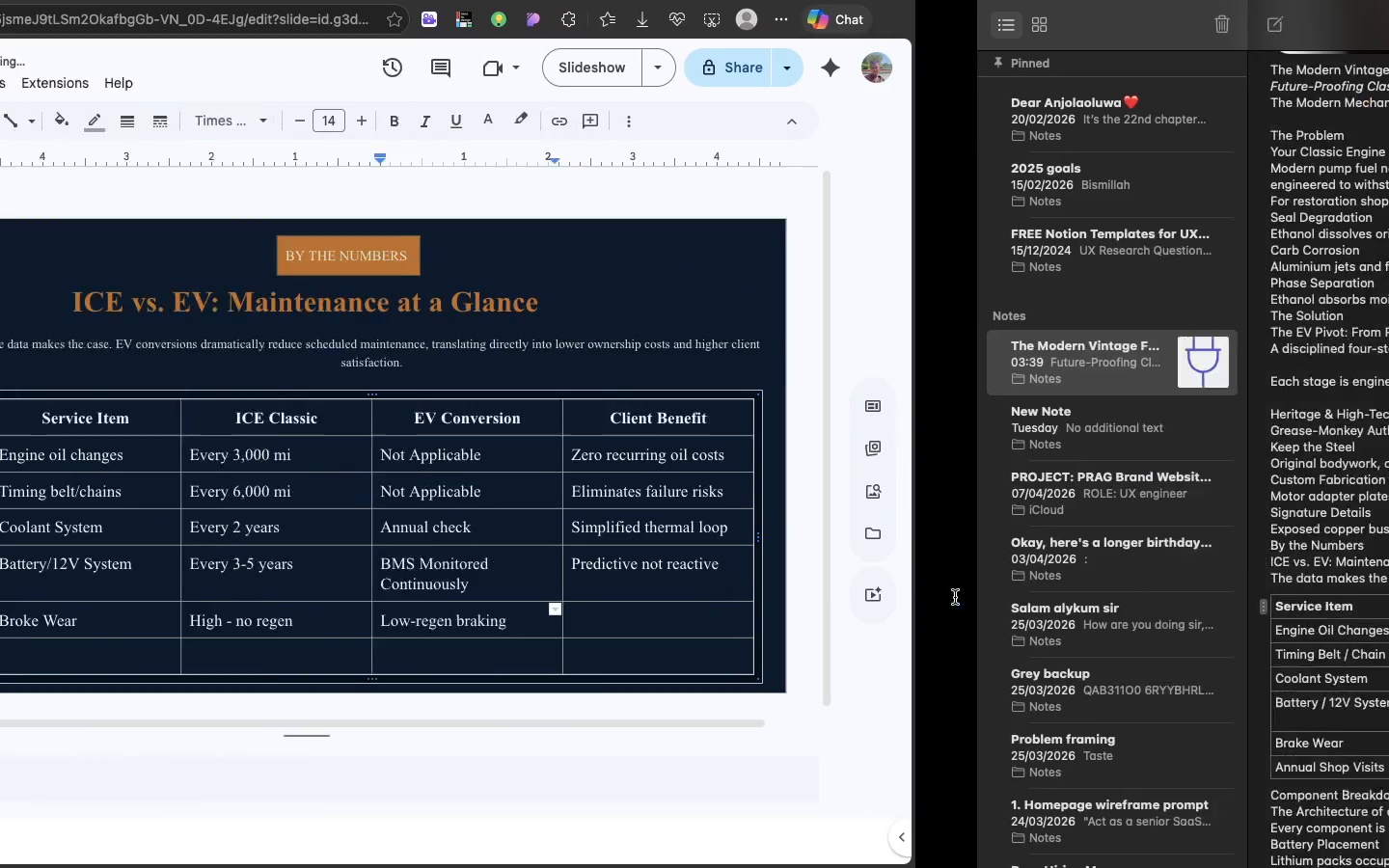 
left_click([1065, 614])
 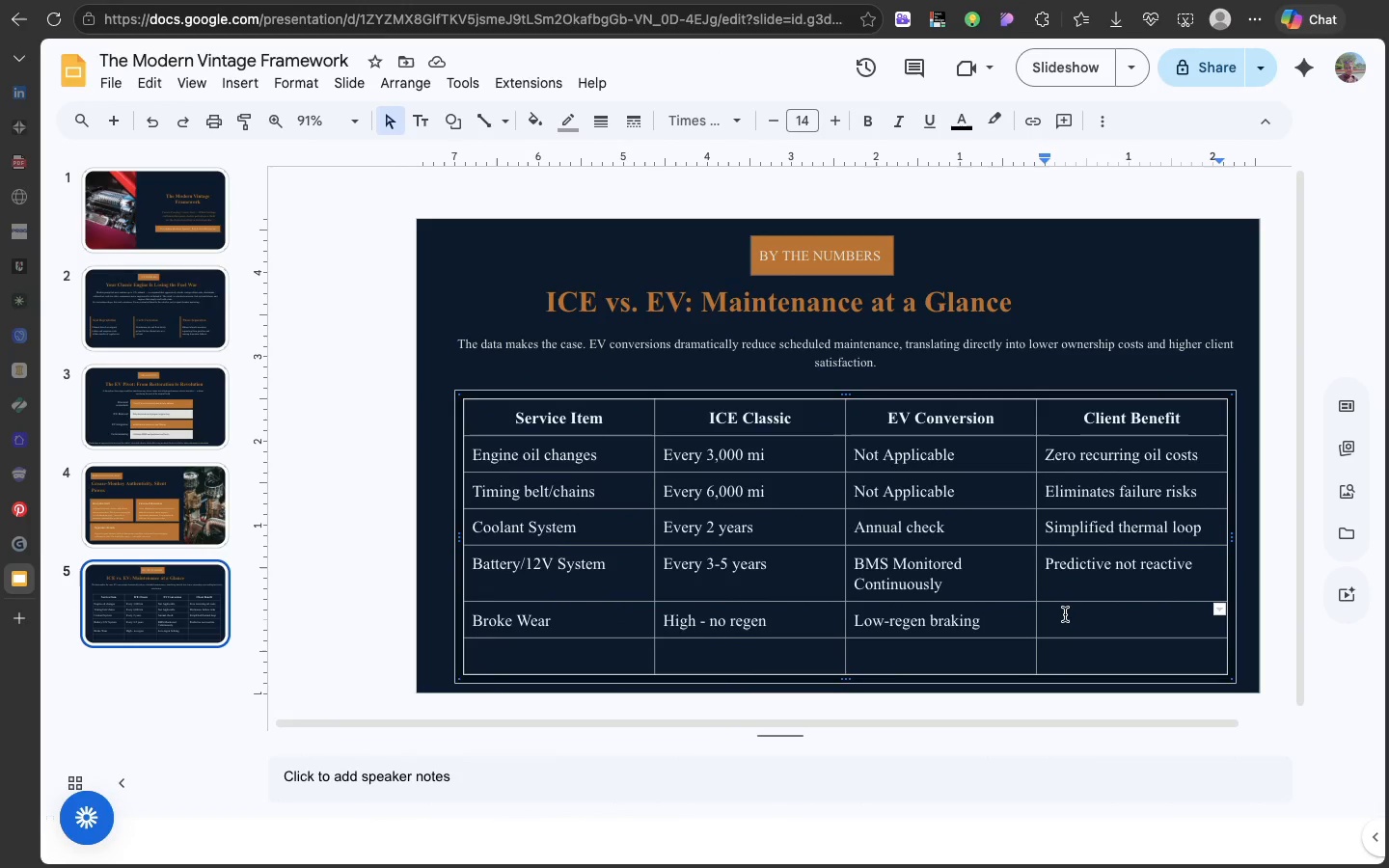 
key(Meta+V)
 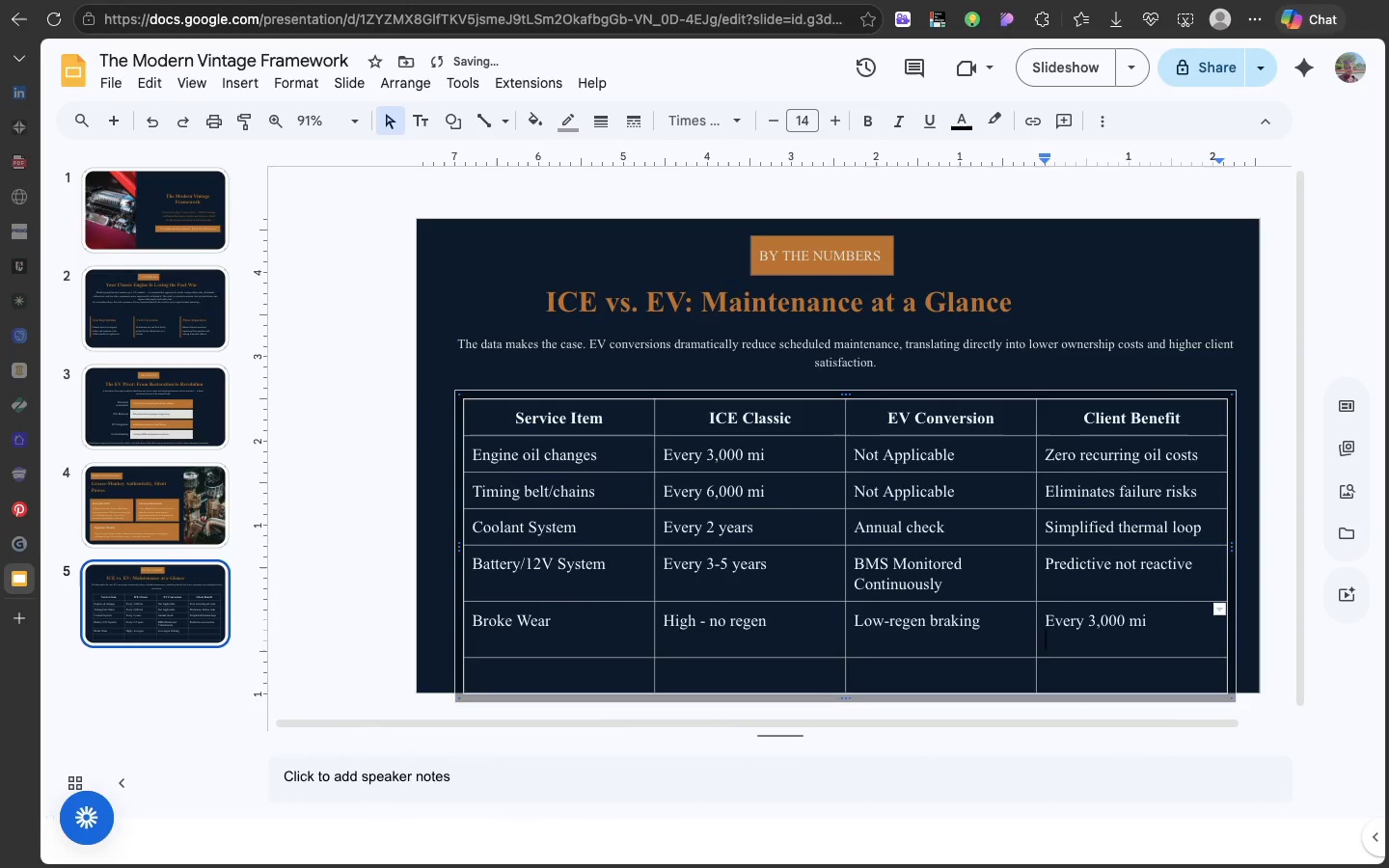 
key(Backspace)
 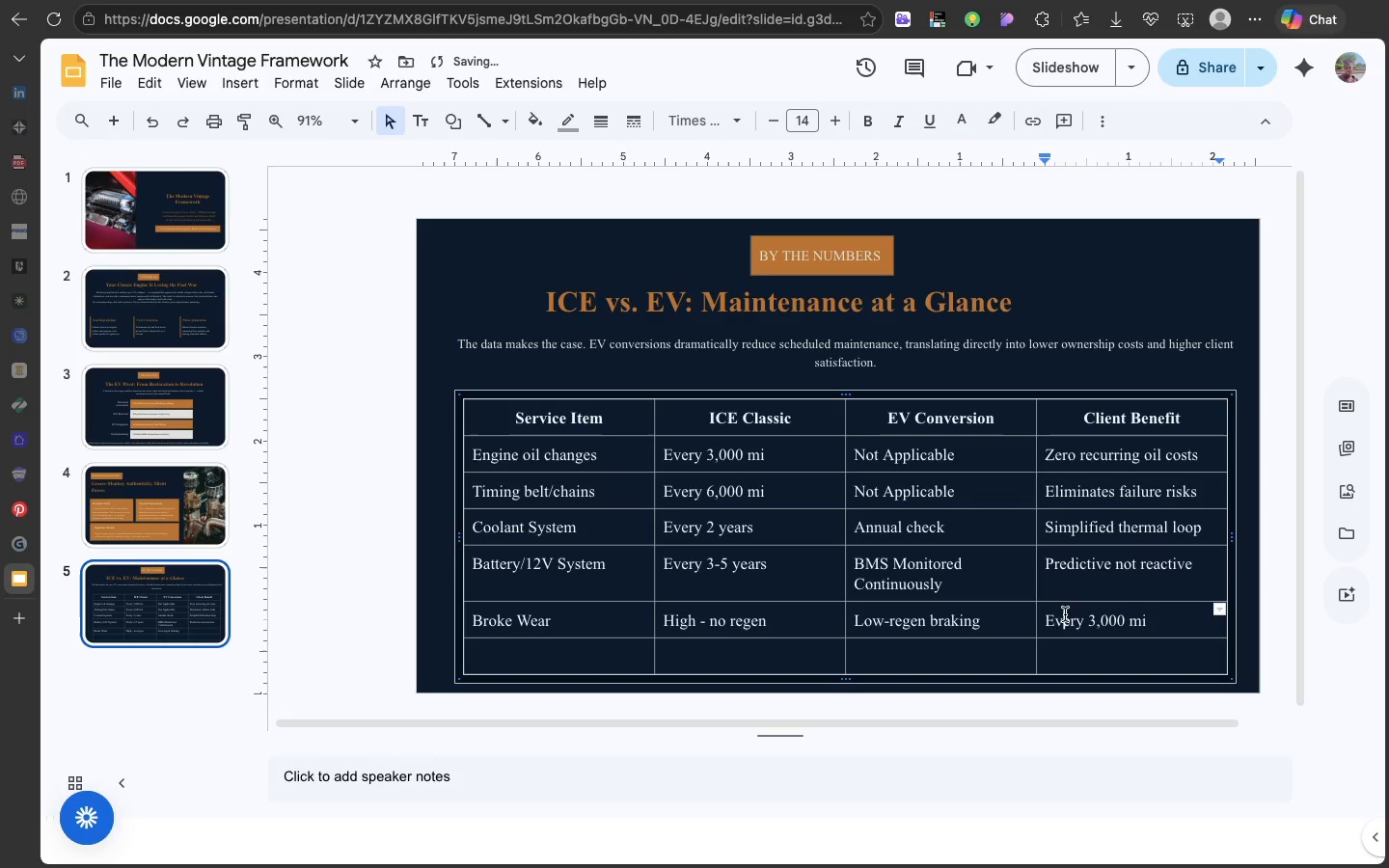 
double_click([1065, 614])
 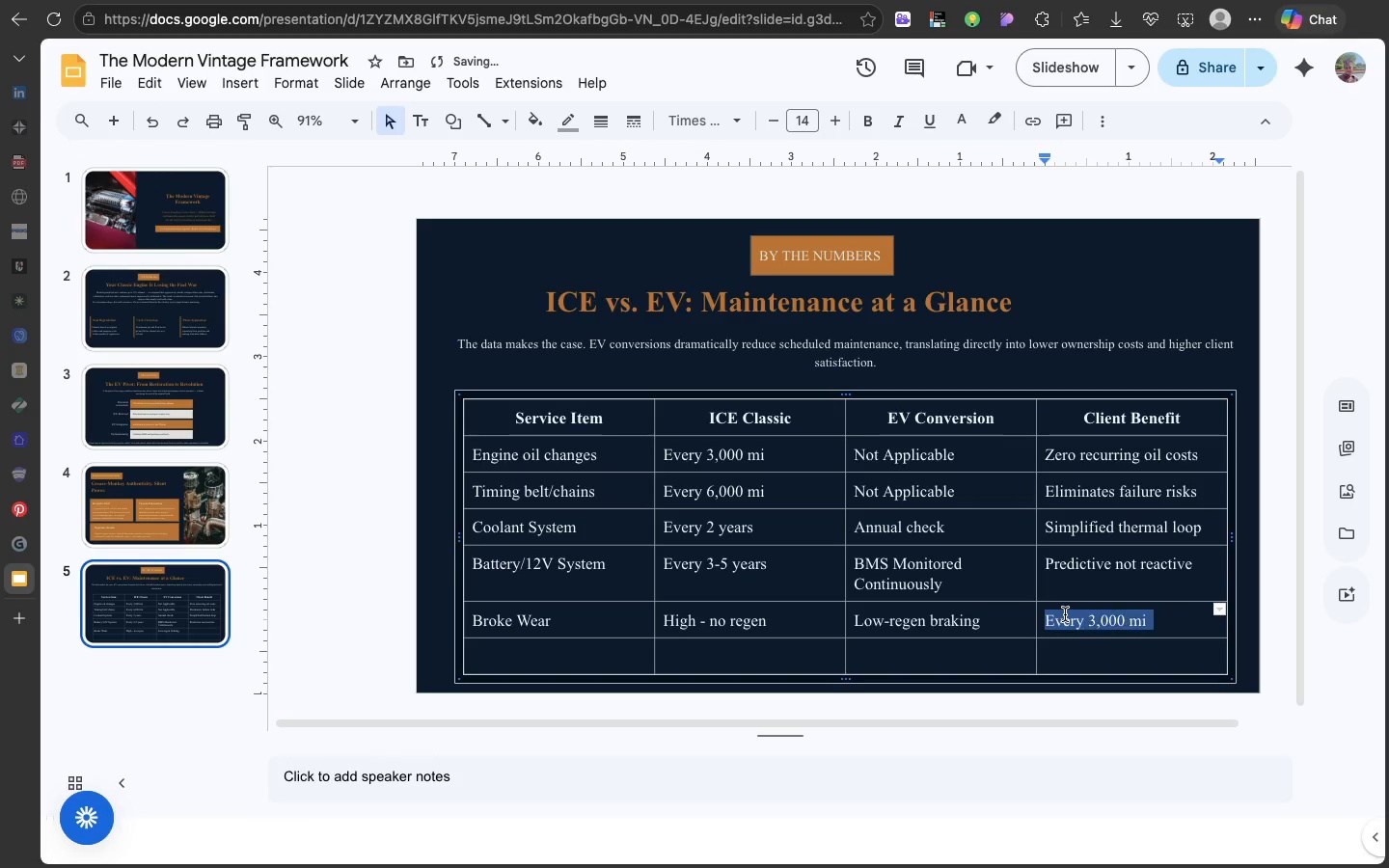 
triple_click([1065, 614])
 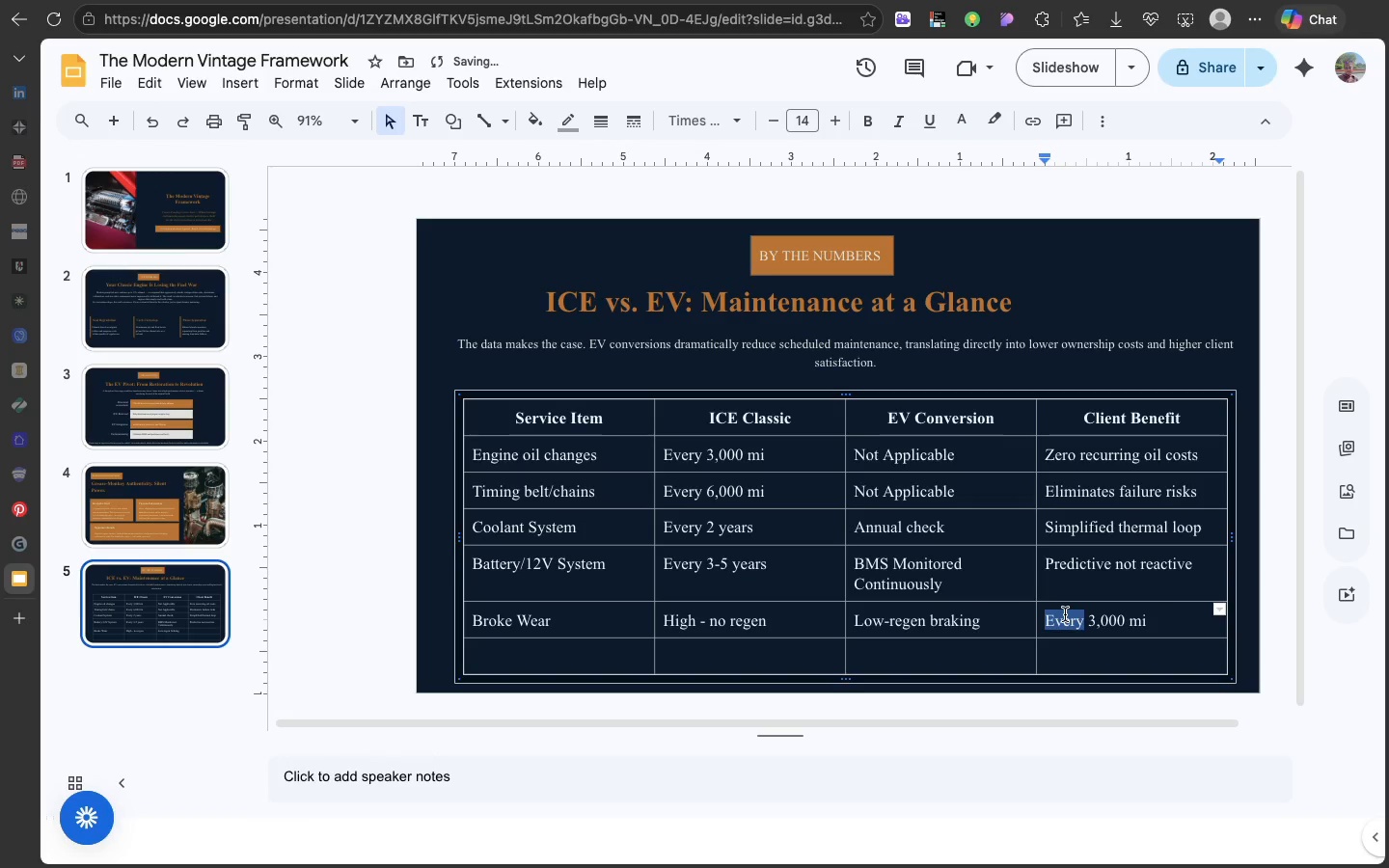 
triple_click([1065, 614])
 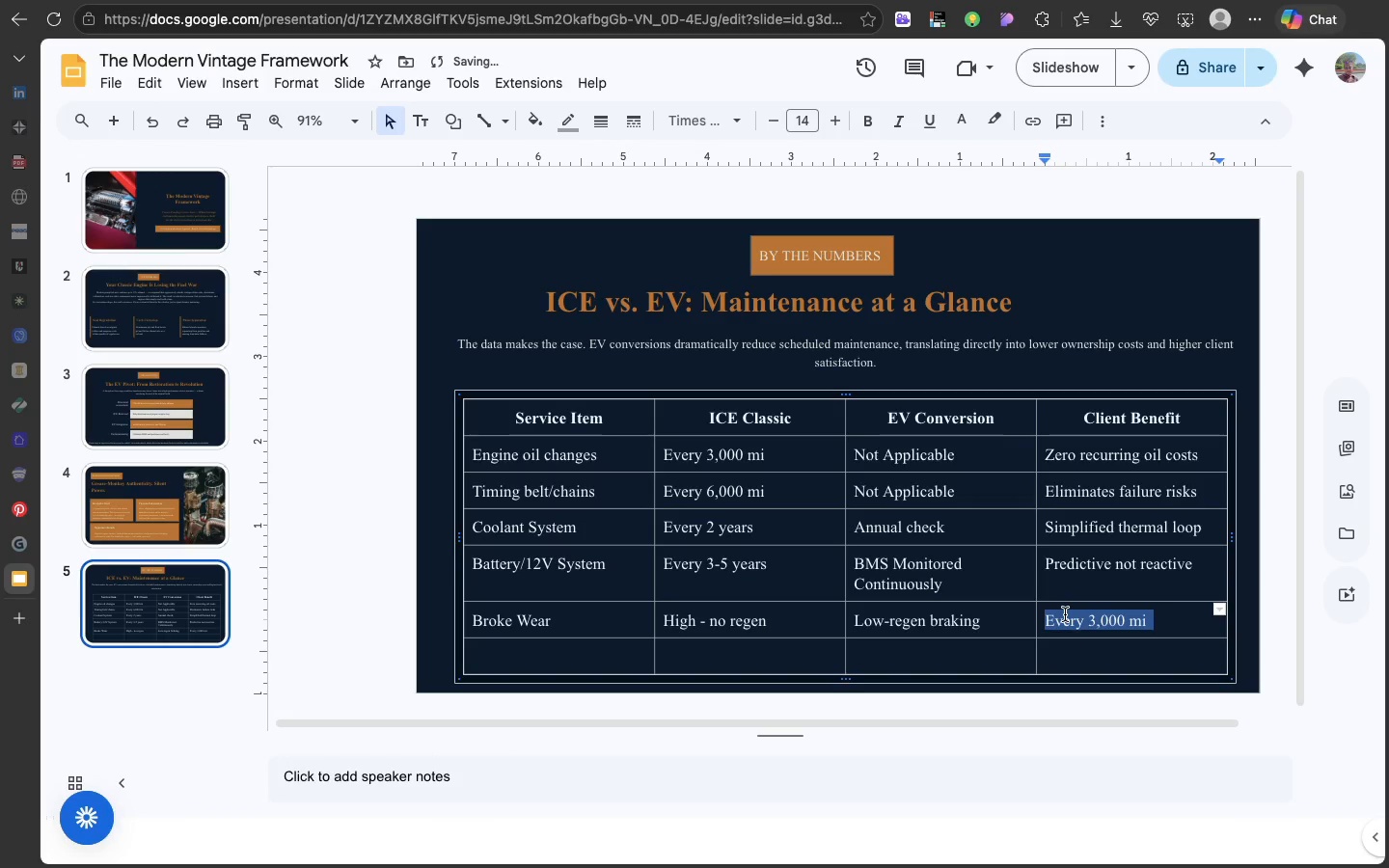 
triple_click([1065, 614])
 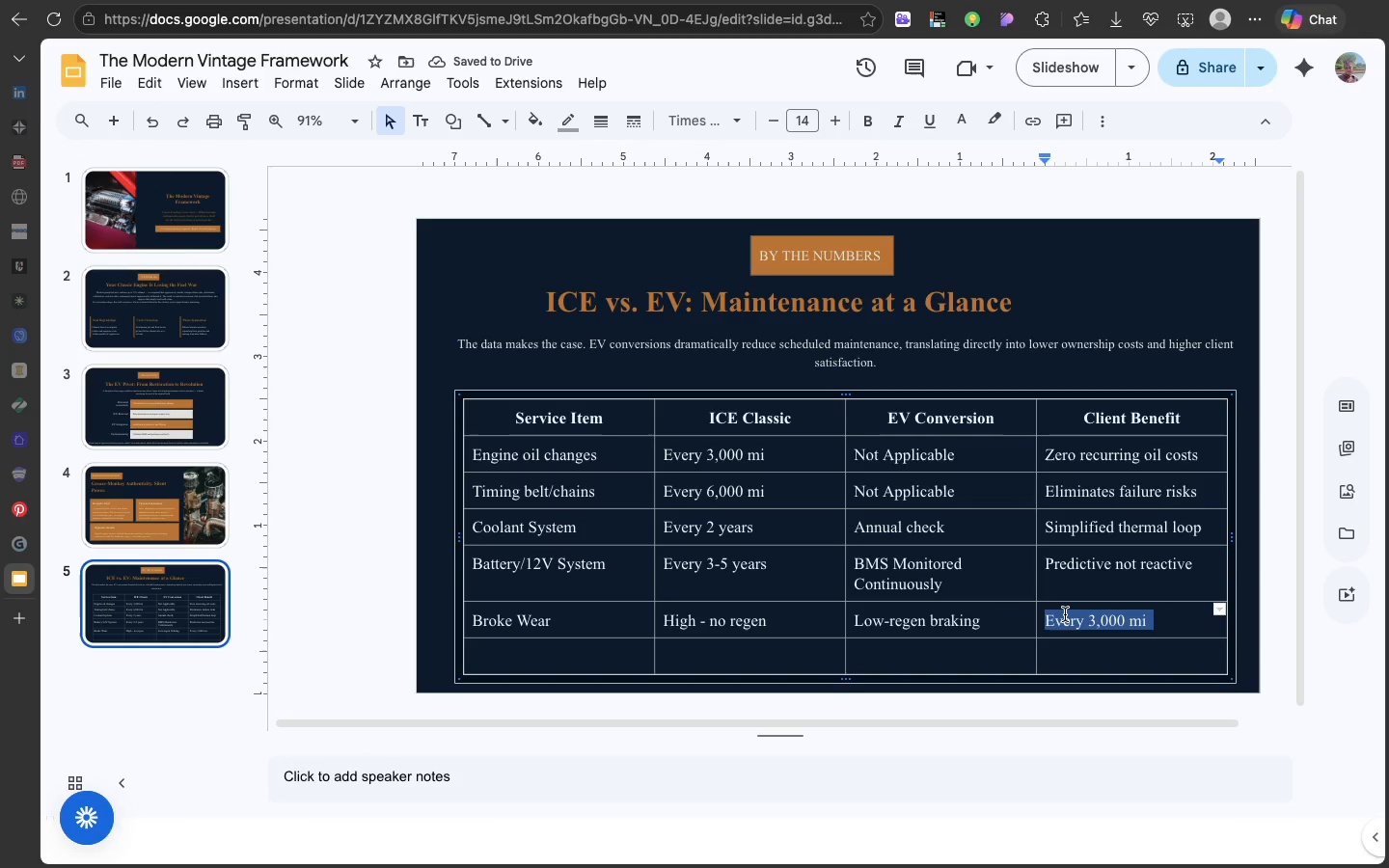 
type(Extended pad)
key(Backspace)
key(Backspace)
type(d and rotor )
 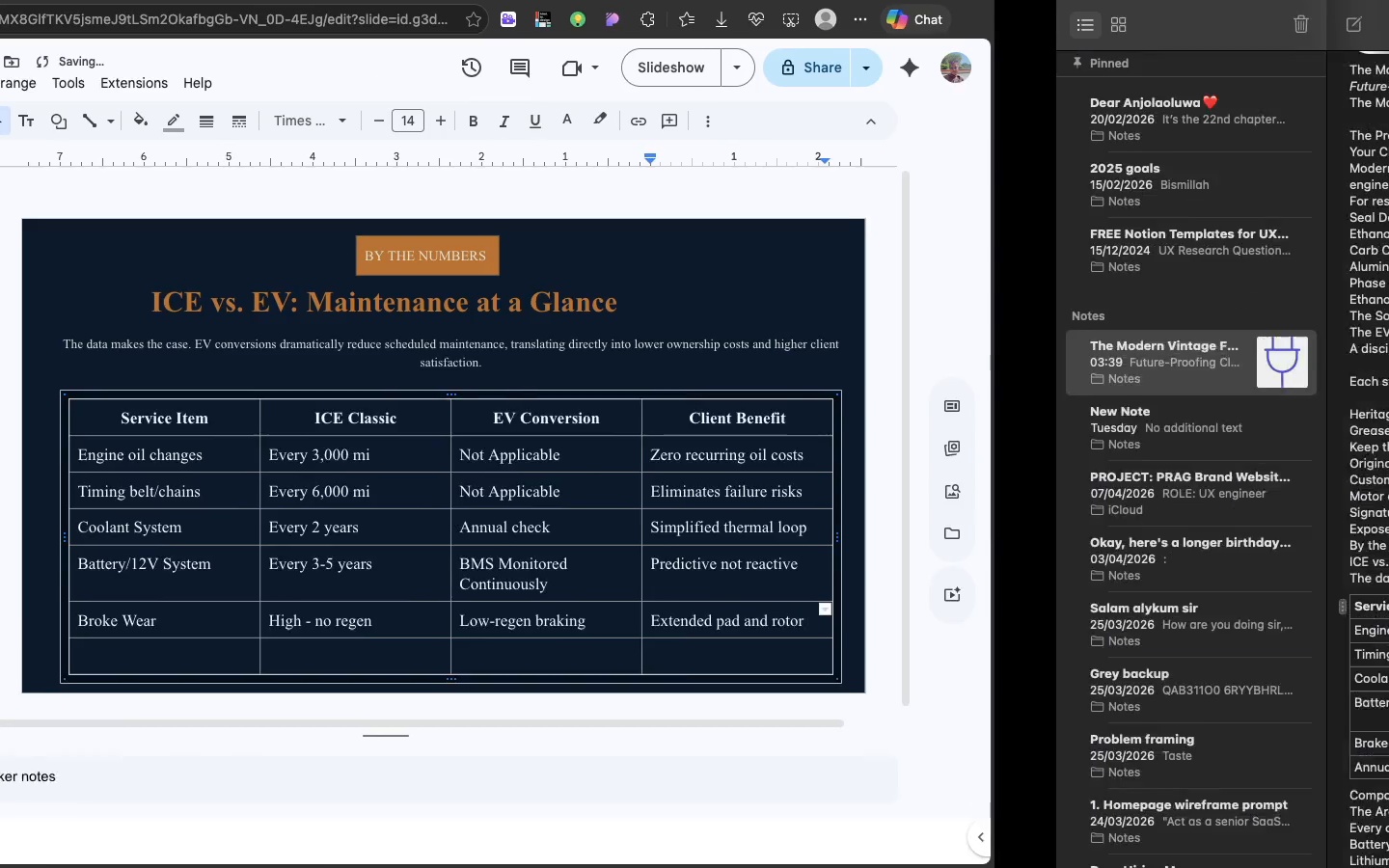 
type(life)
 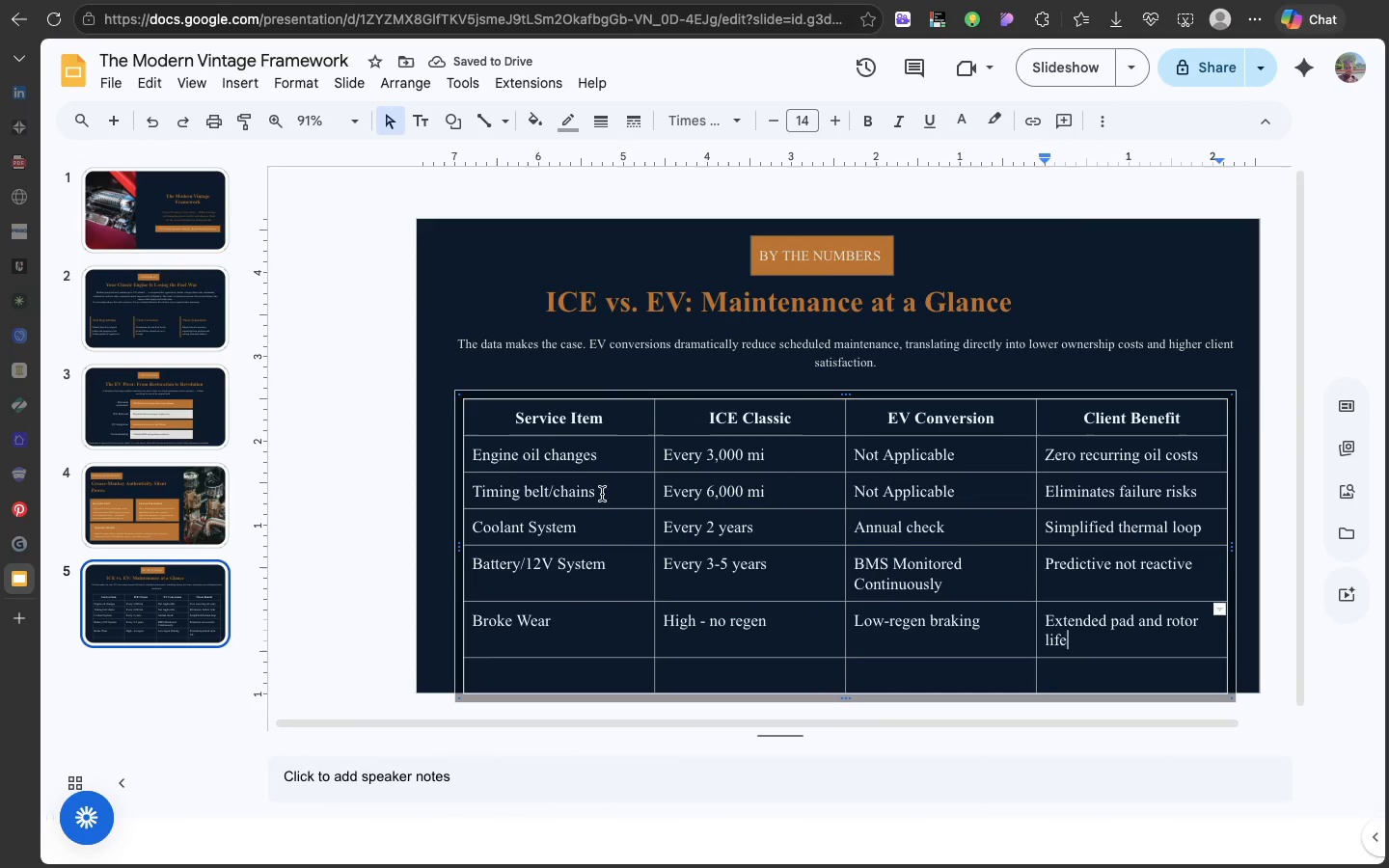 
scroll: coordinate [518, 354], scroll_direction: down, amount: 32.0
 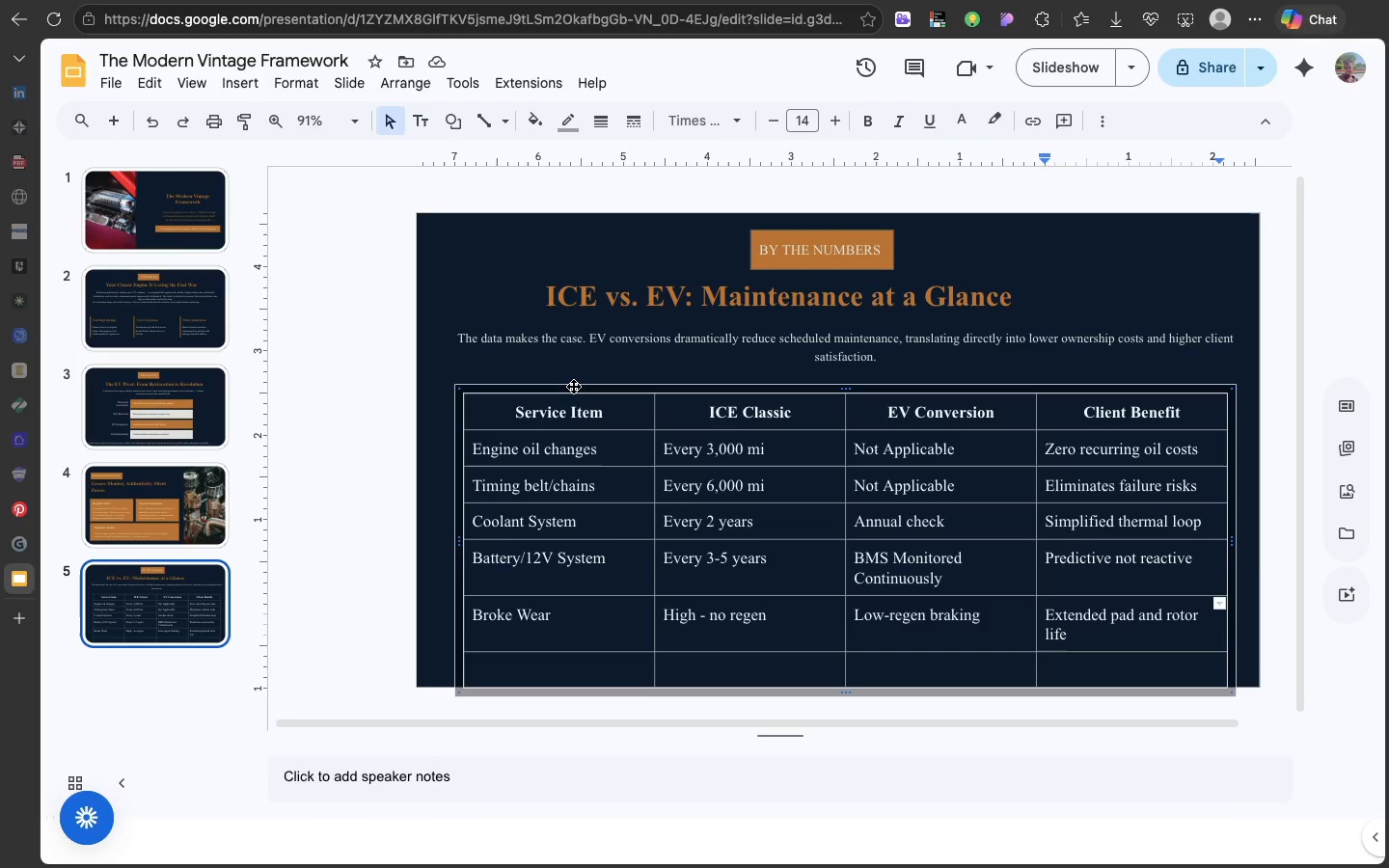 
left_click([573, 386])
 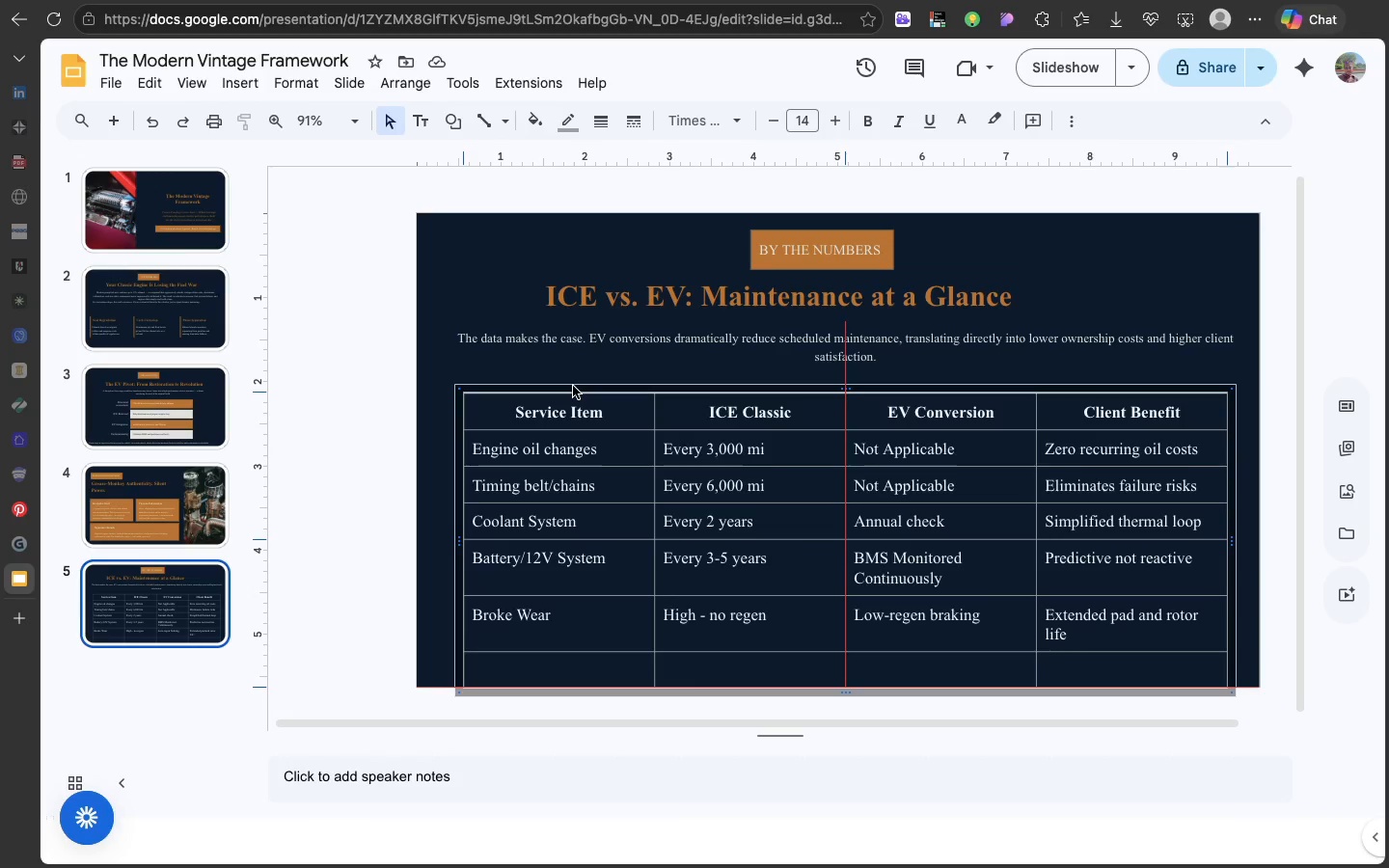 
left_click([573, 386])
 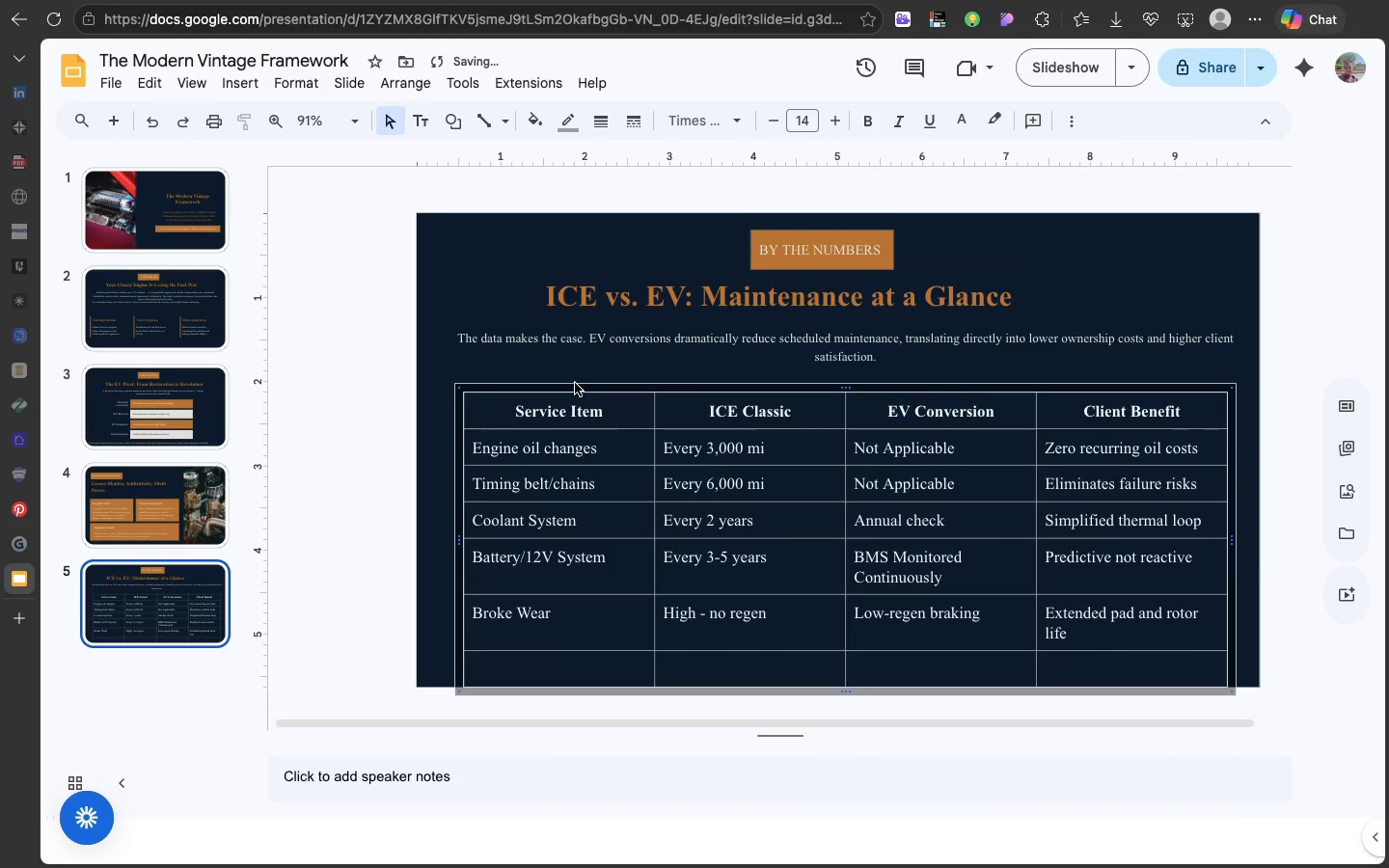 
left_click_drag(start_coordinate=[575, 383], to_coordinate=[577, 372])
 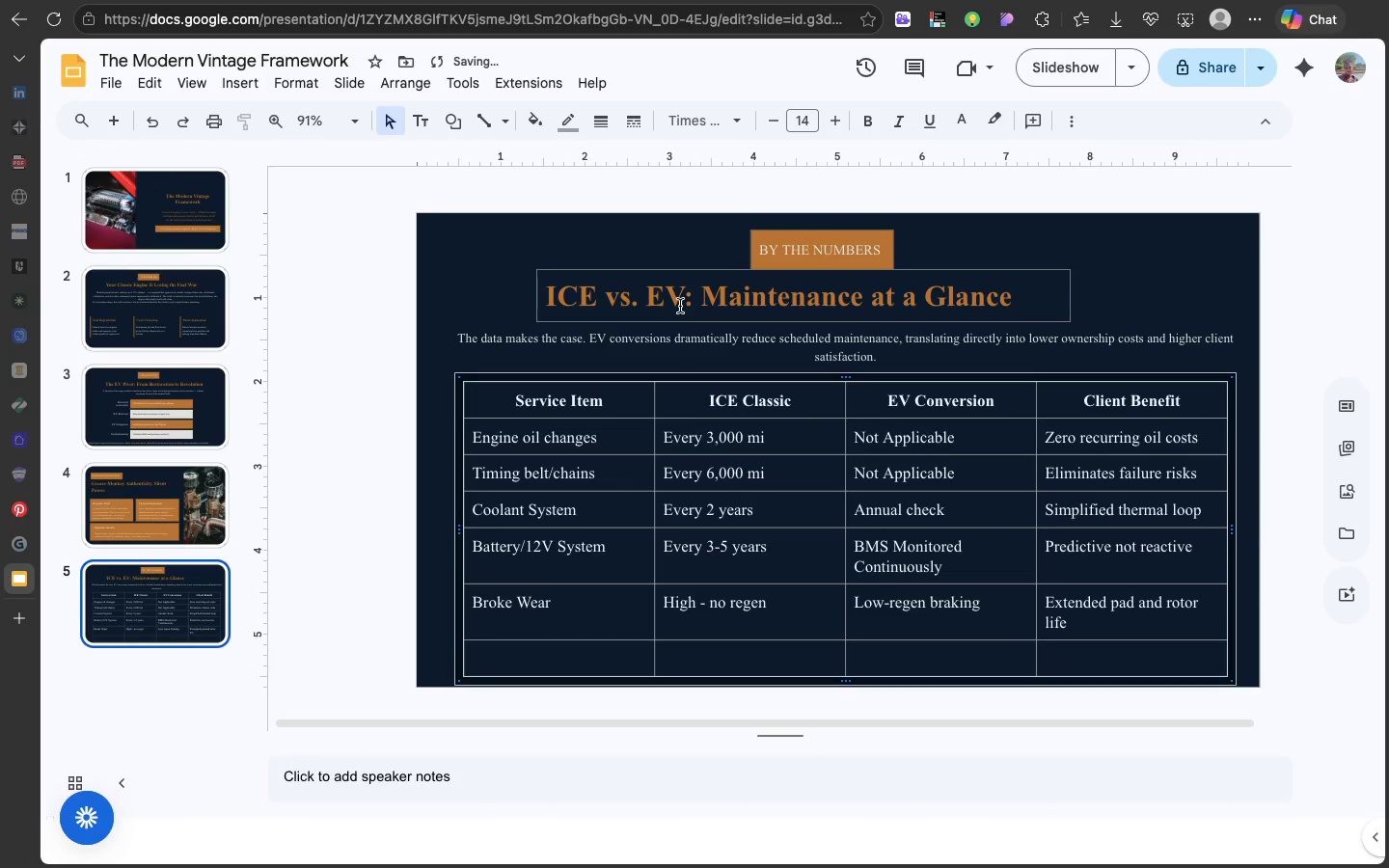 
left_click([680, 306])
 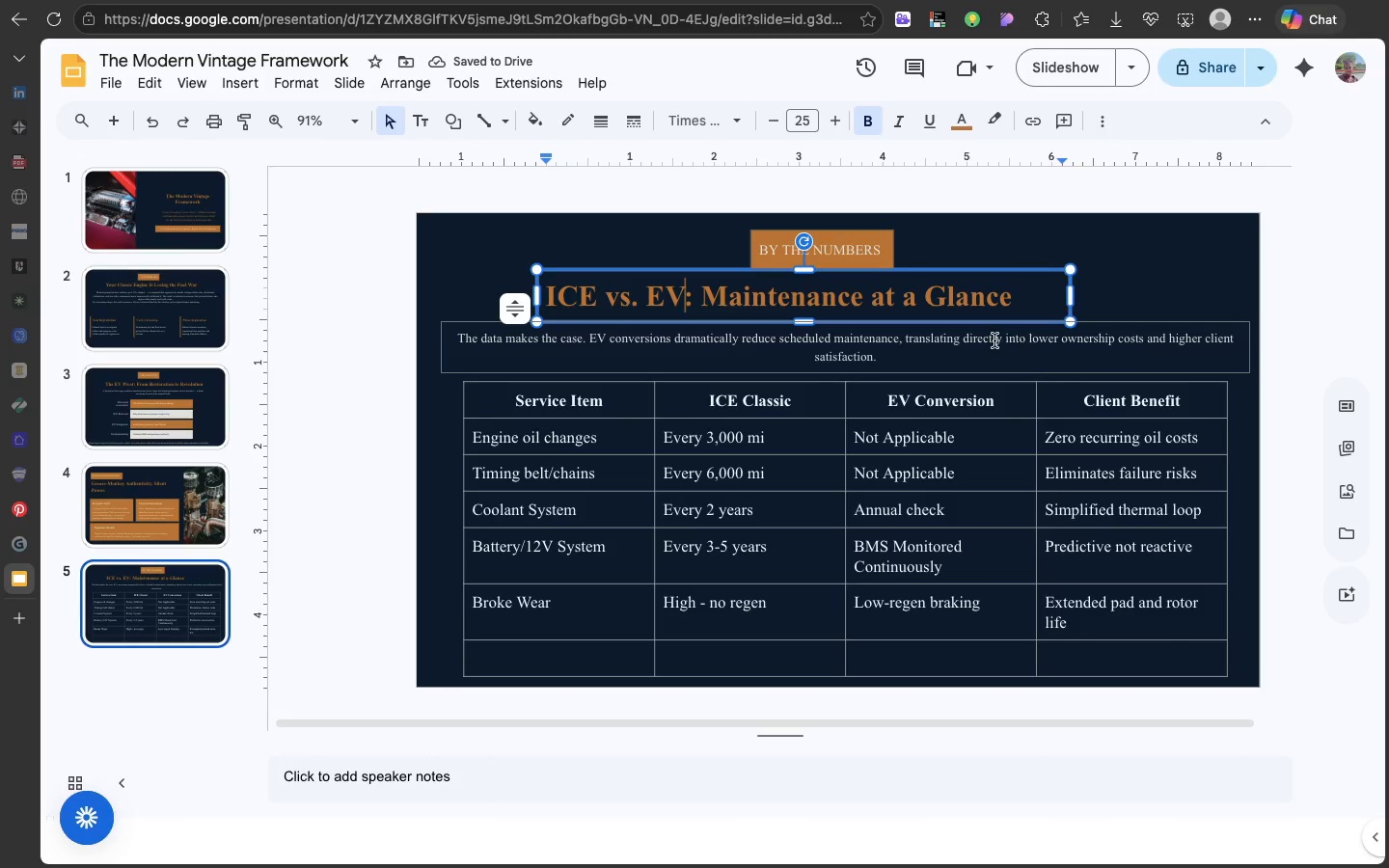 
left_click([994, 340])
 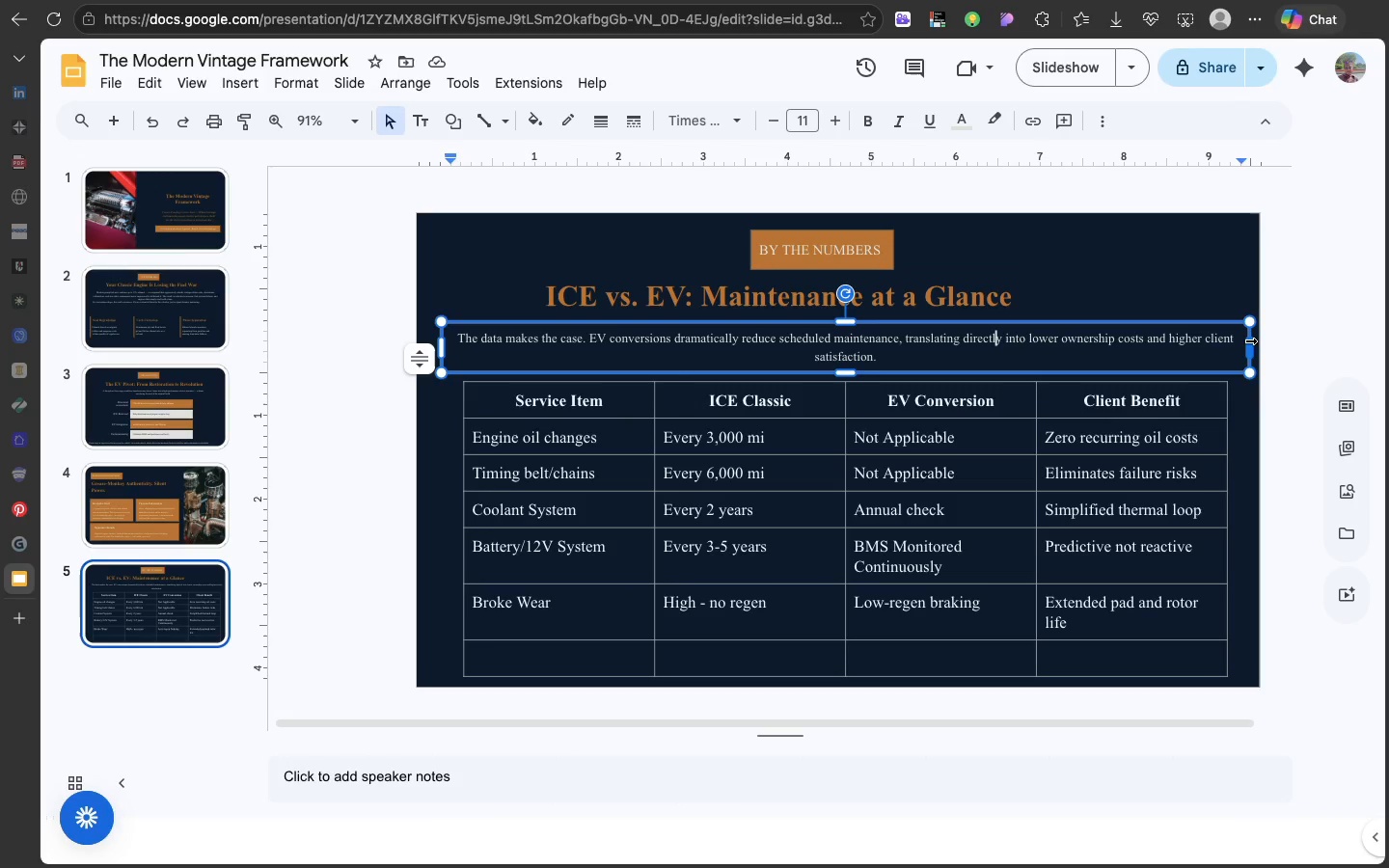 
left_click_drag(start_coordinate=[1249, 340], to_coordinate=[1212, 338])
 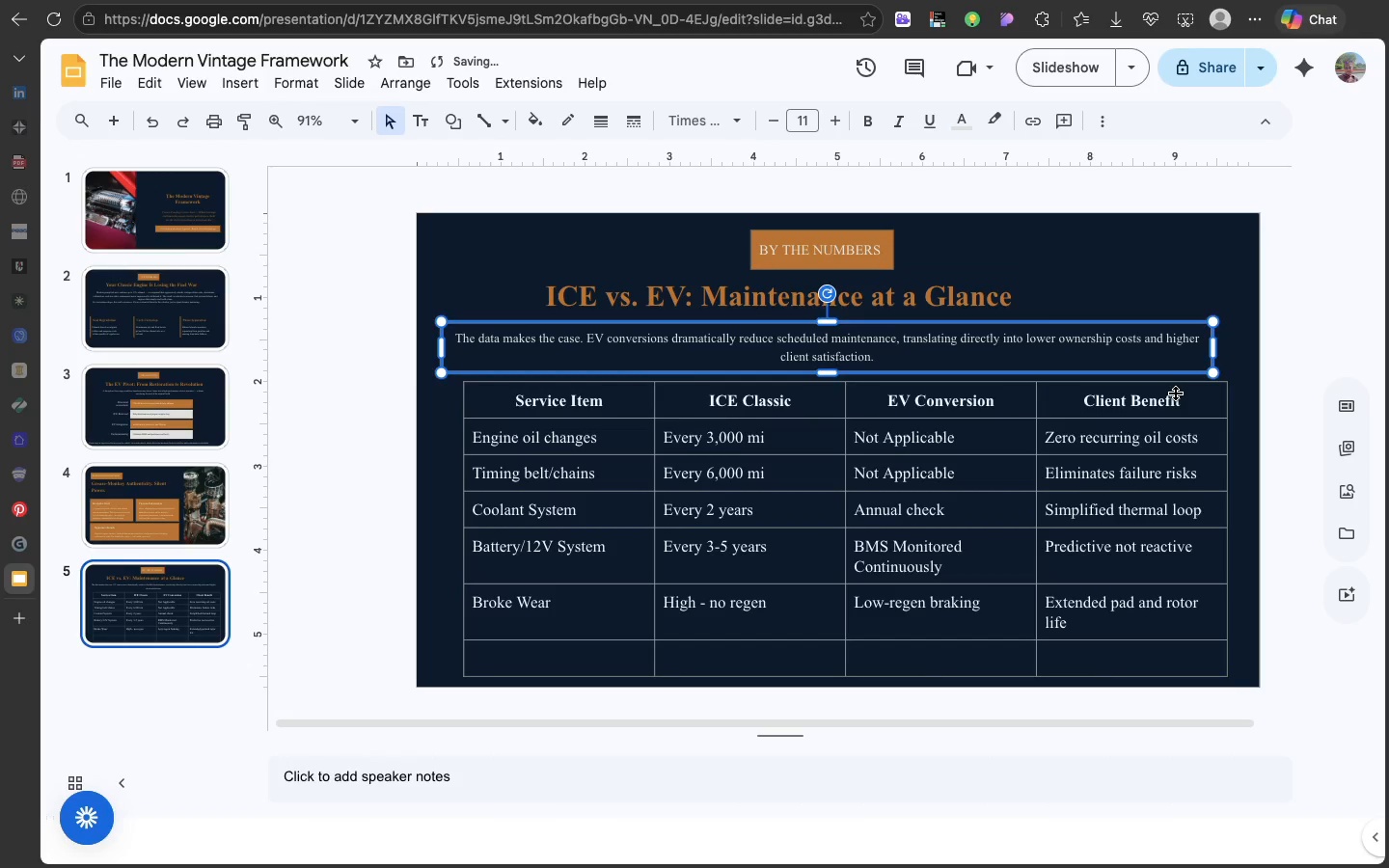 
left_click([1176, 393])
 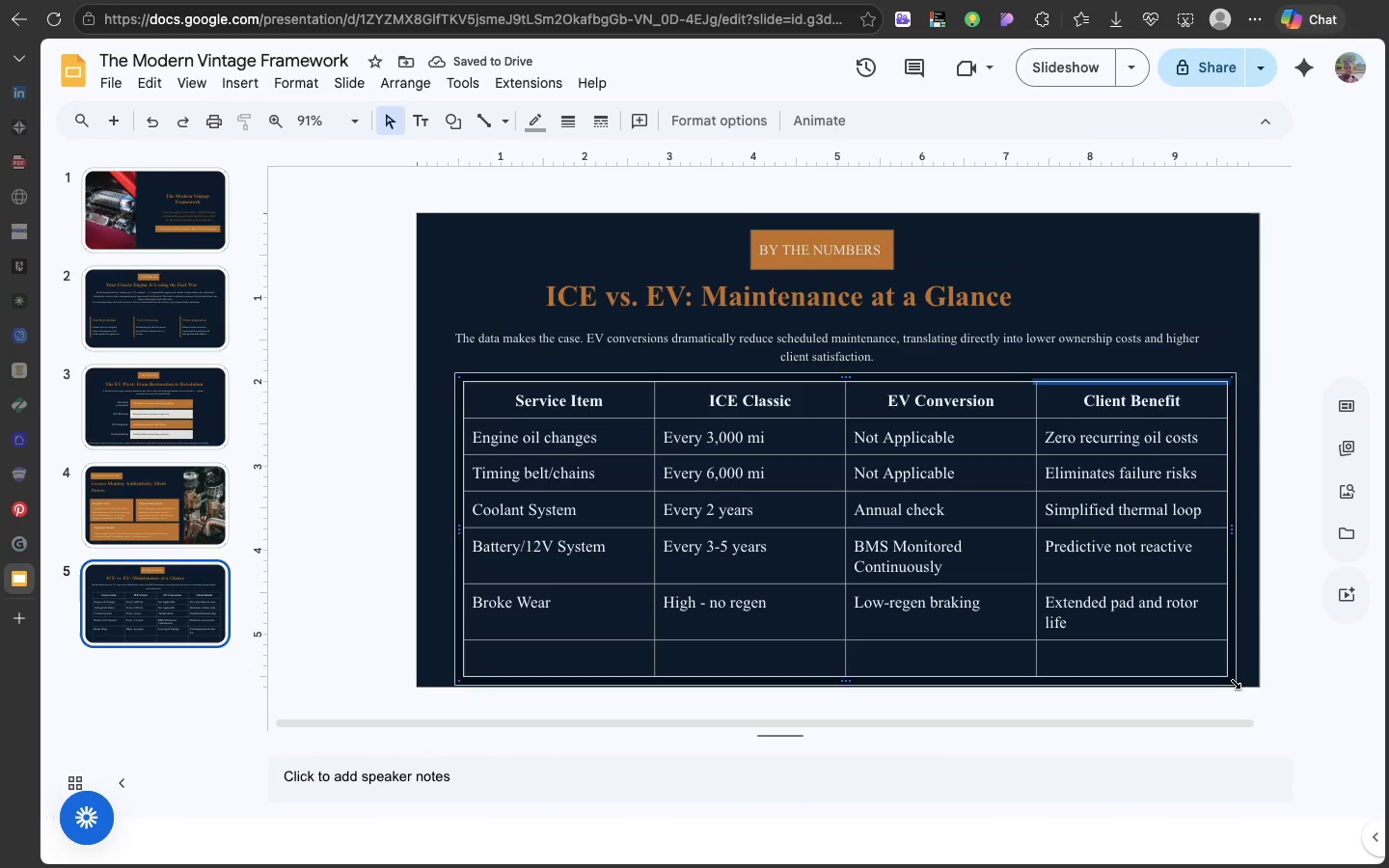 
left_click_drag(start_coordinate=[1236, 684], to_coordinate=[1213, 672])
 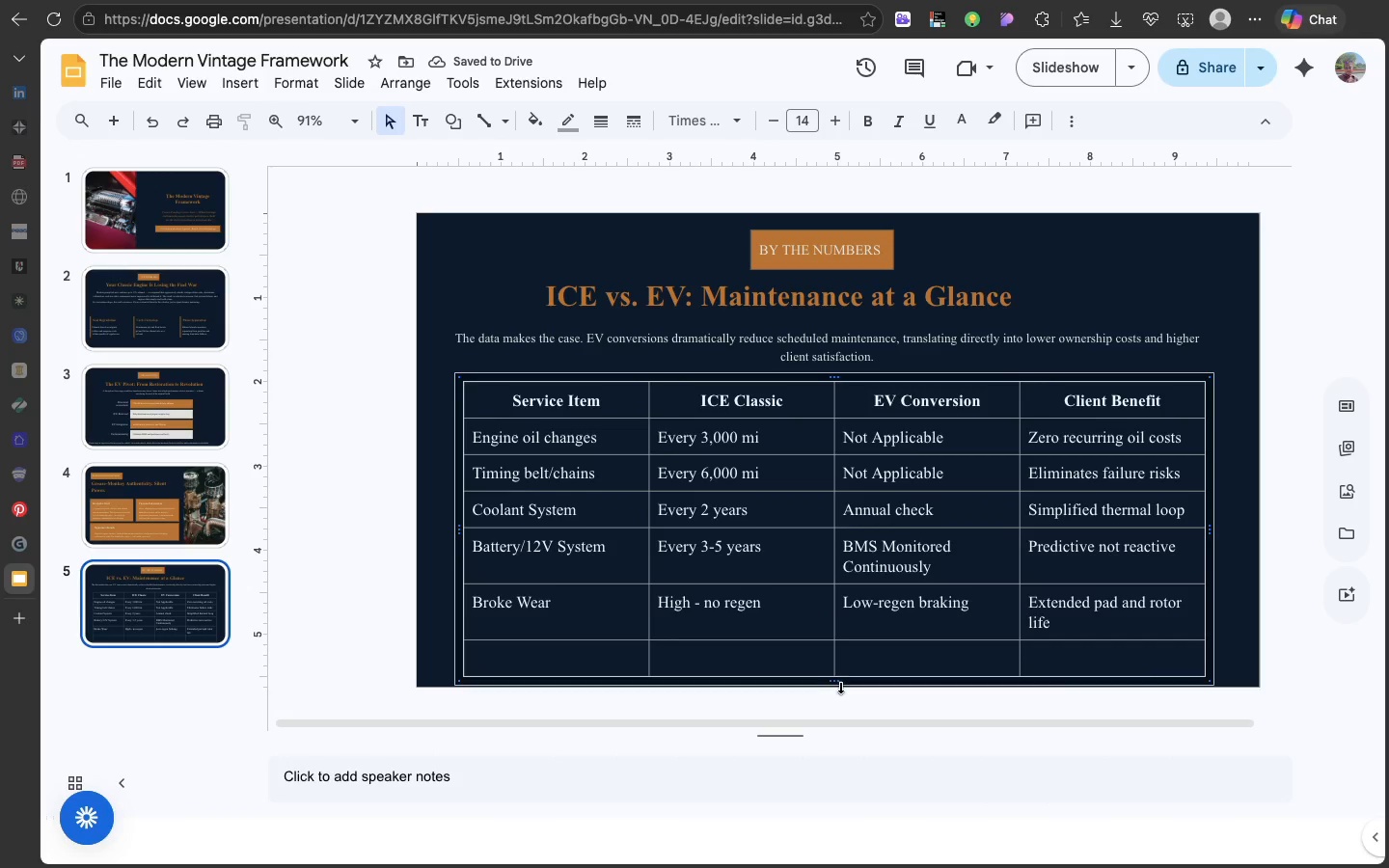 
wait(5.97)
 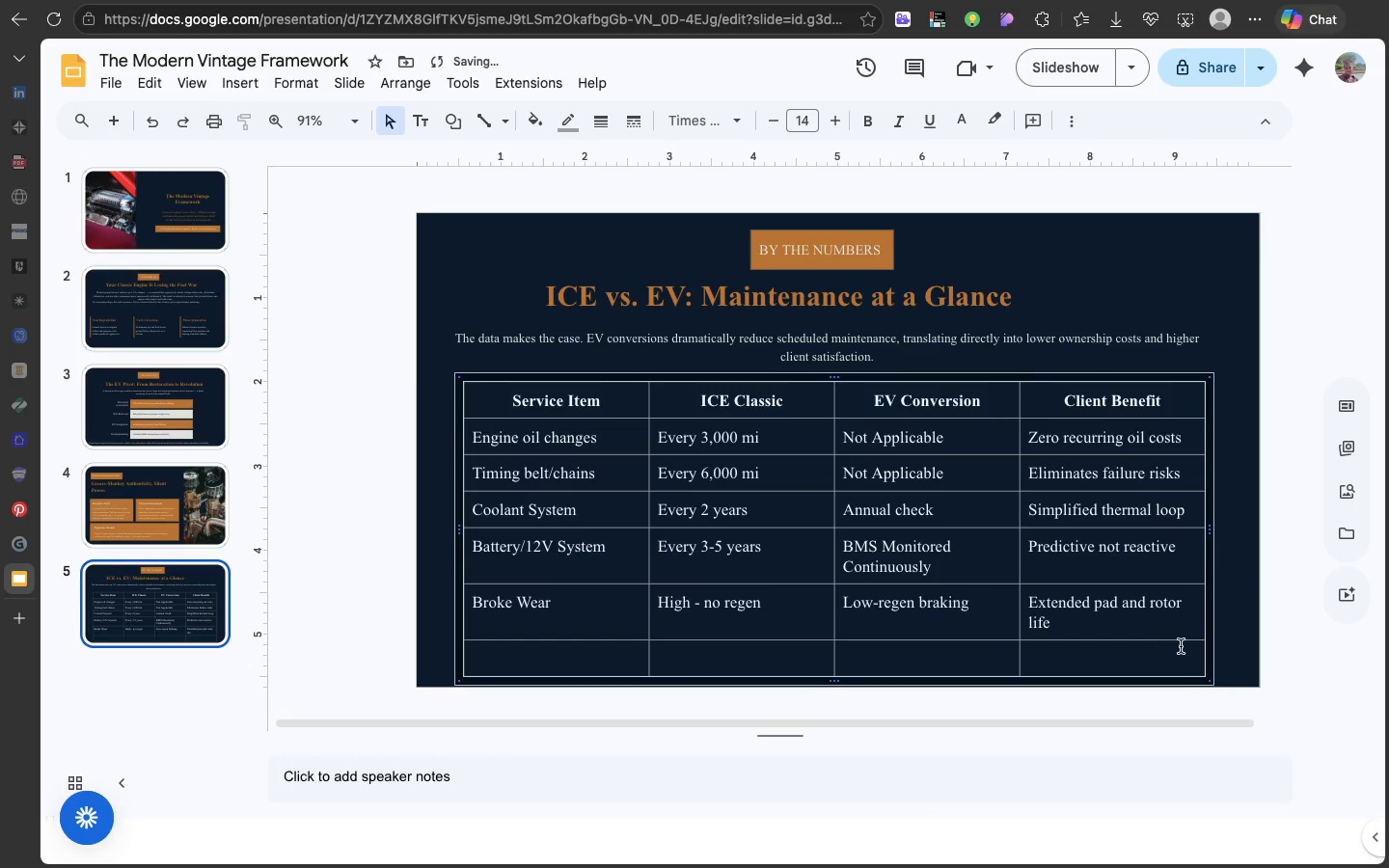 
left_click_drag(start_coordinate=[839, 680], to_coordinate=[839, 659])
 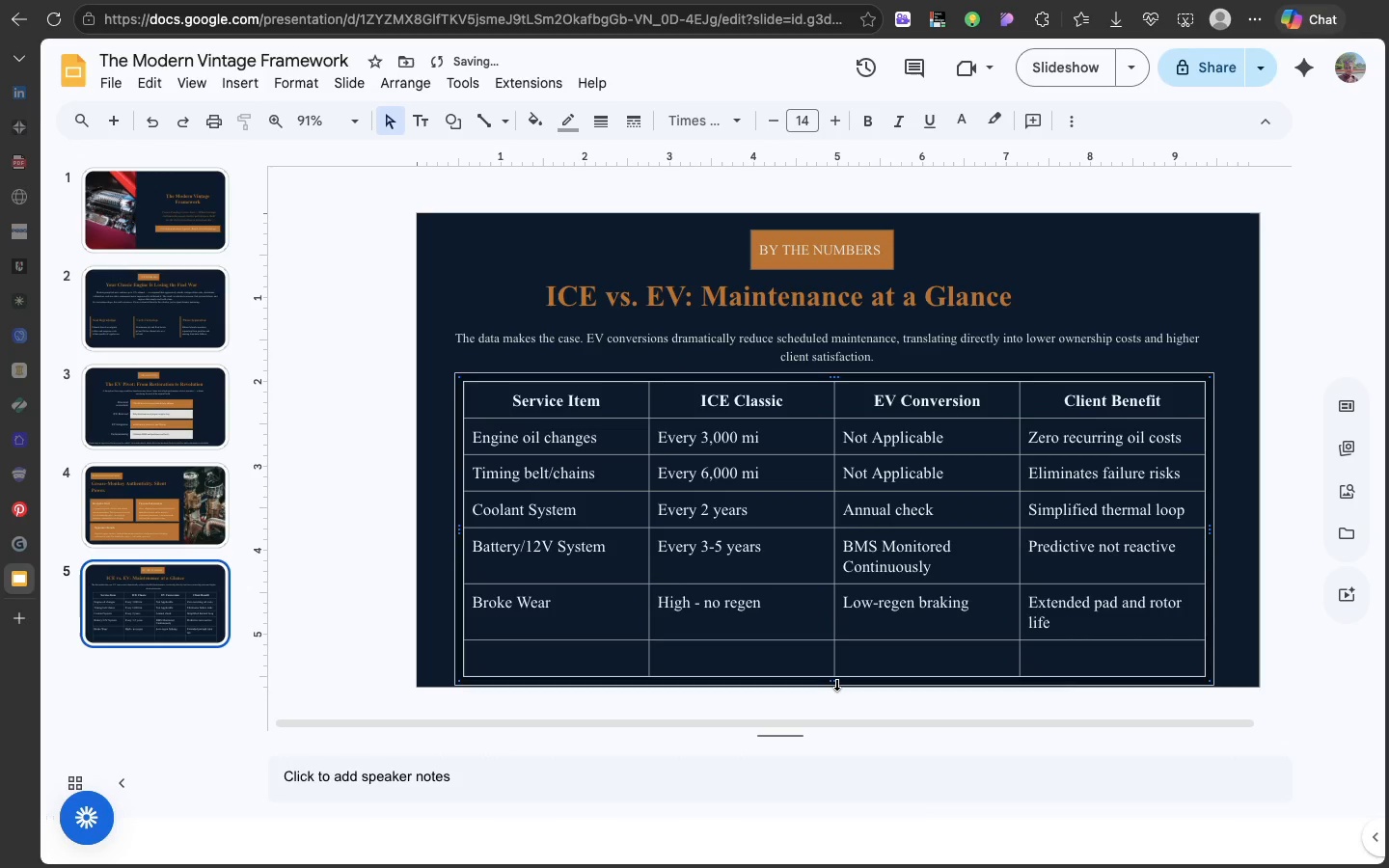 
left_click_drag(start_coordinate=[836, 683], to_coordinate=[836, 670])
 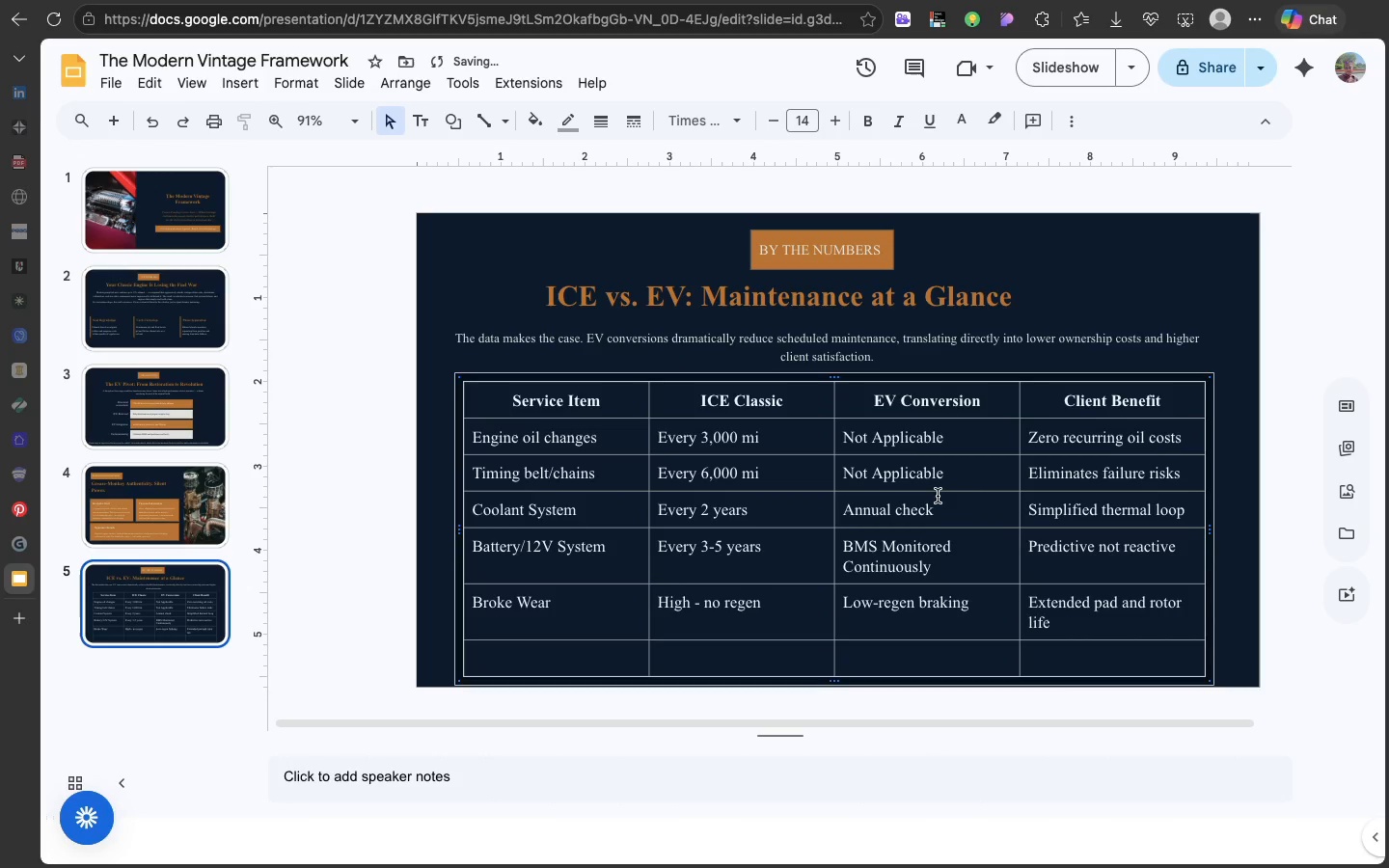 
scroll: coordinate [1004, 404], scroll_direction: down, amount: 17.0
 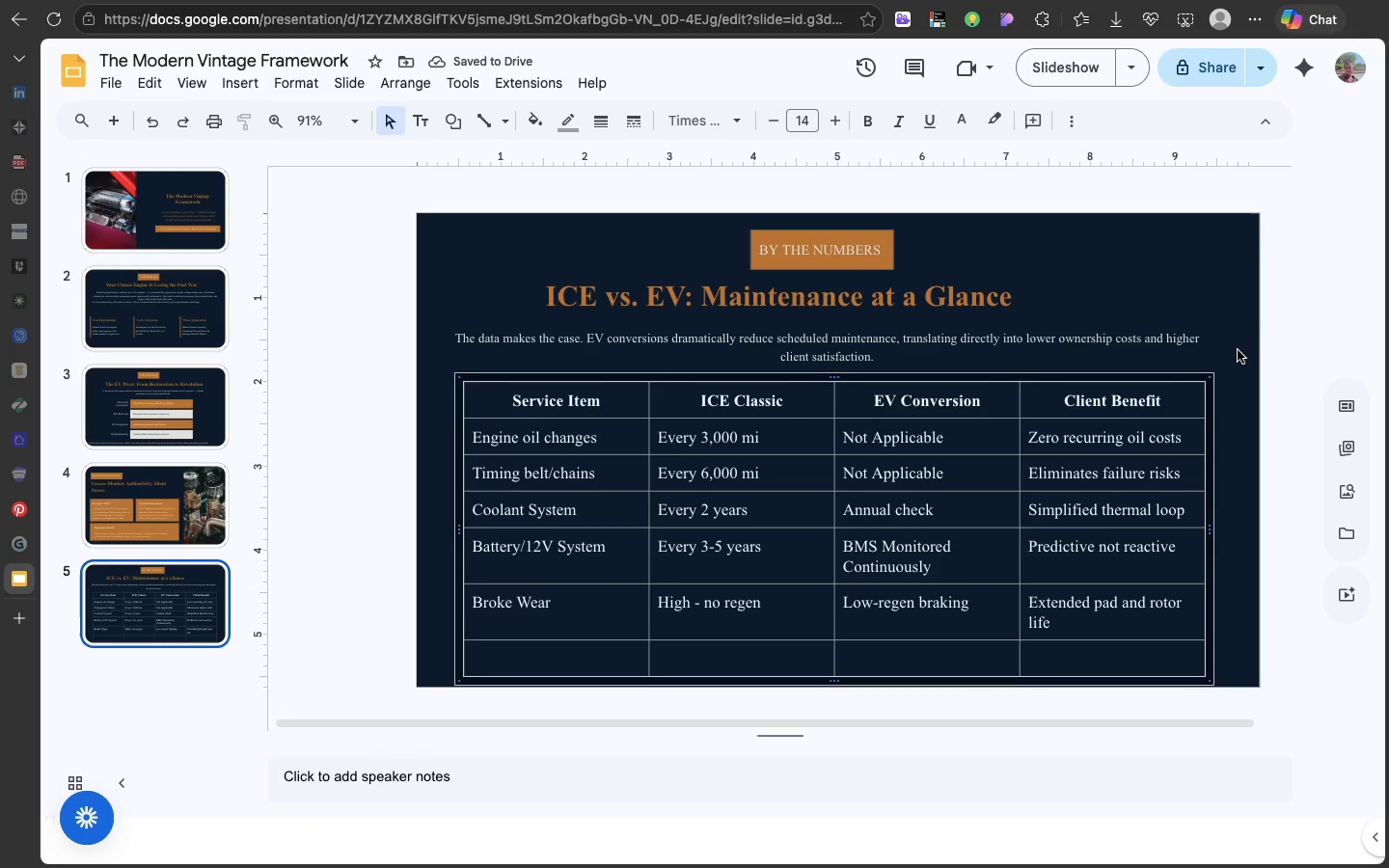 
left_click([1238, 350])
 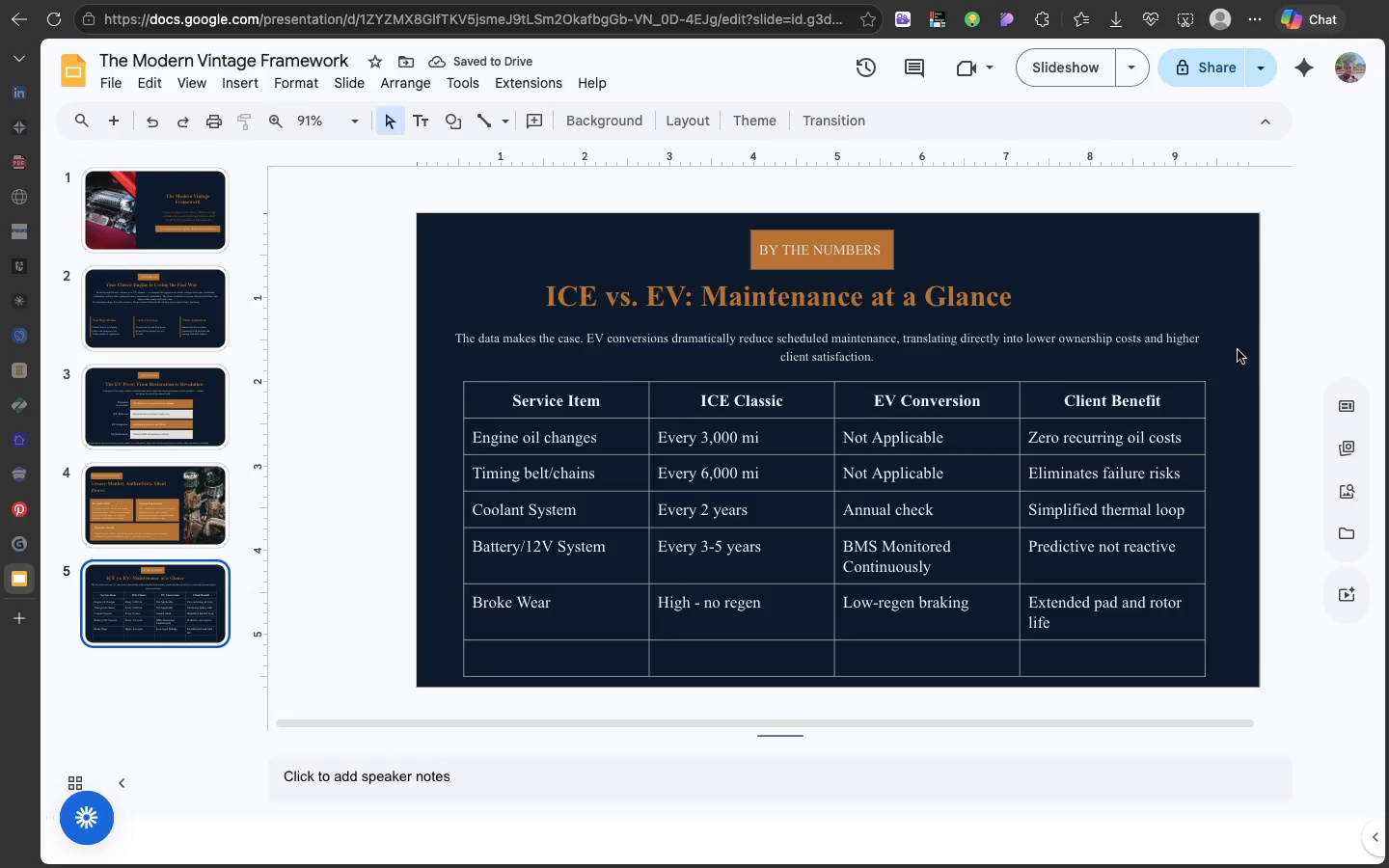 
scroll: coordinate [1238, 350], scroll_direction: down, amount: 9.0
 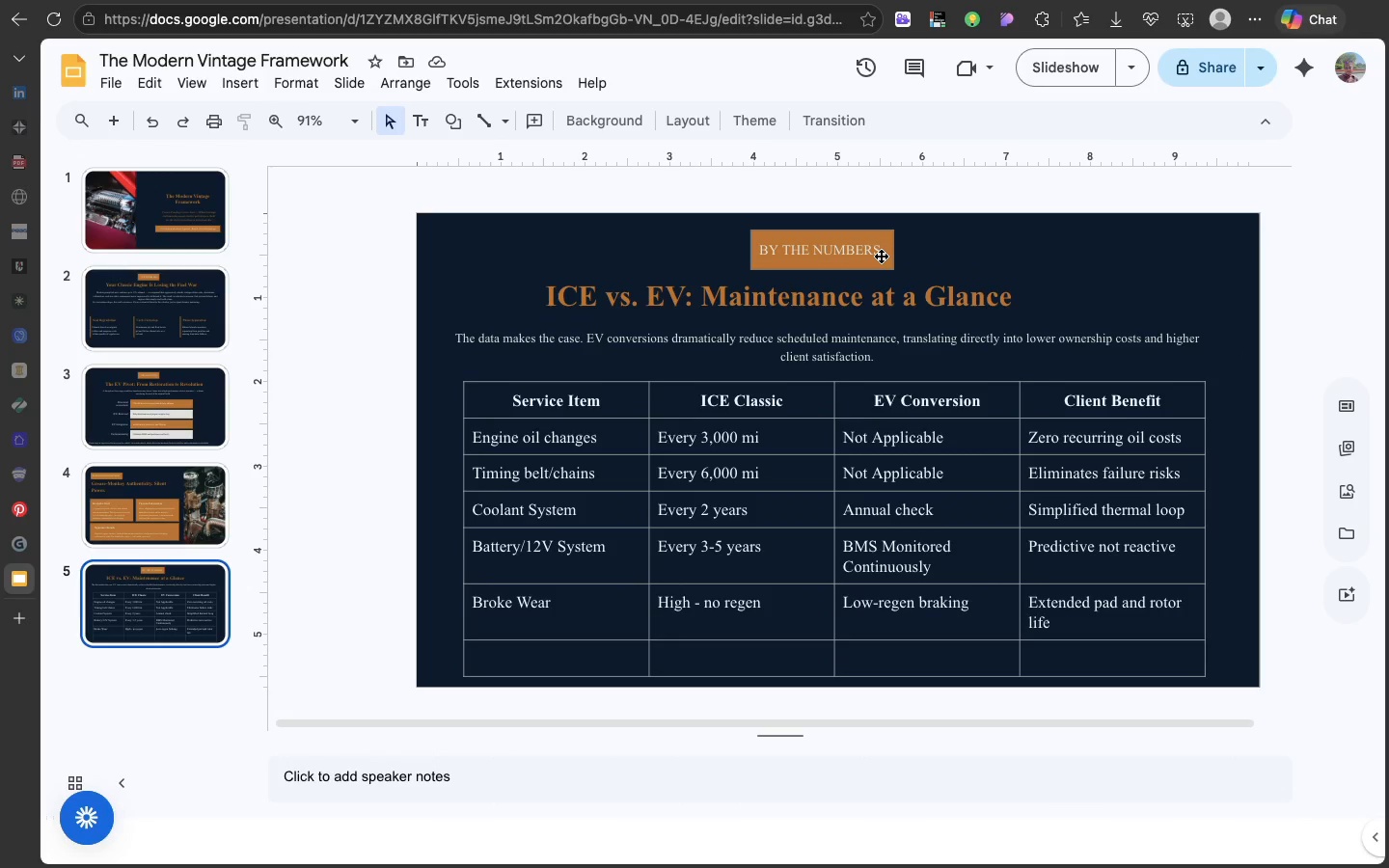 
left_click([881, 256])
 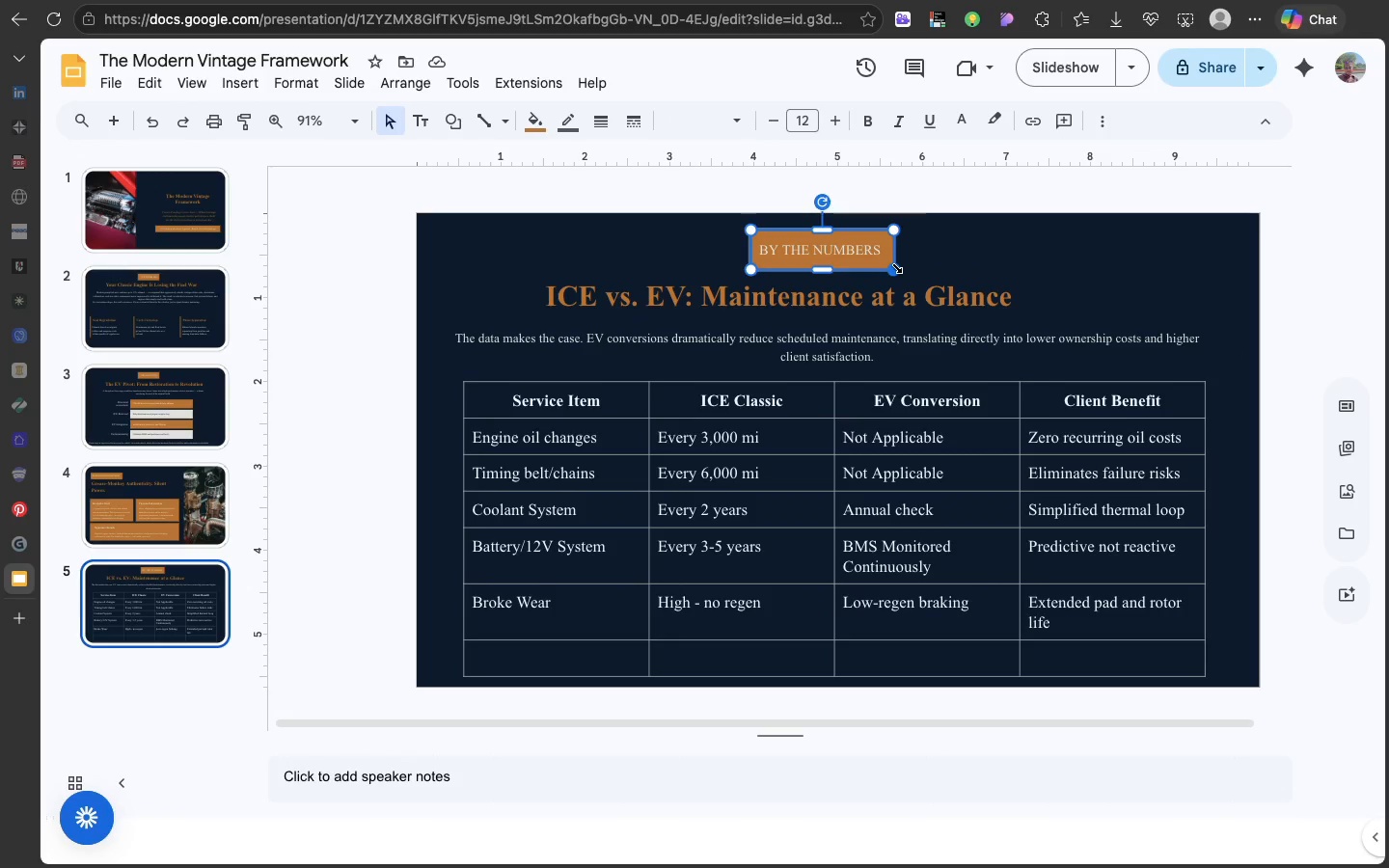 
left_click_drag(start_coordinate=[895, 266], to_coordinate=[878, 261])
 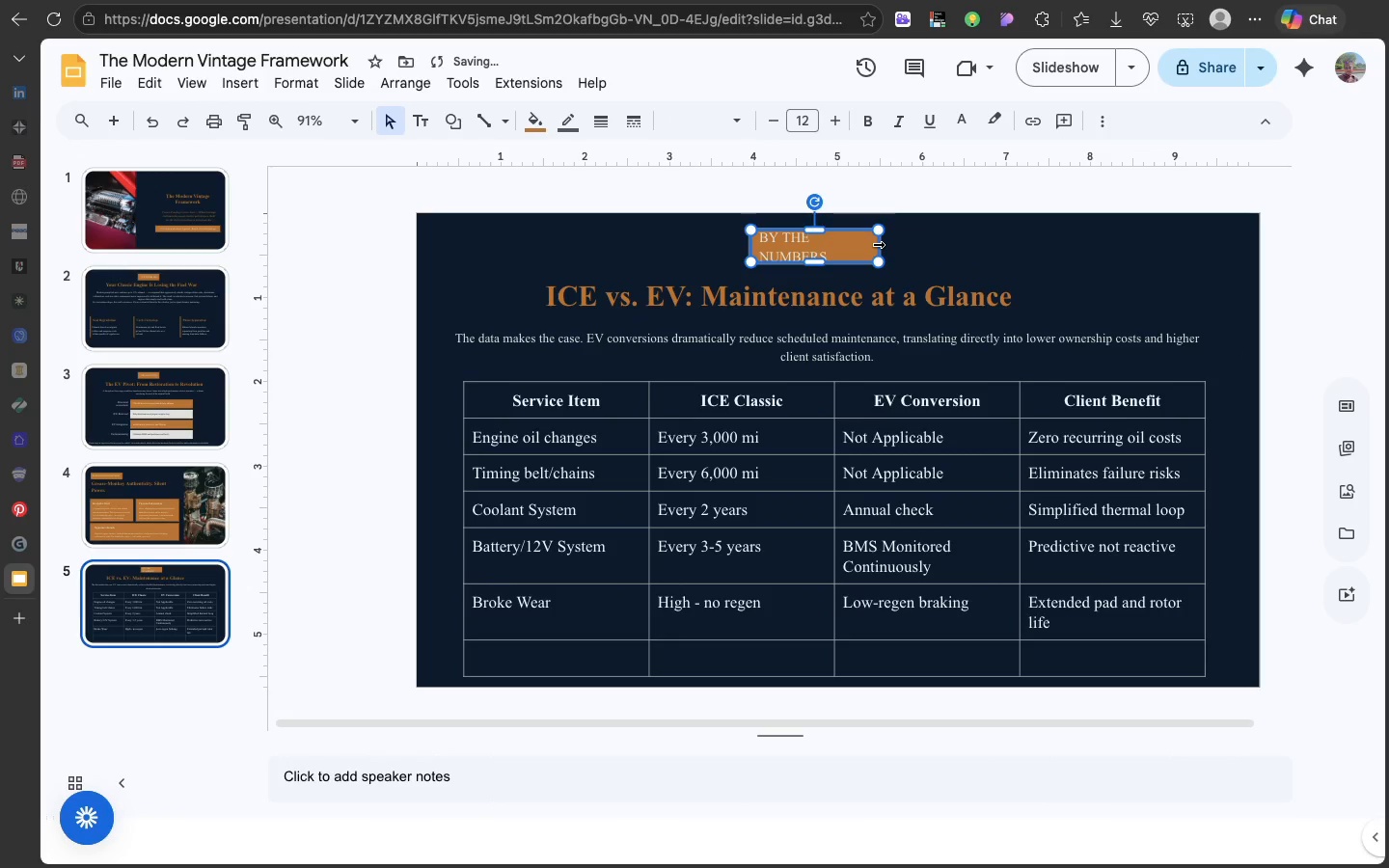 
left_click_drag(start_coordinate=[877, 244], to_coordinate=[922, 236])
 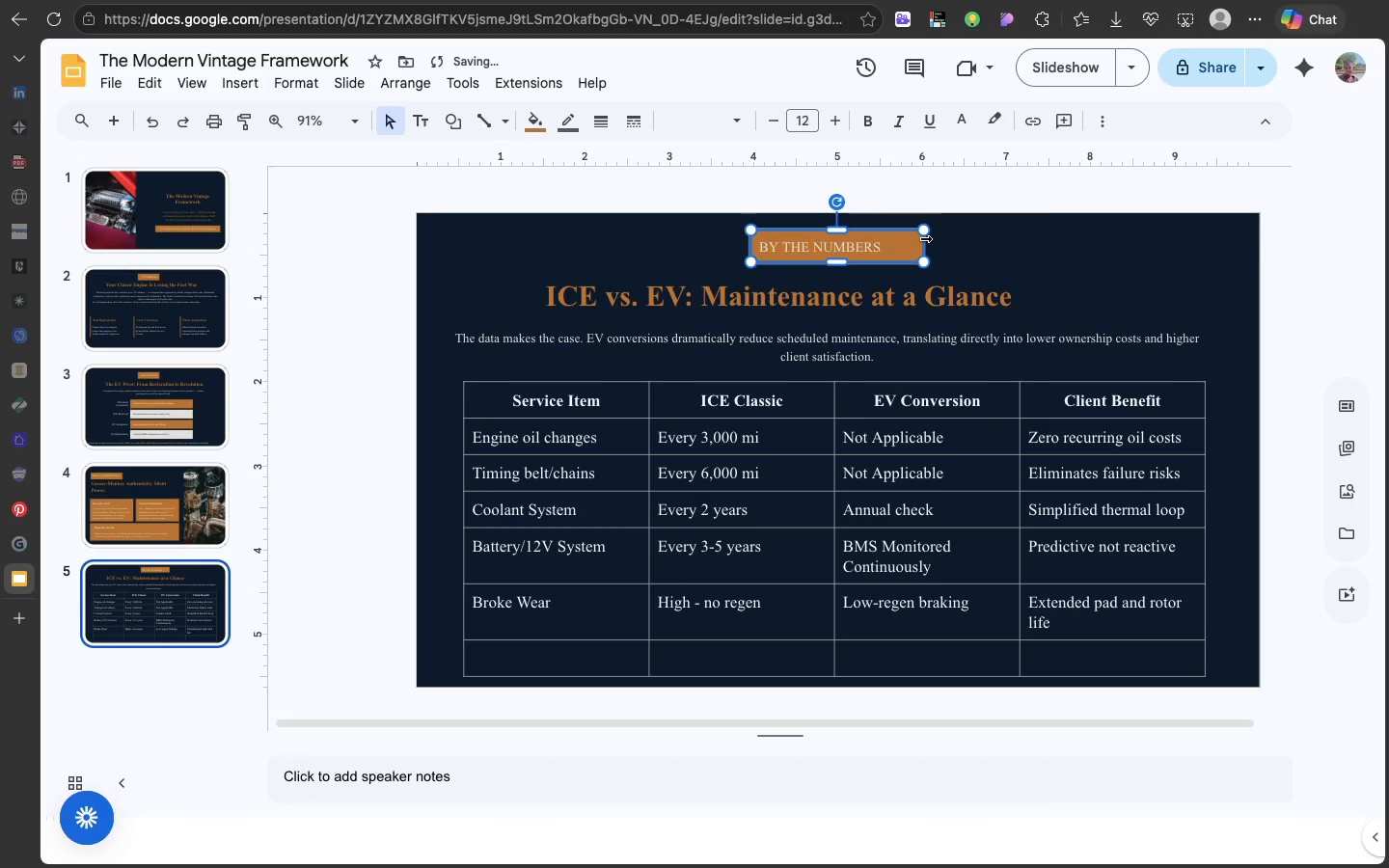 
left_click_drag(start_coordinate=[924, 238], to_coordinate=[899, 240])
 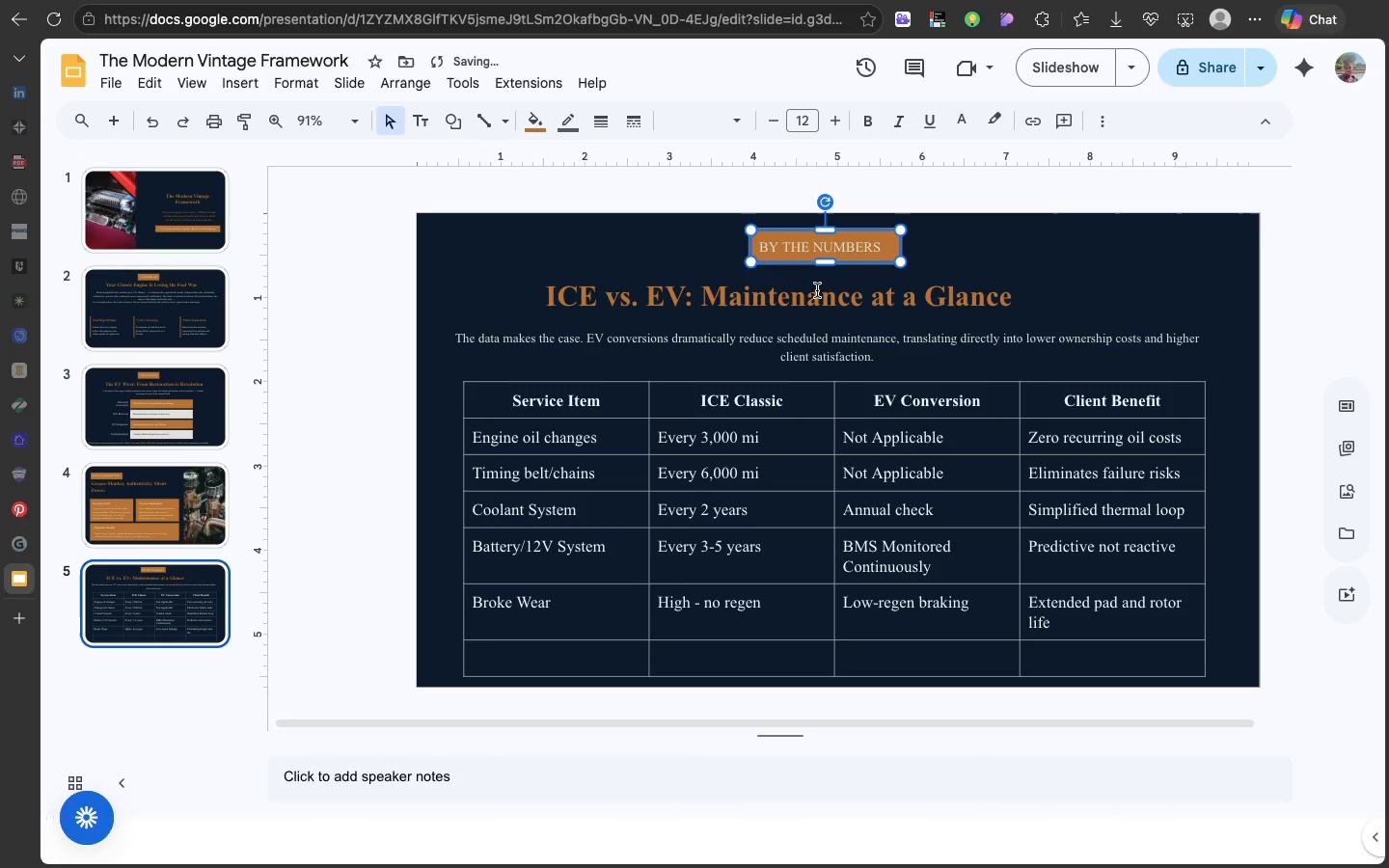 
left_click([817, 290])
 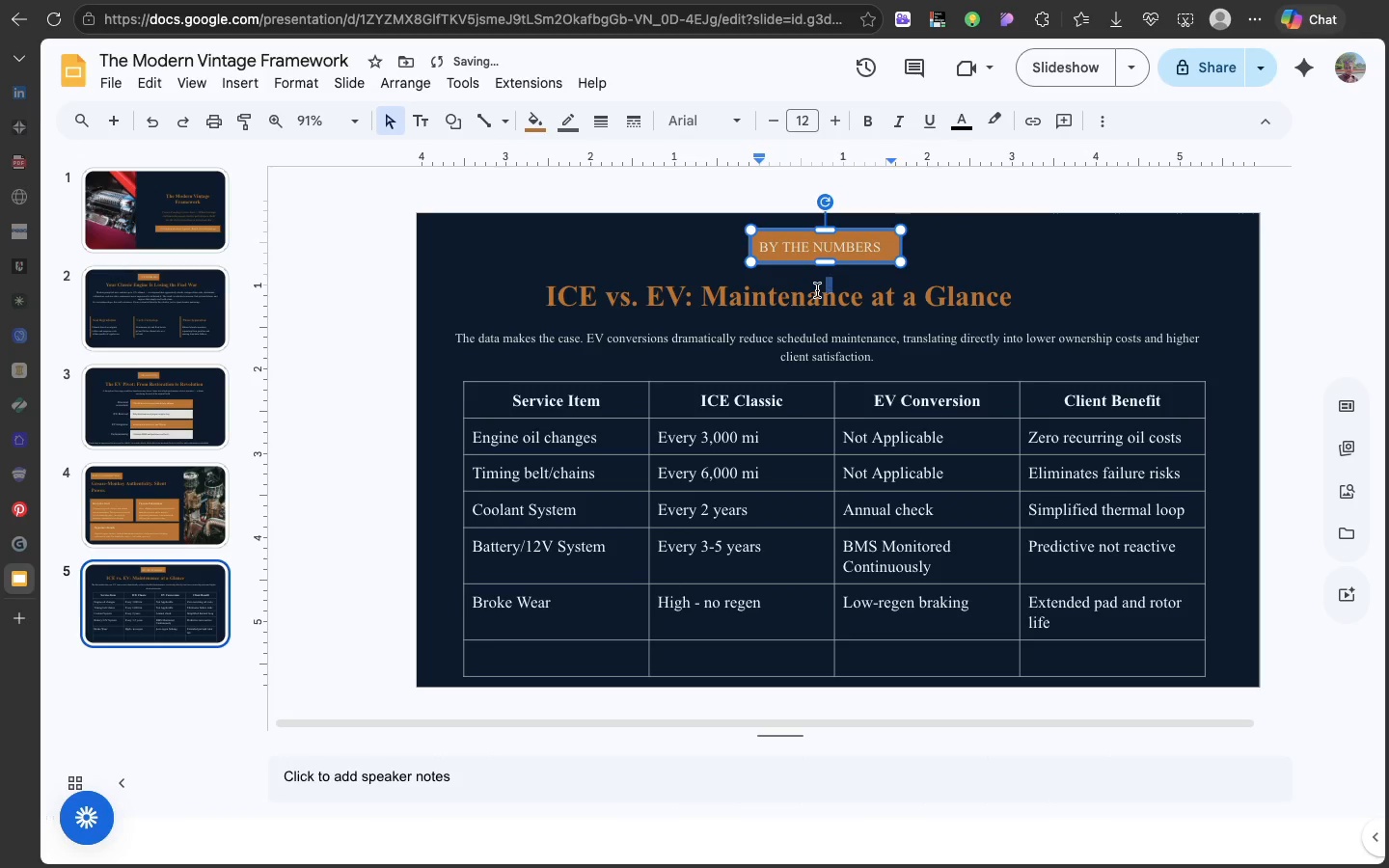 
double_click([817, 290])
 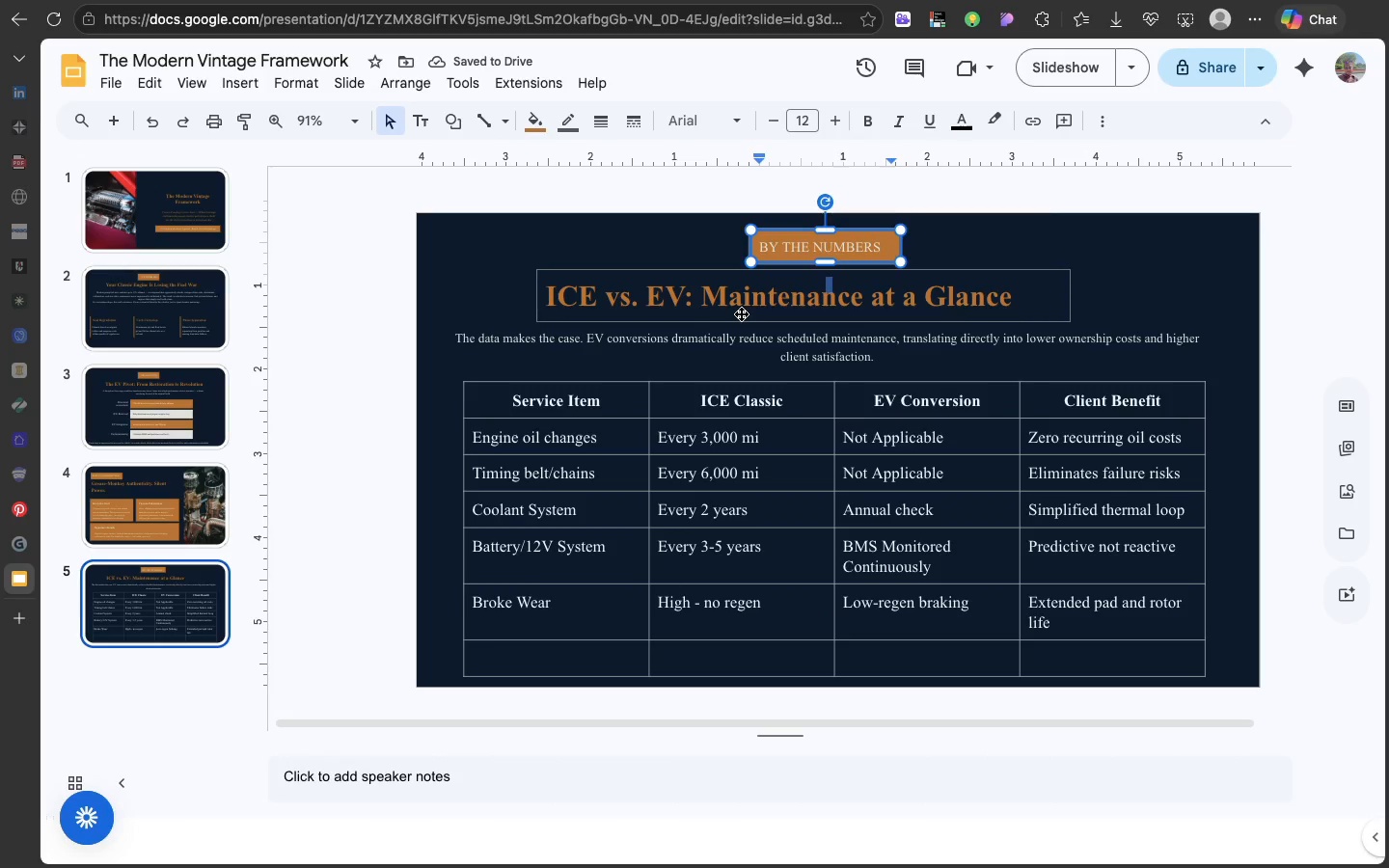 
left_click([741, 313])
 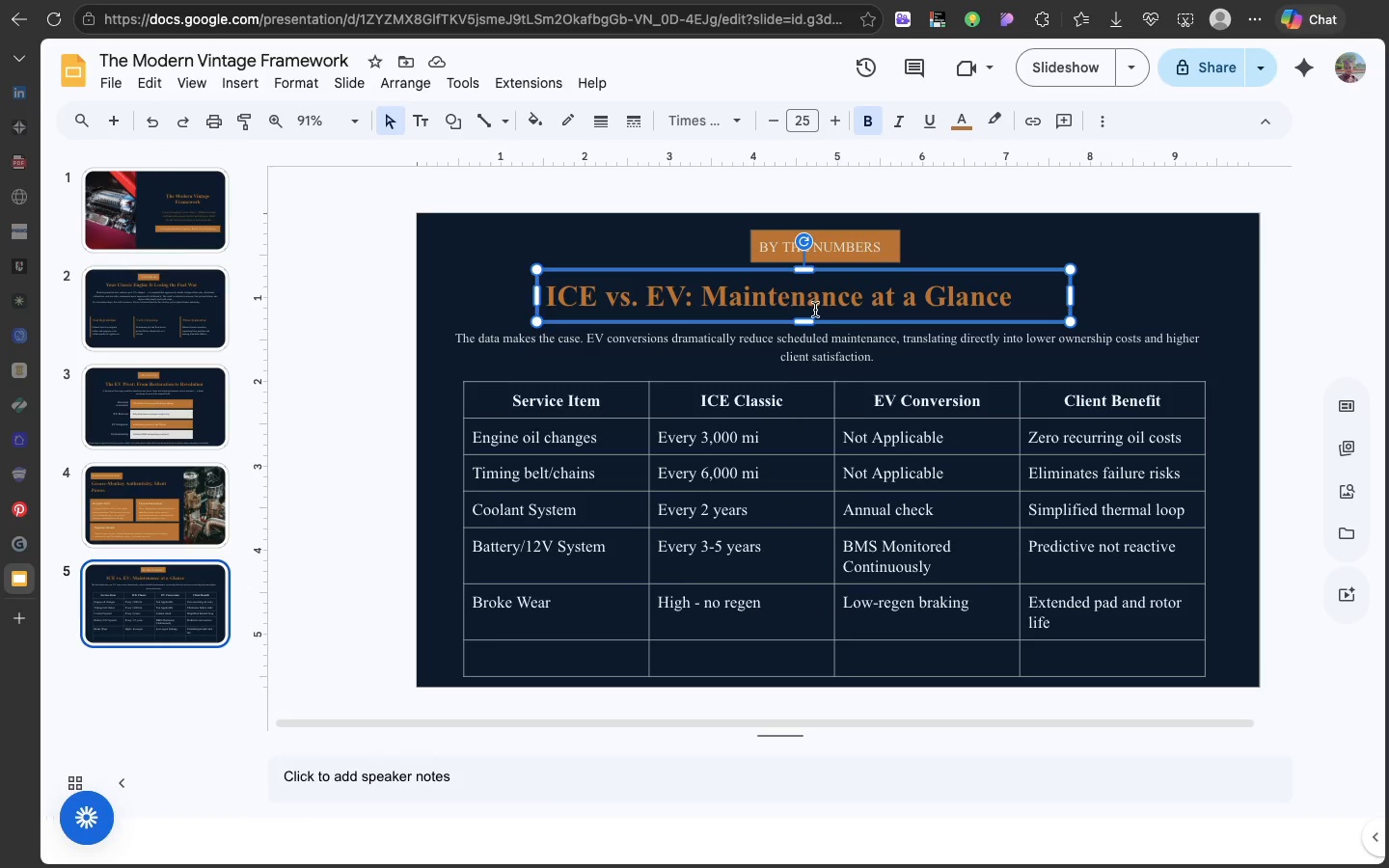 
wait(5.32)
 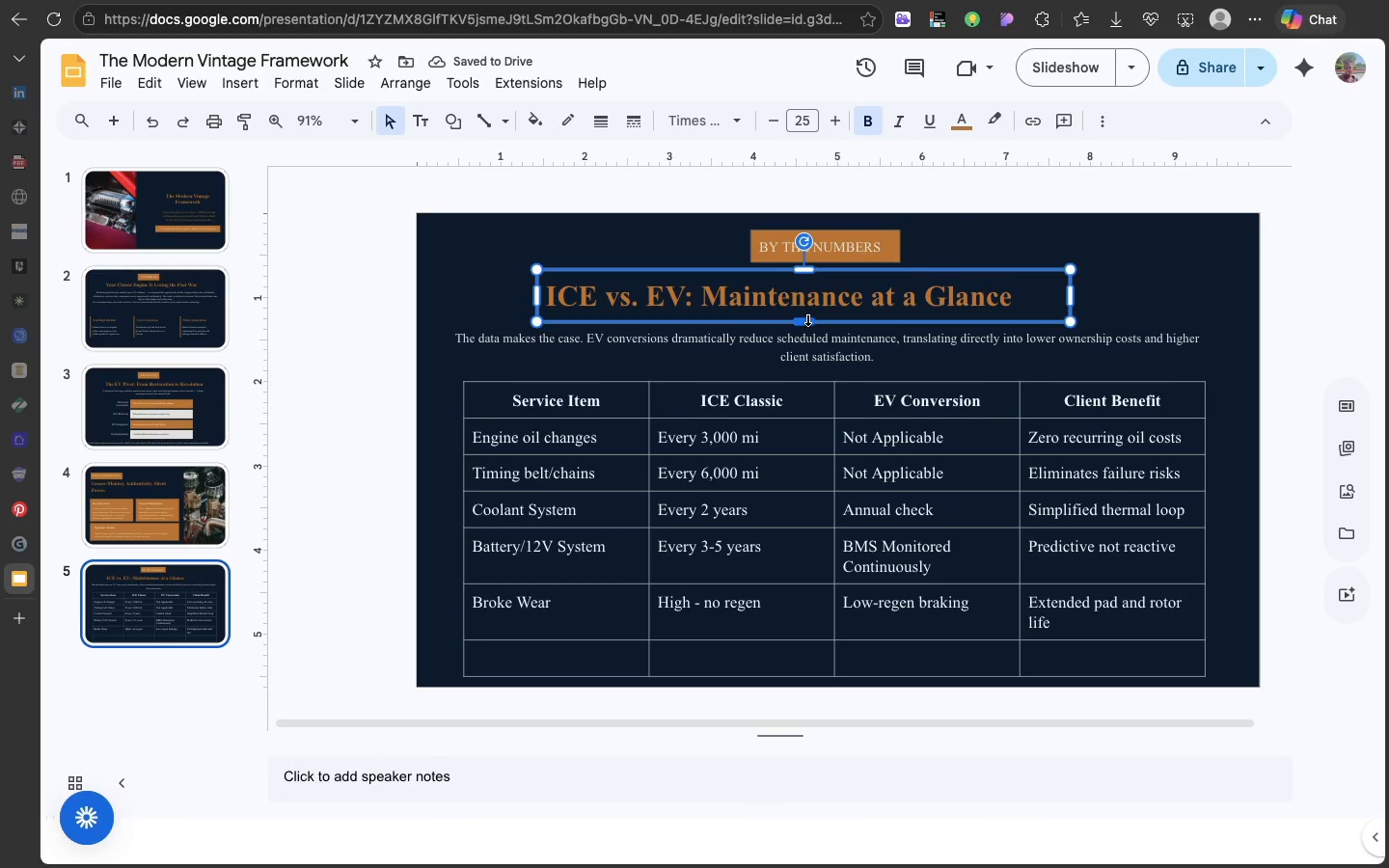 
left_click_drag(start_coordinate=[832, 321], to_coordinate=[841, 318])
 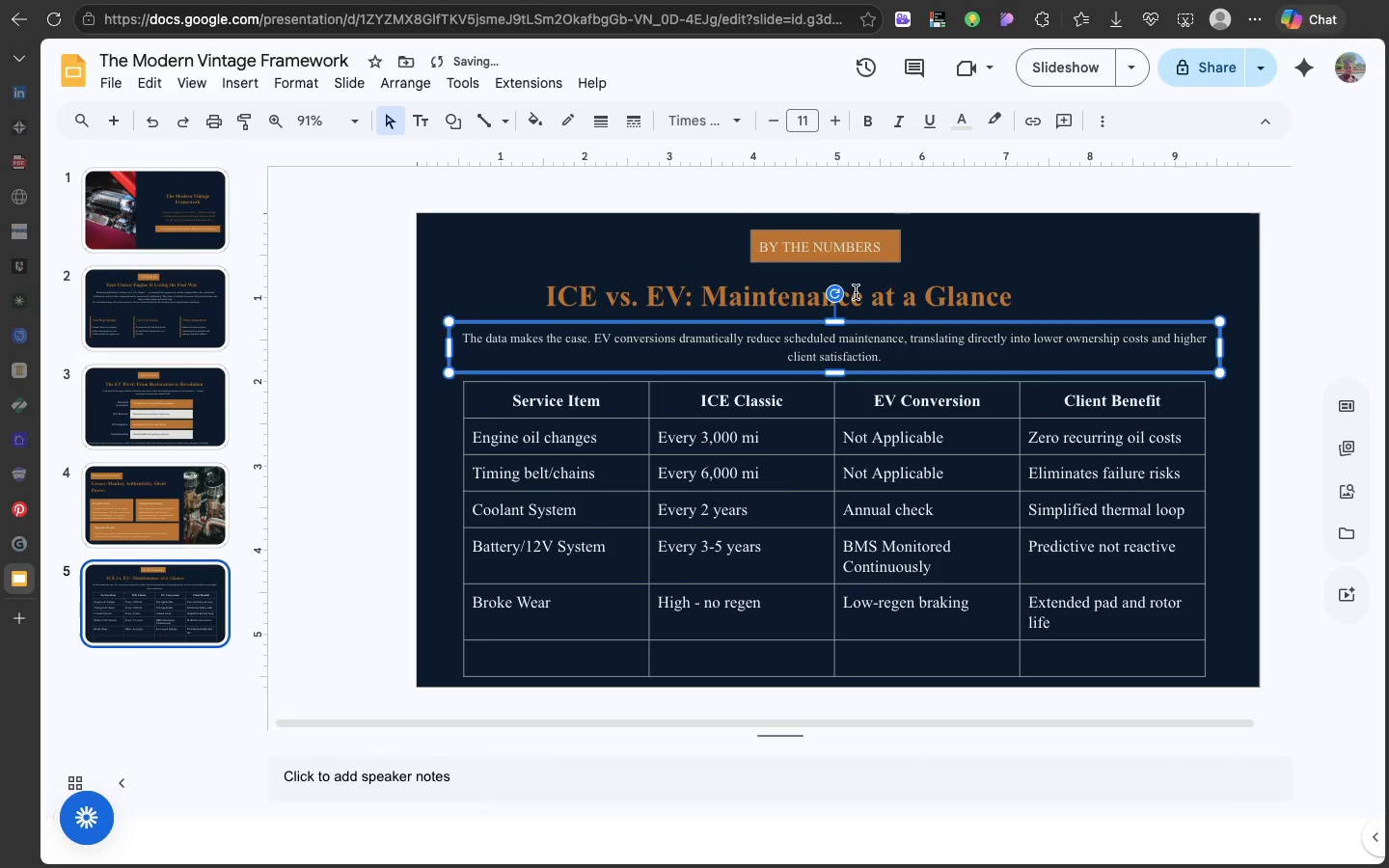 
left_click([856, 292])
 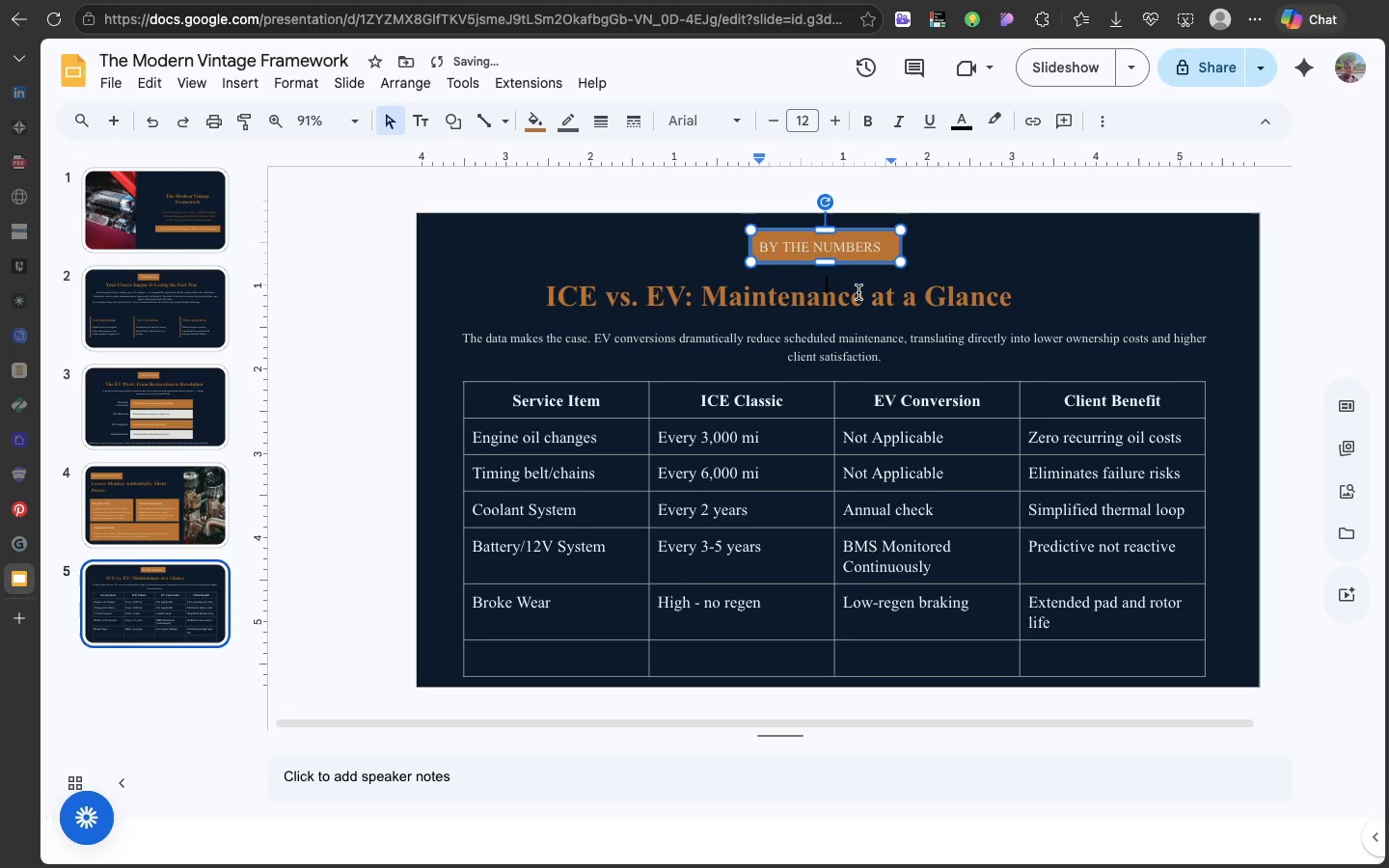 
left_click([858, 292])
 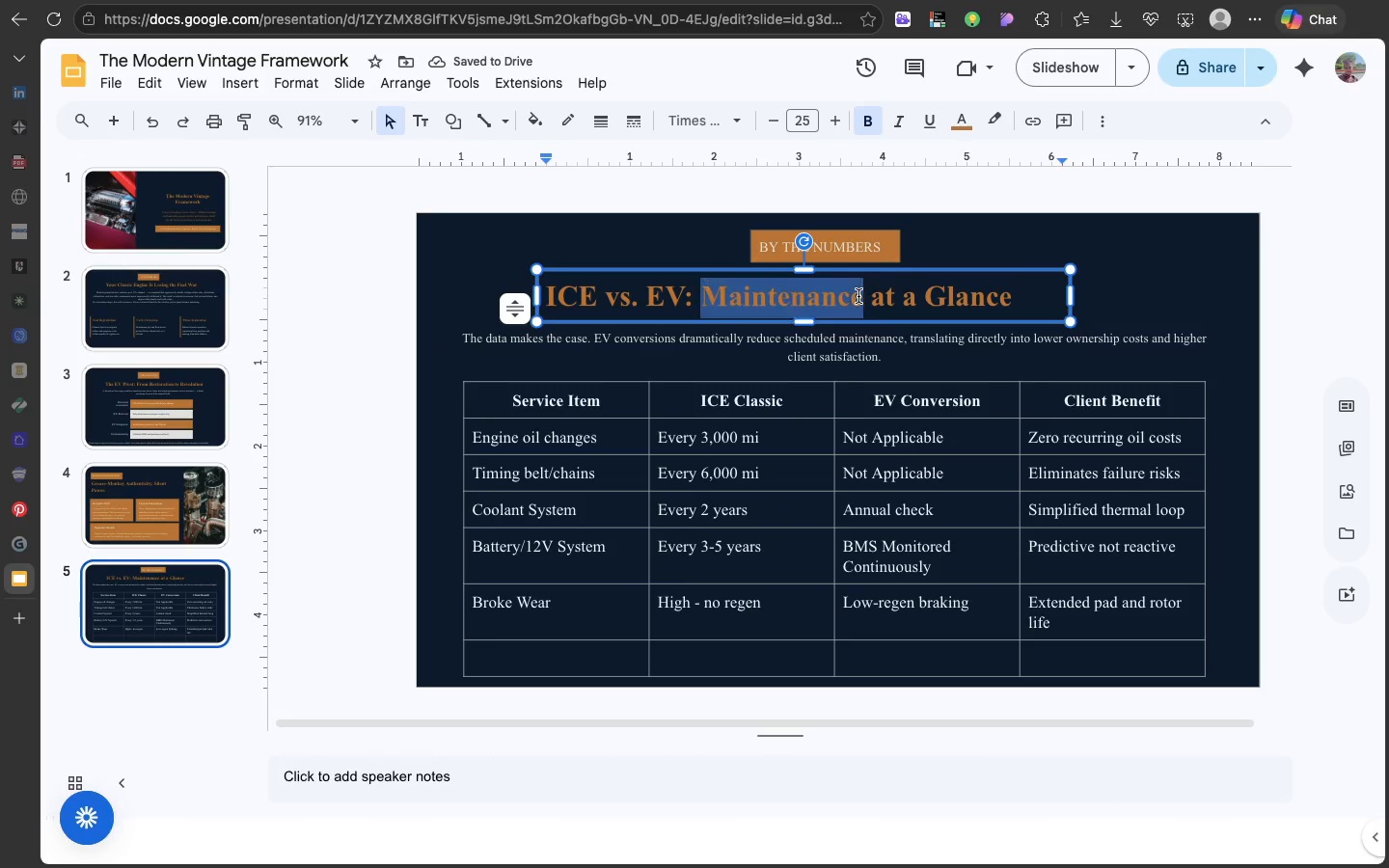 
double_click([858, 296])
 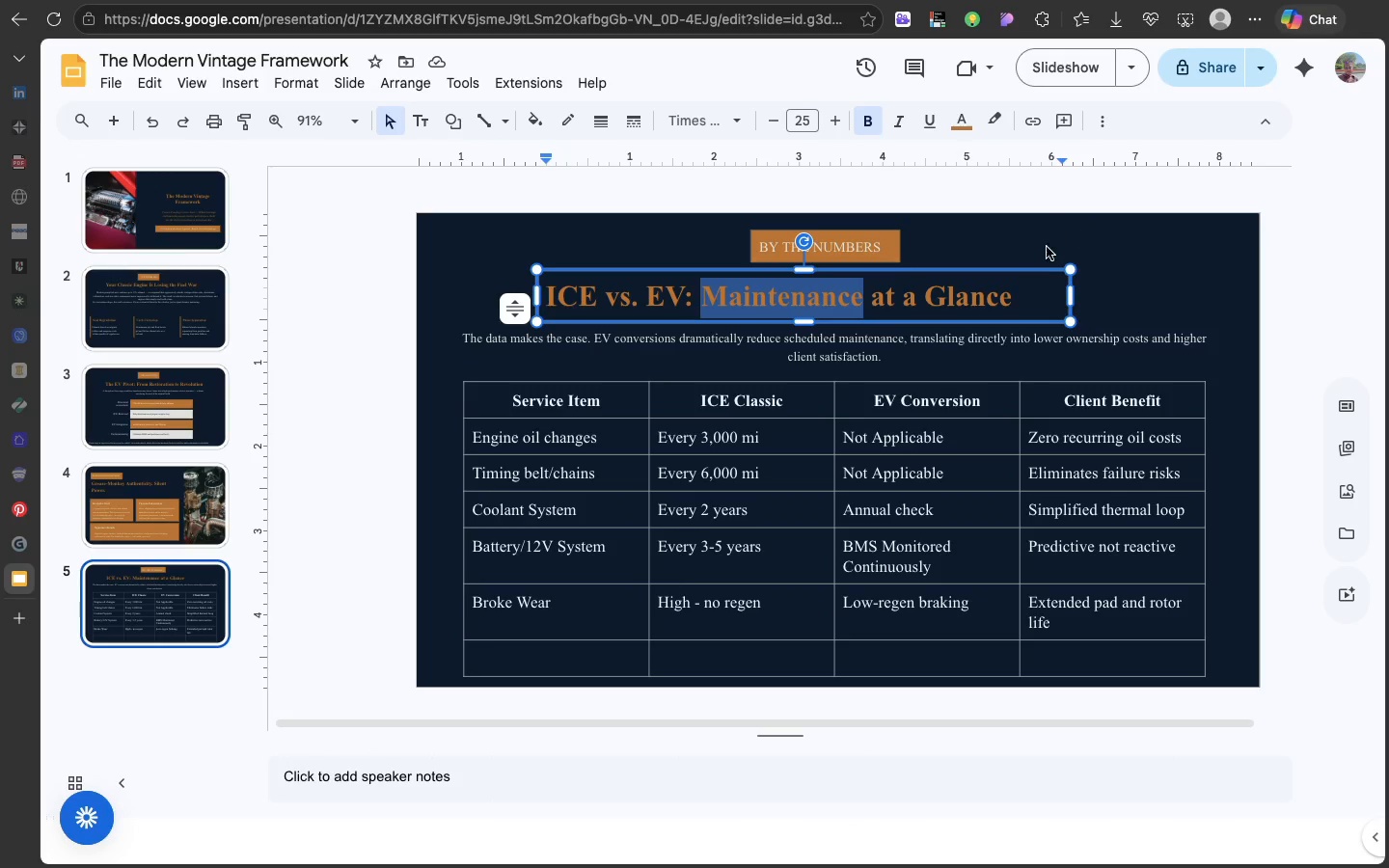 
left_click([1039, 267])
 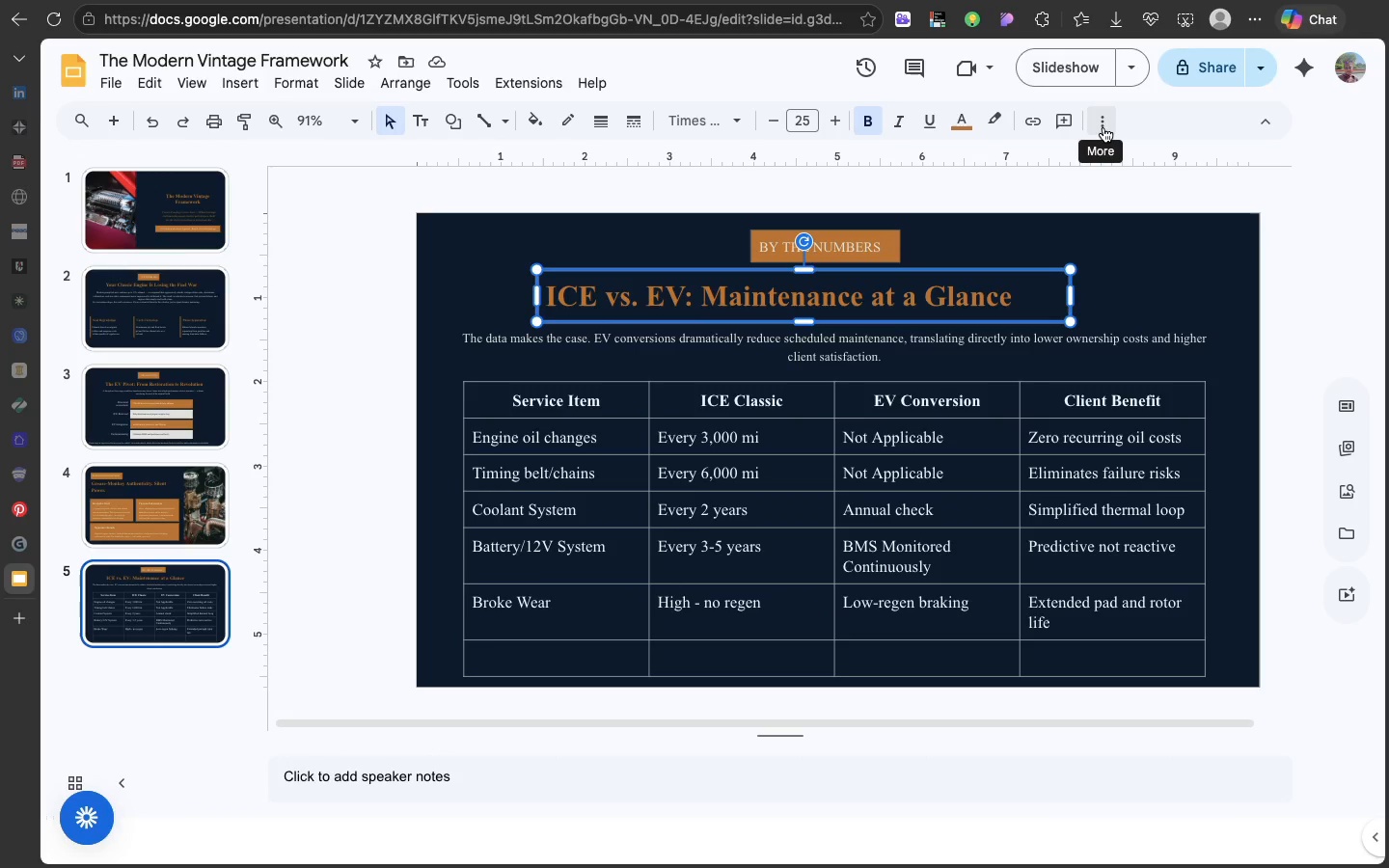 
left_click([1103, 127])
 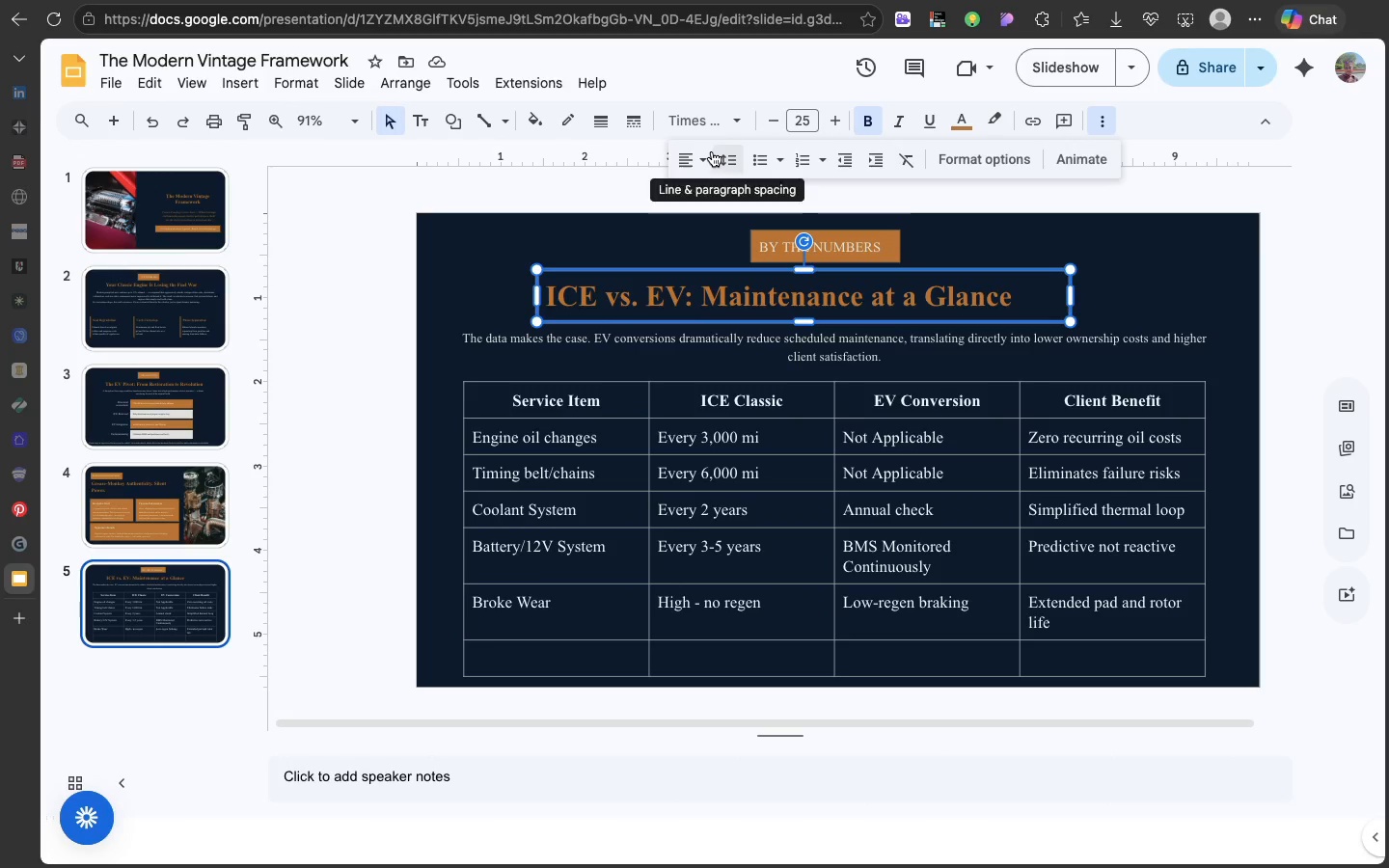 
left_click([712, 151])
 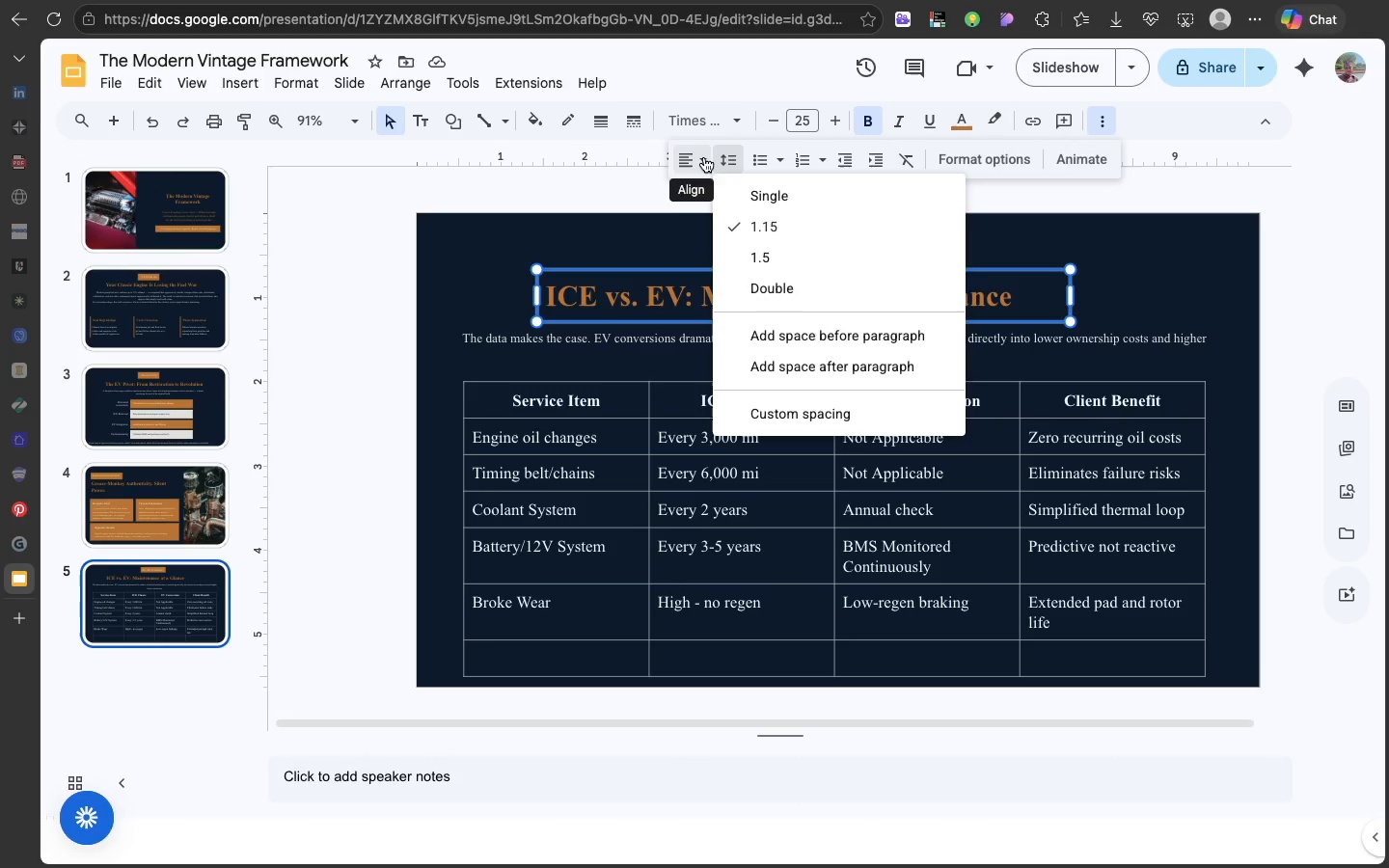 
left_click([704, 157])
 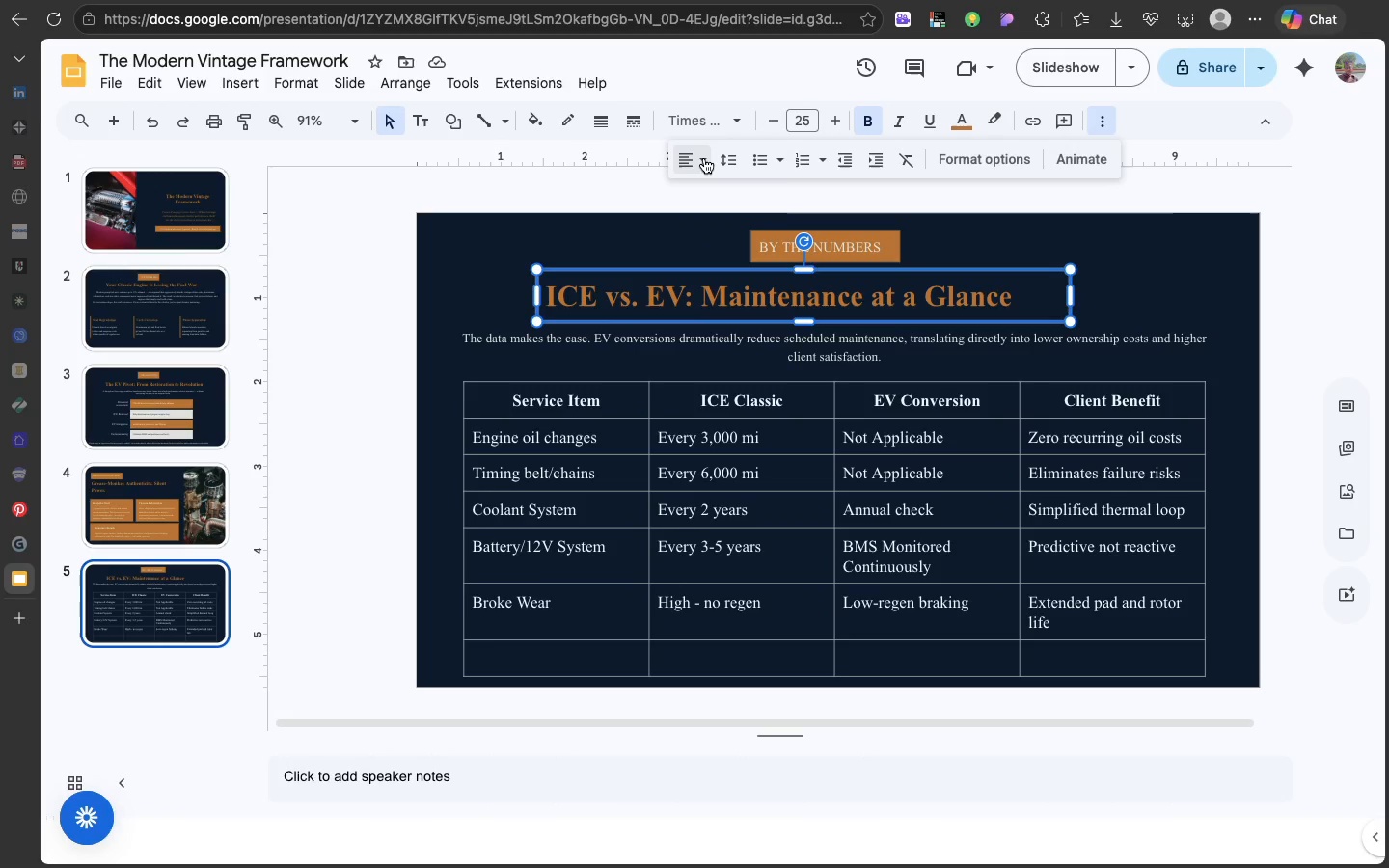 
double_click([704, 158])
 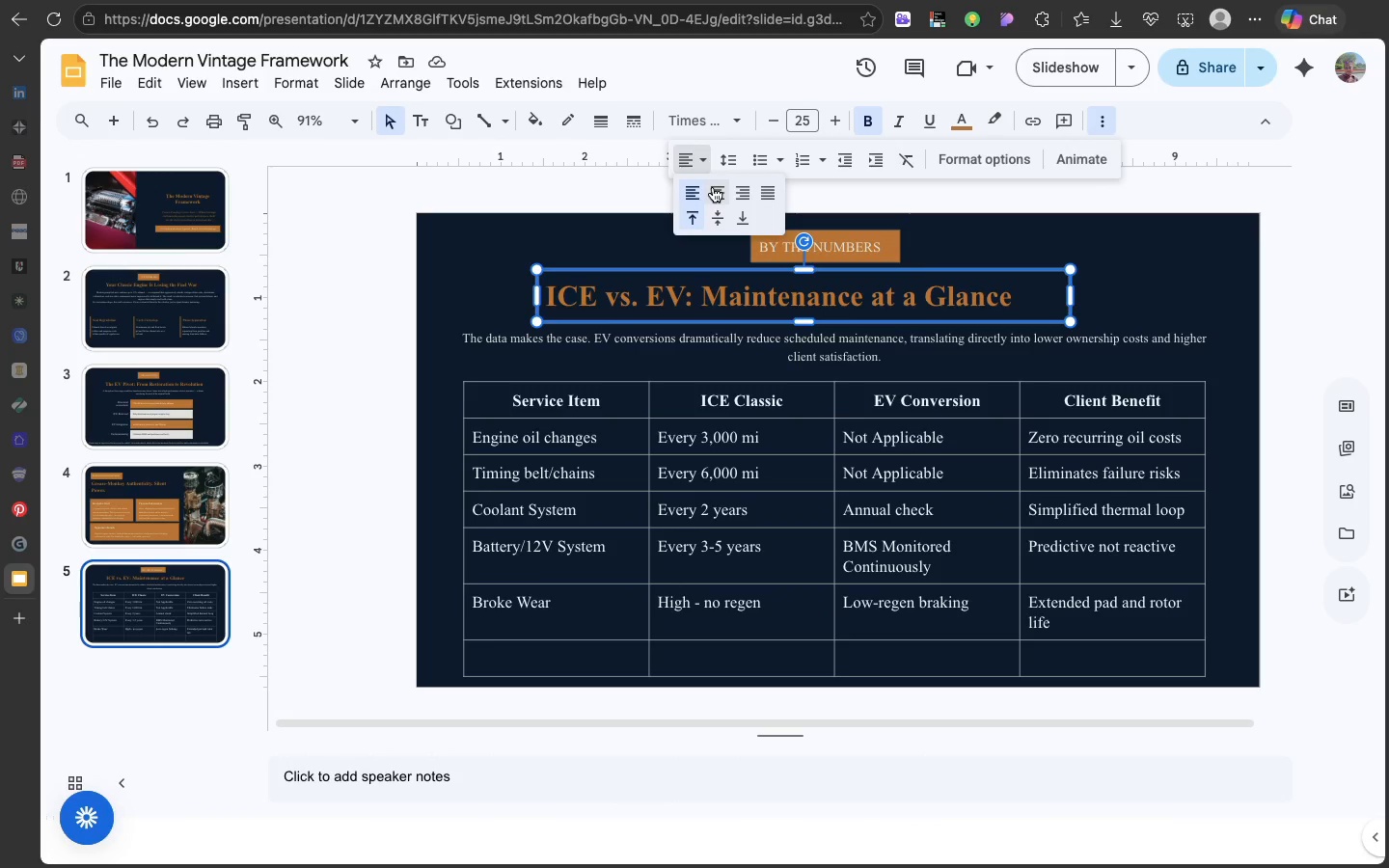 
left_click([713, 187])
 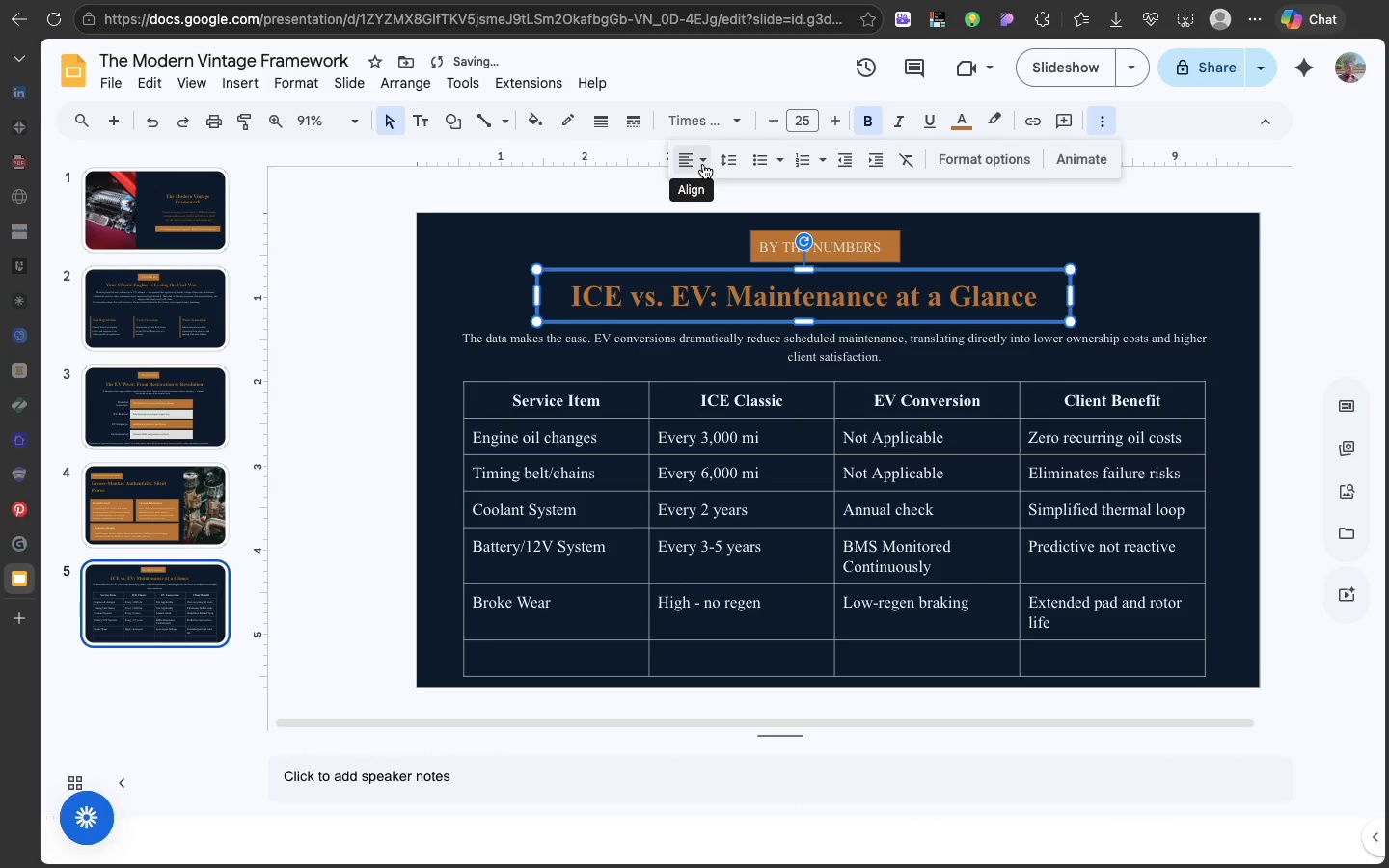 
left_click([703, 164])
 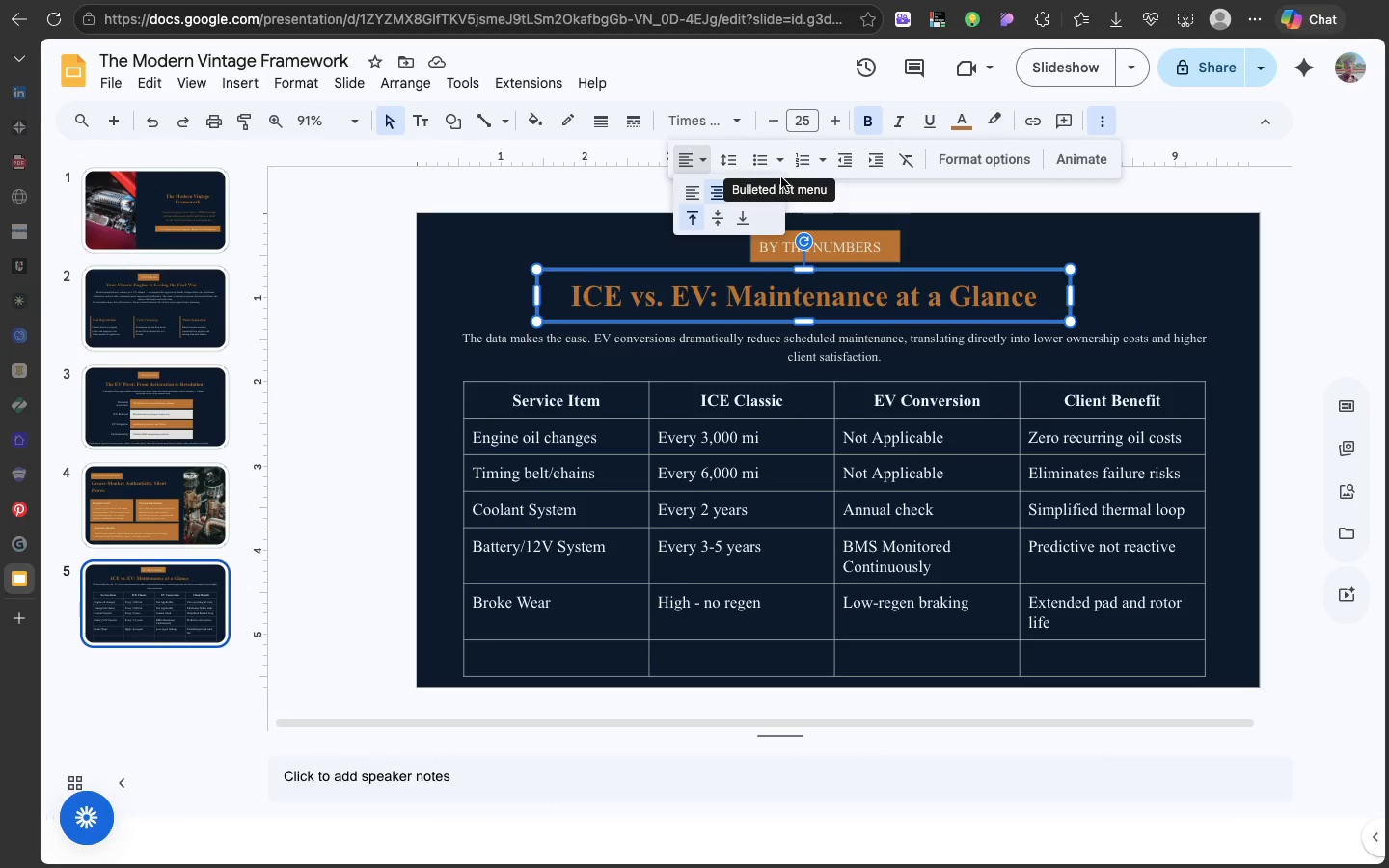 
wait(5.42)
 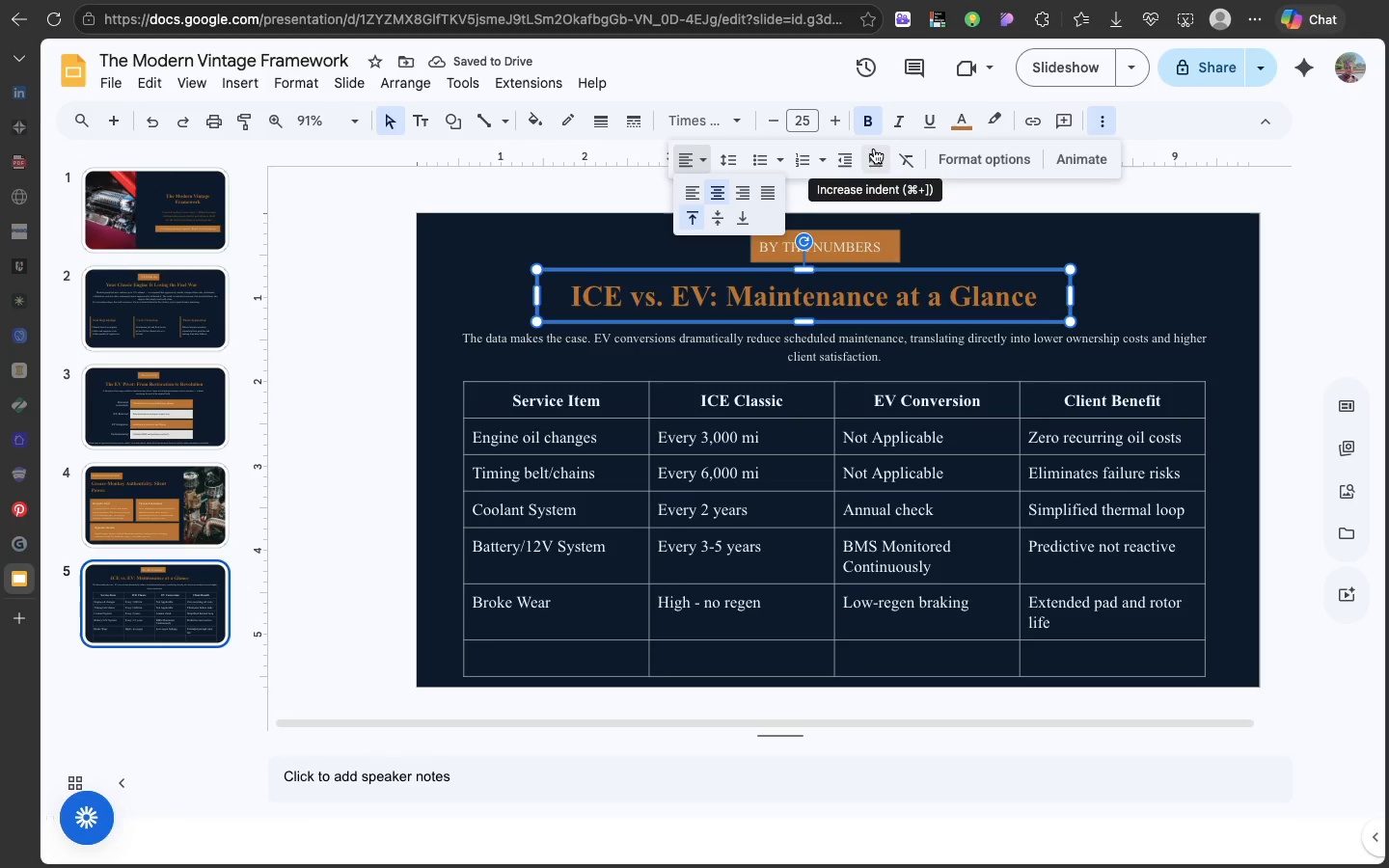 
left_click([732, 160])
 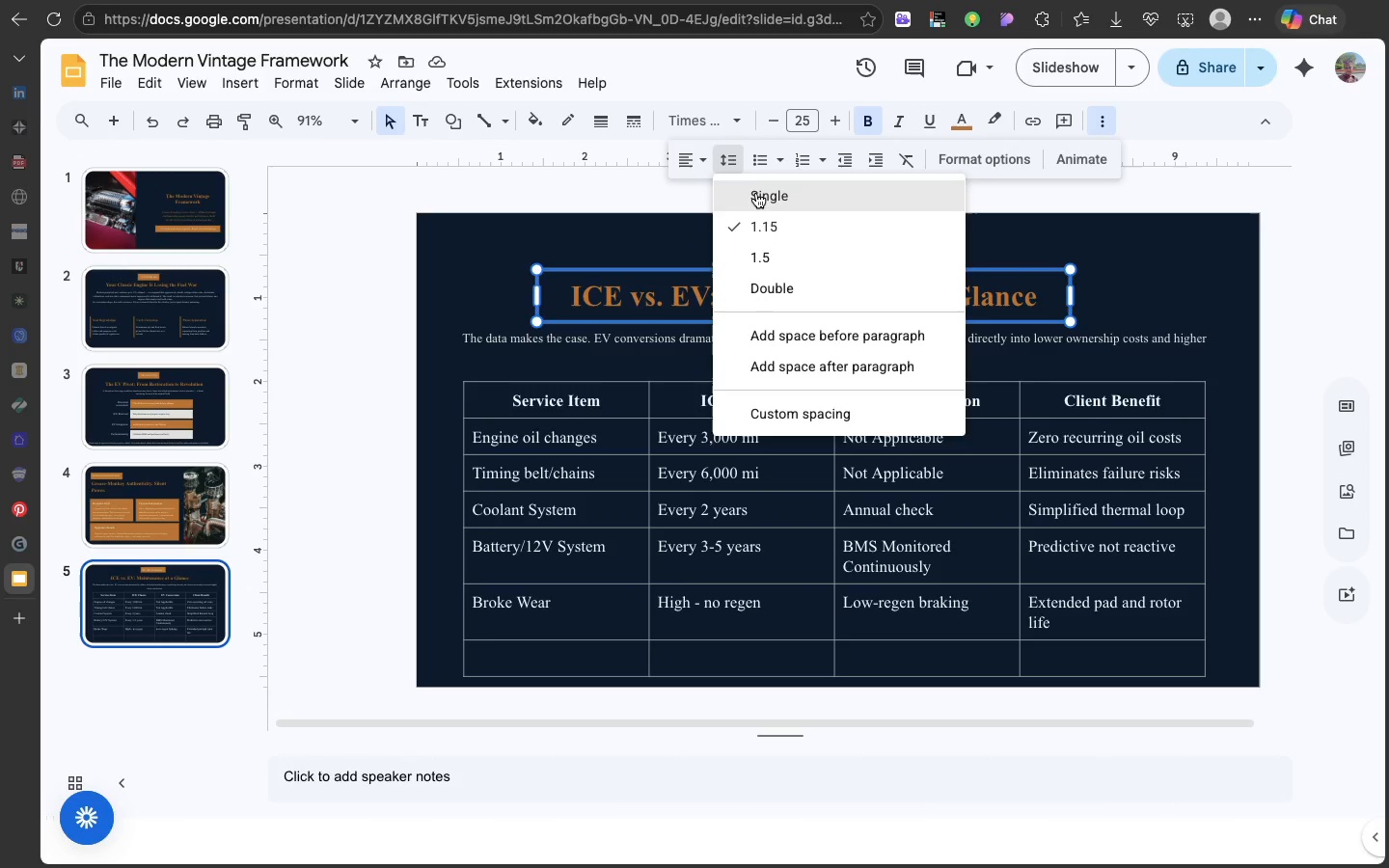 
left_click([756, 193])
 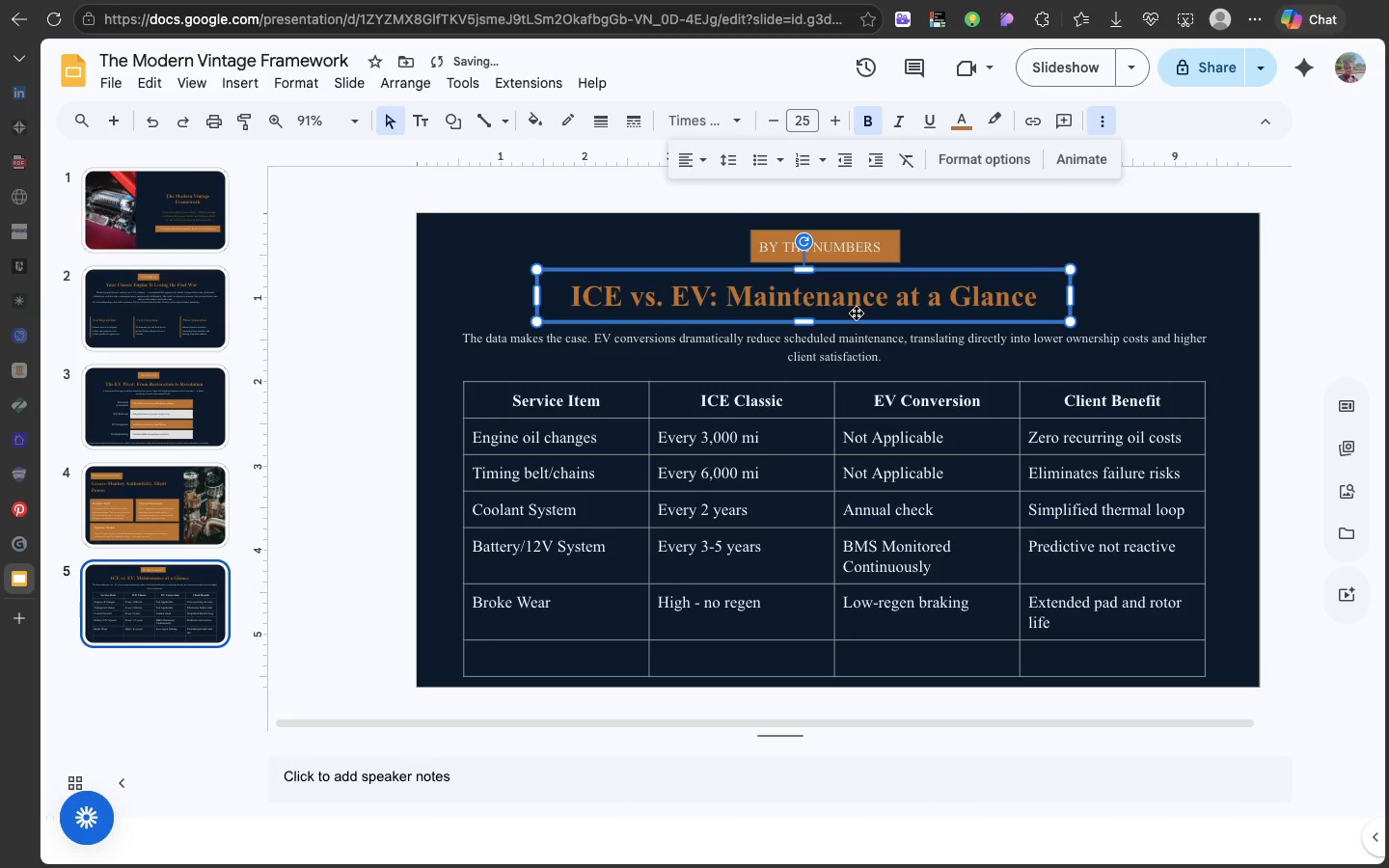 
left_click_drag(start_coordinate=[856, 312], to_coordinate=[886, 305])
 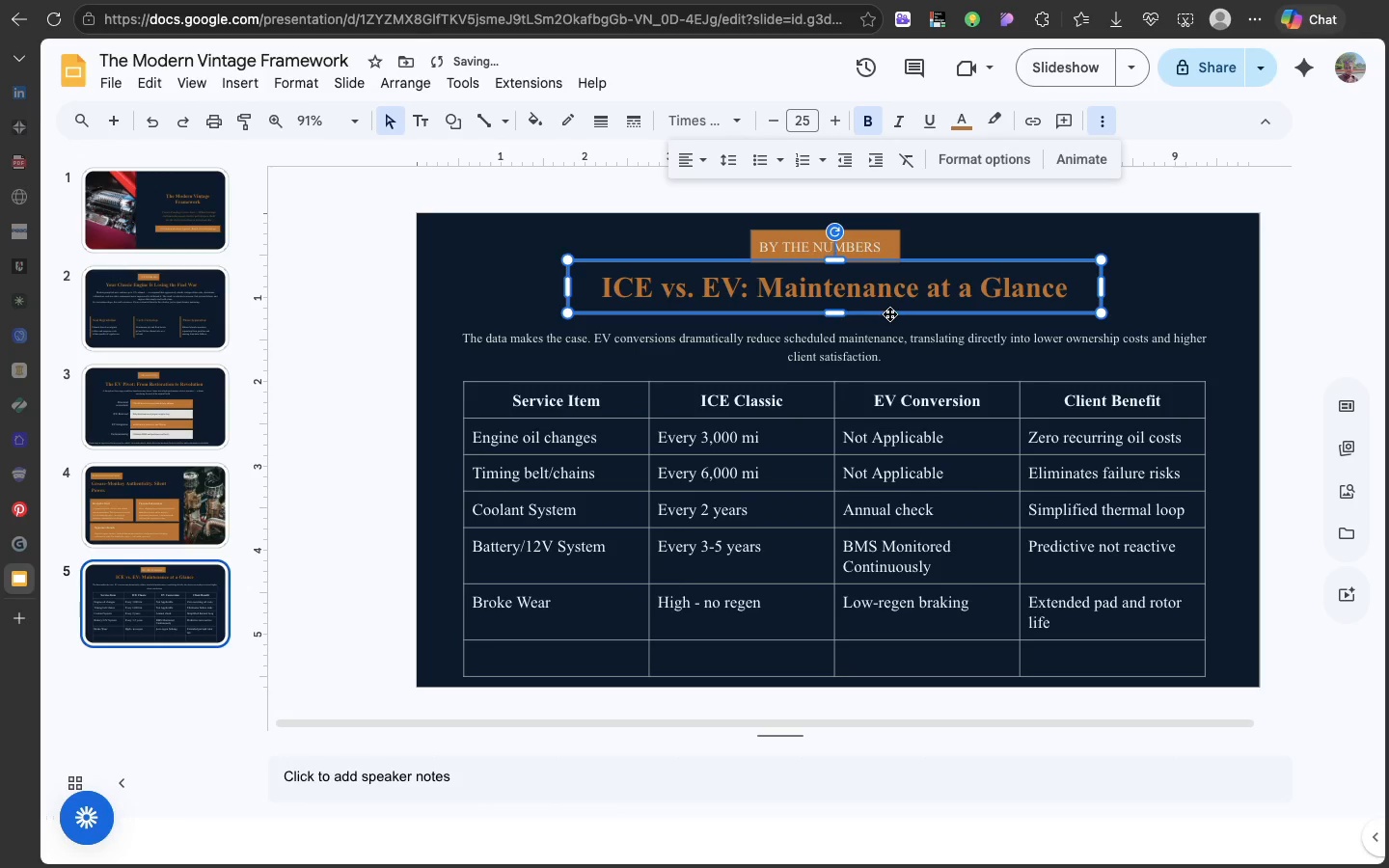 
left_click_drag(start_coordinate=[889, 313], to_coordinate=[901, 313])
 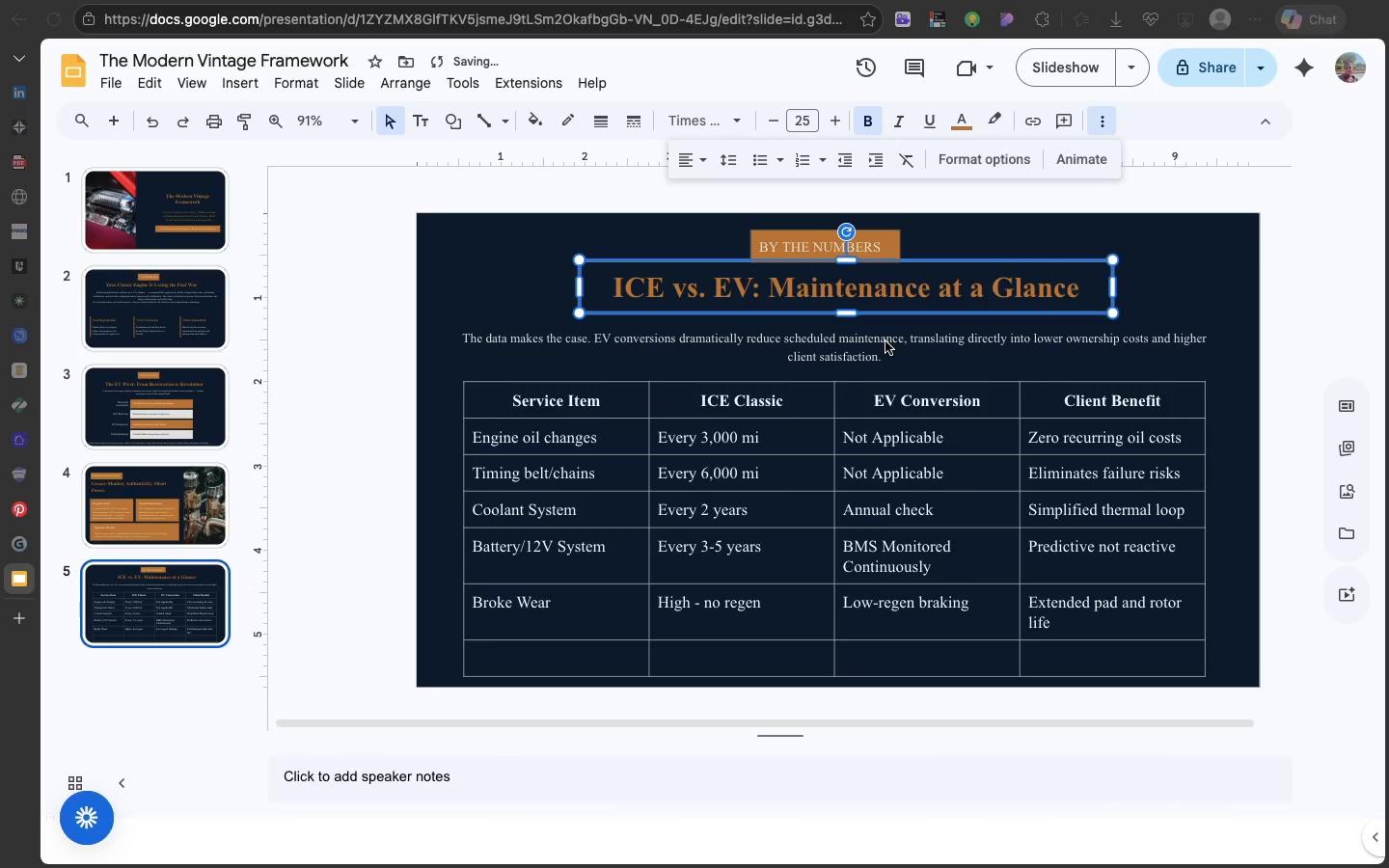 
left_click([885, 341])
 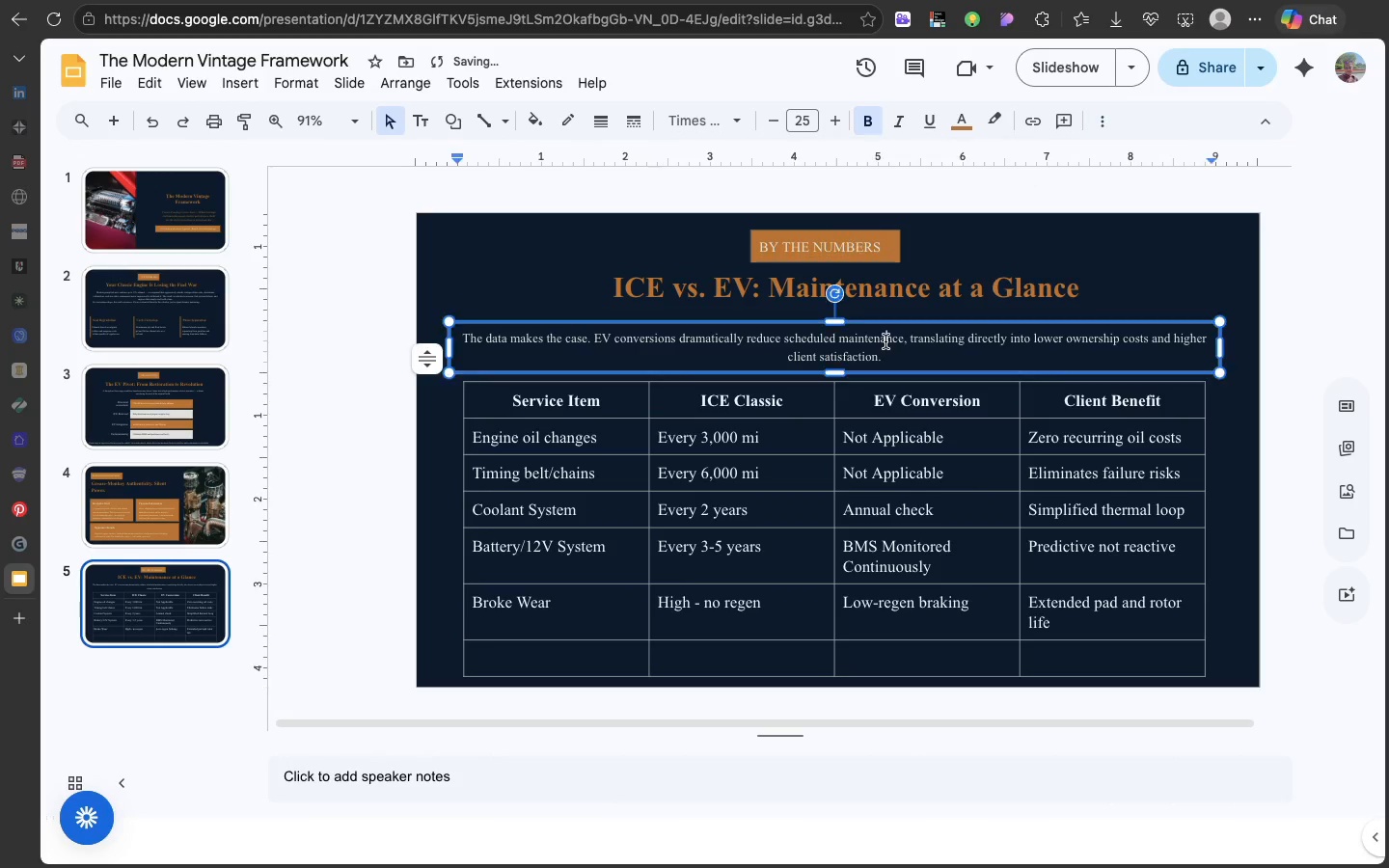 
left_click([885, 341])
 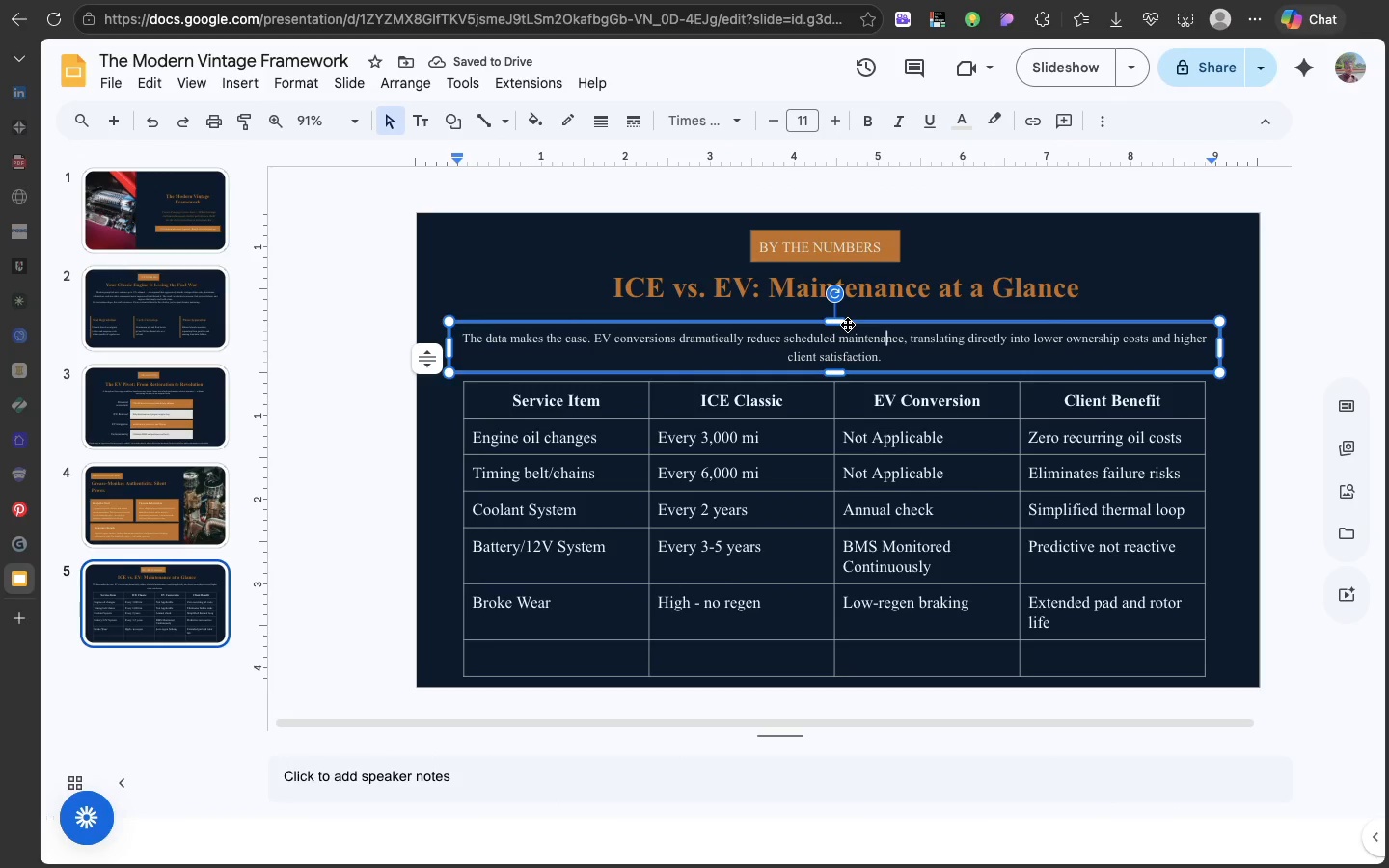 
left_click_drag(start_coordinate=[847, 324], to_coordinate=[852, 312])
 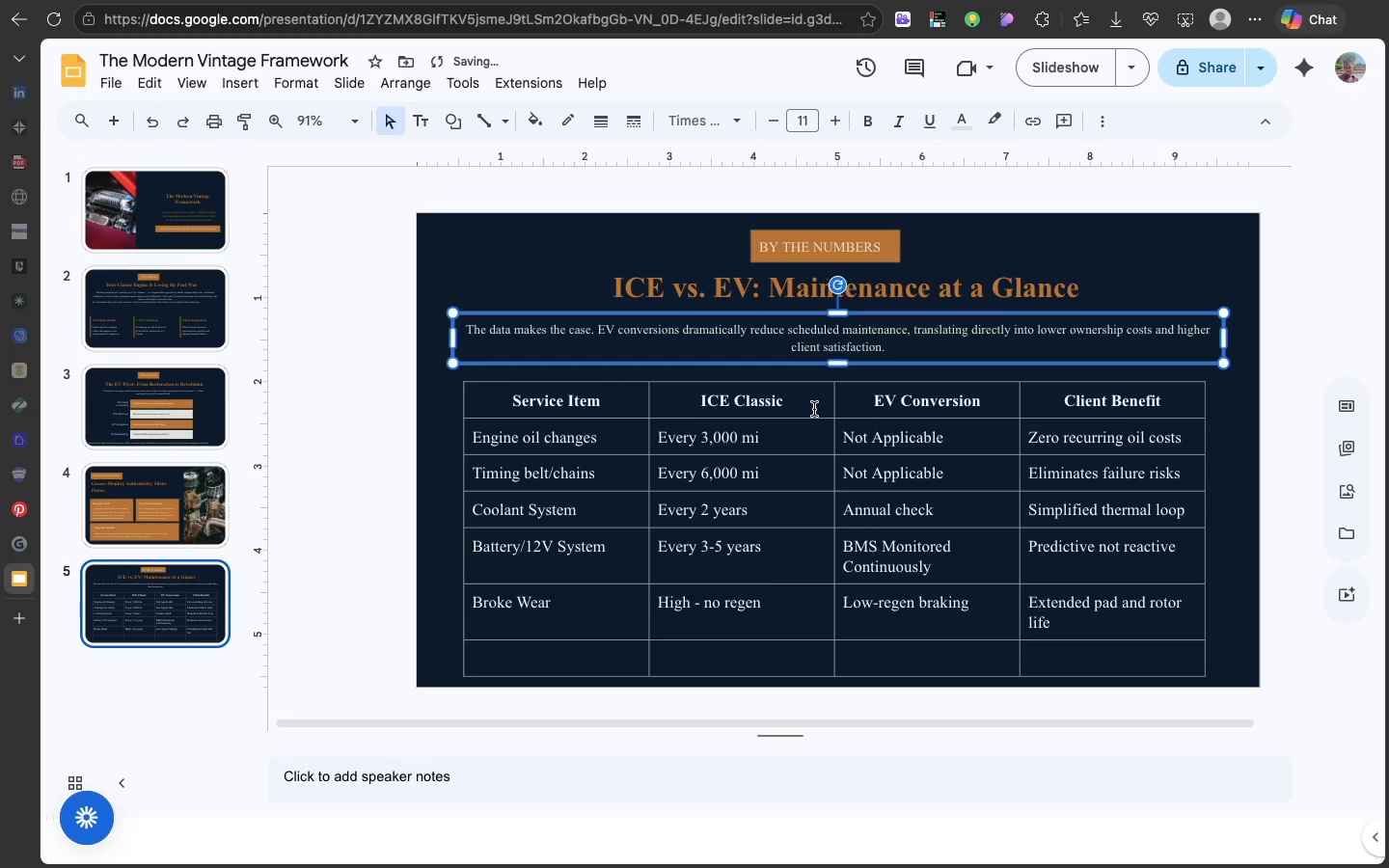 
left_click([814, 409])
 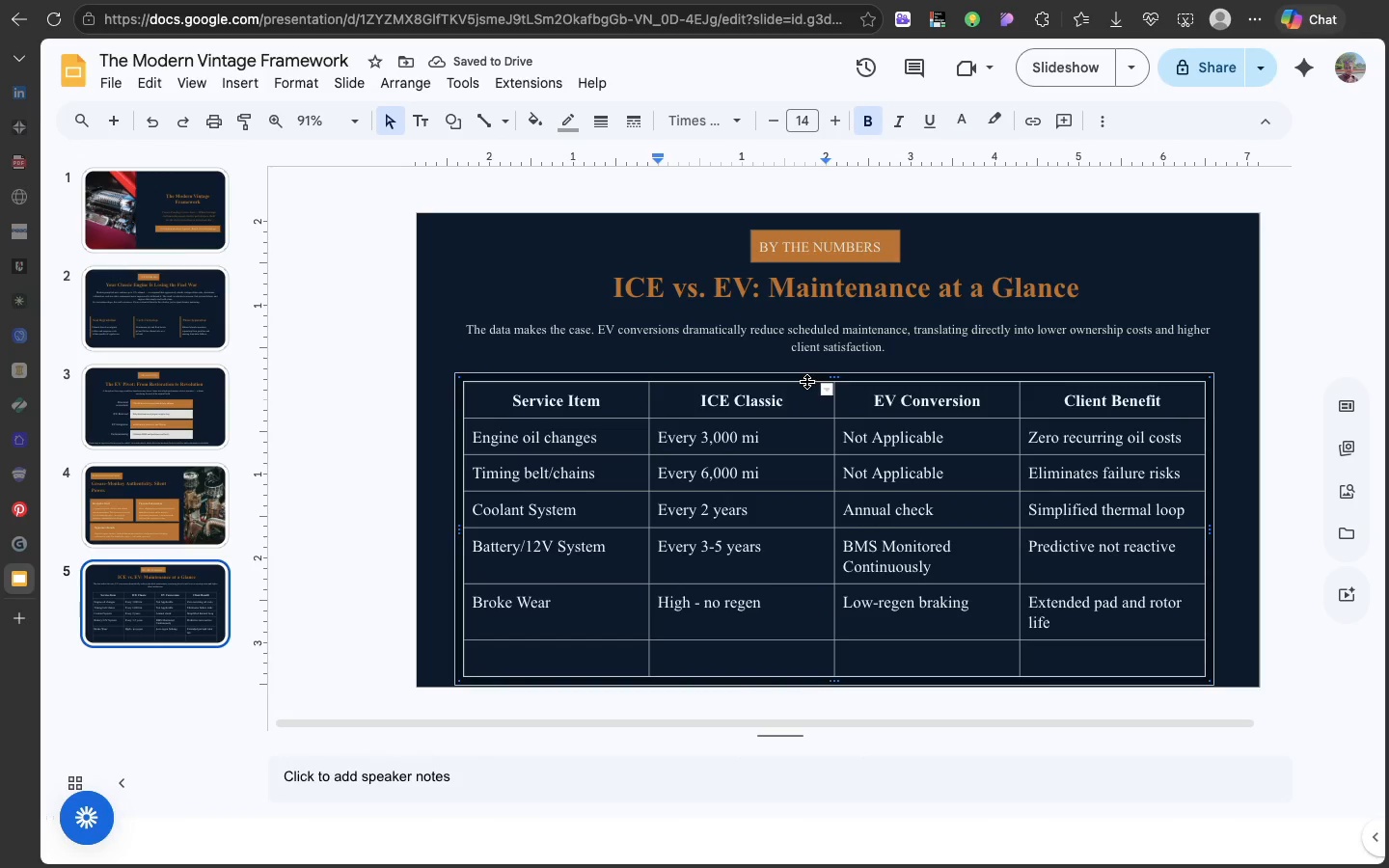 
left_click([807, 382])
 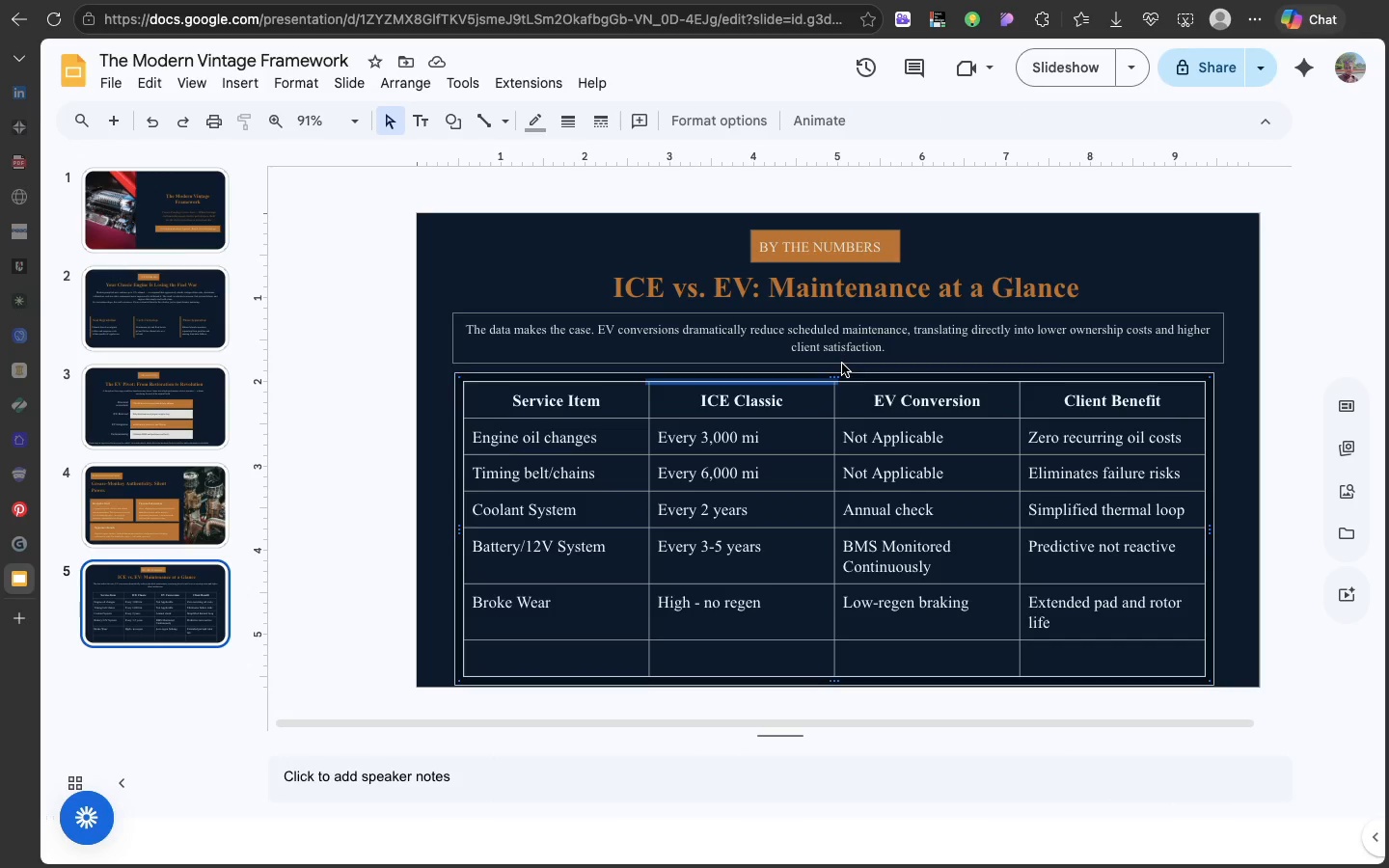 
left_click([842, 364])
 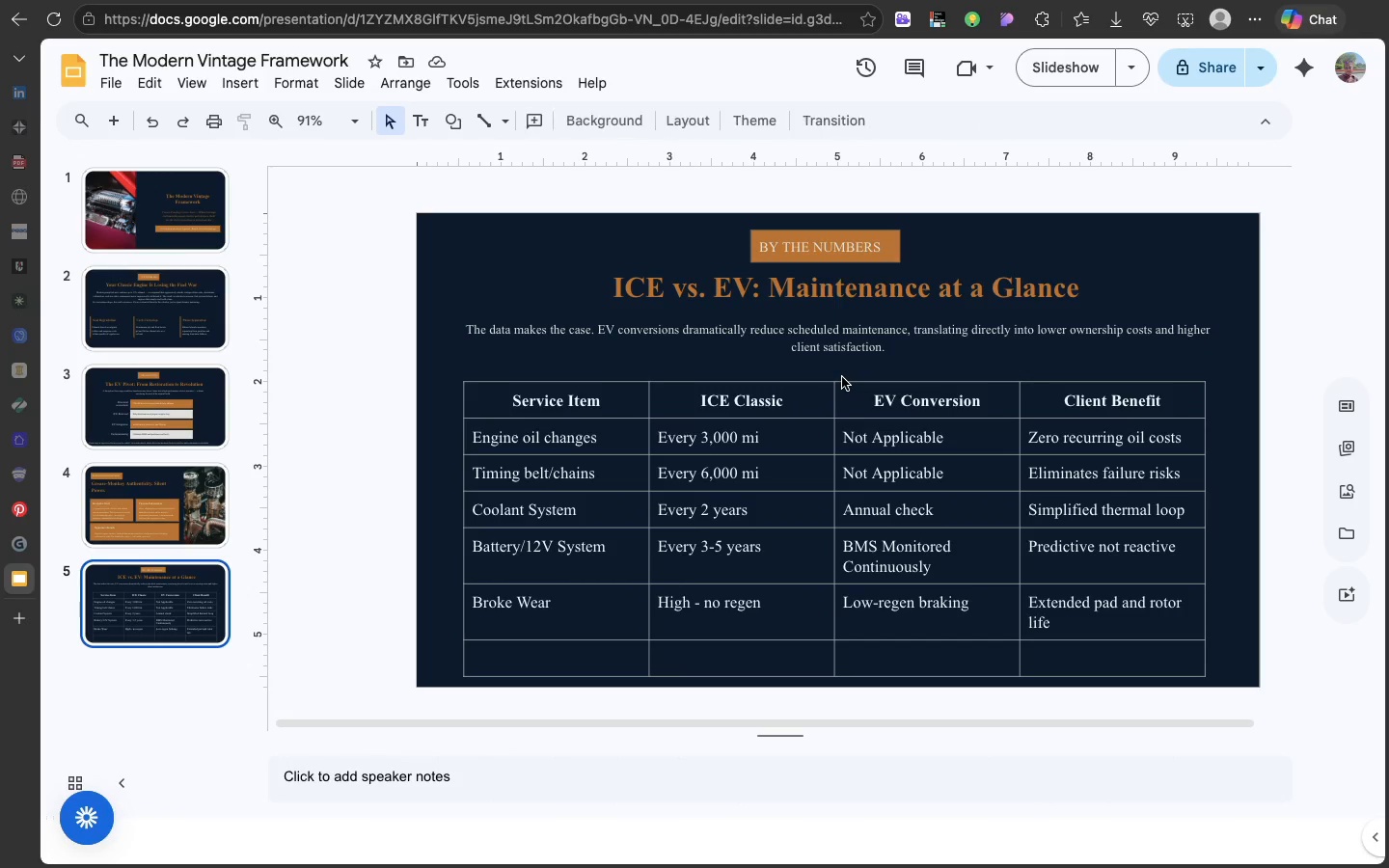 
left_click([842, 377])
 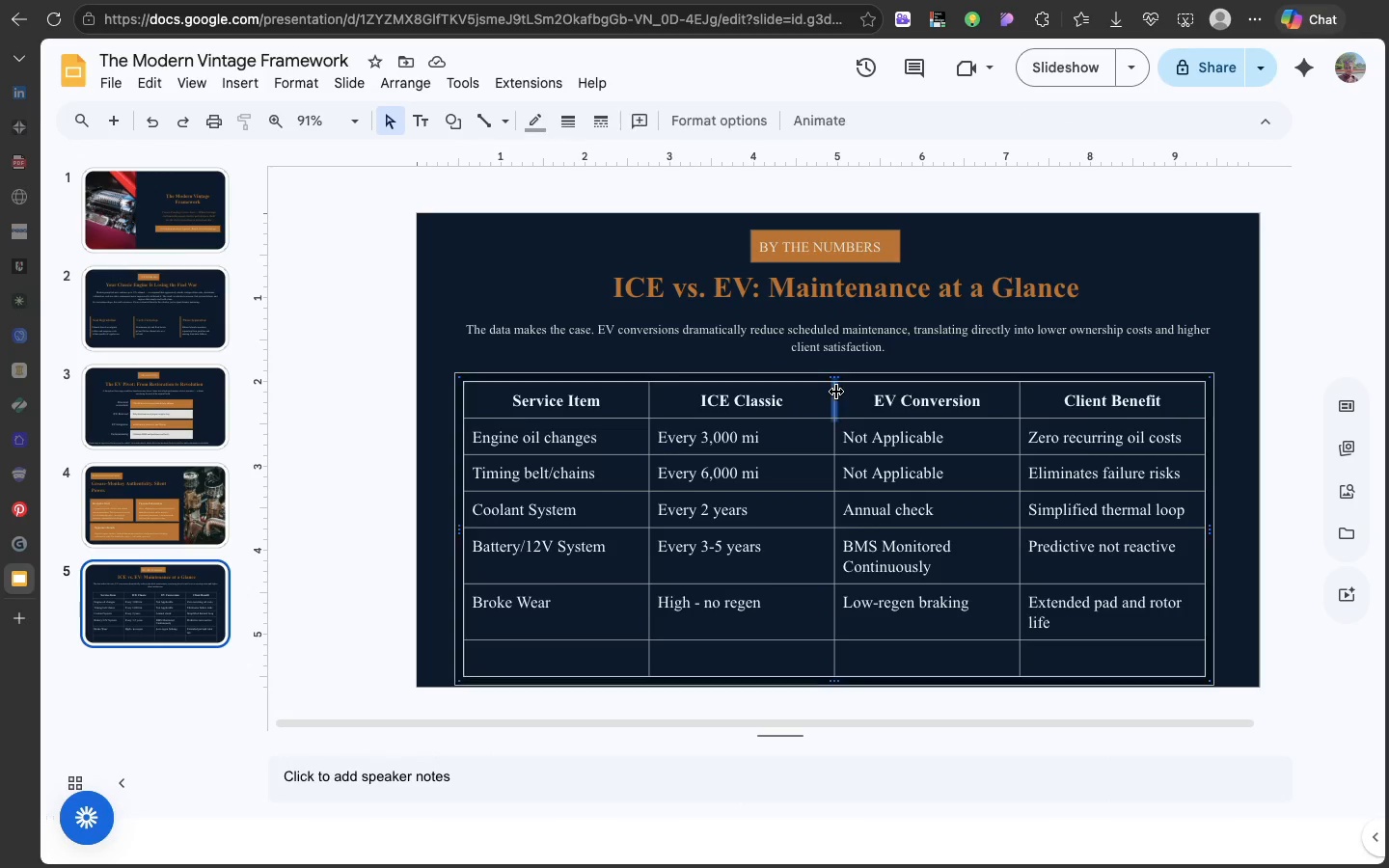 
left_click([836, 392])
 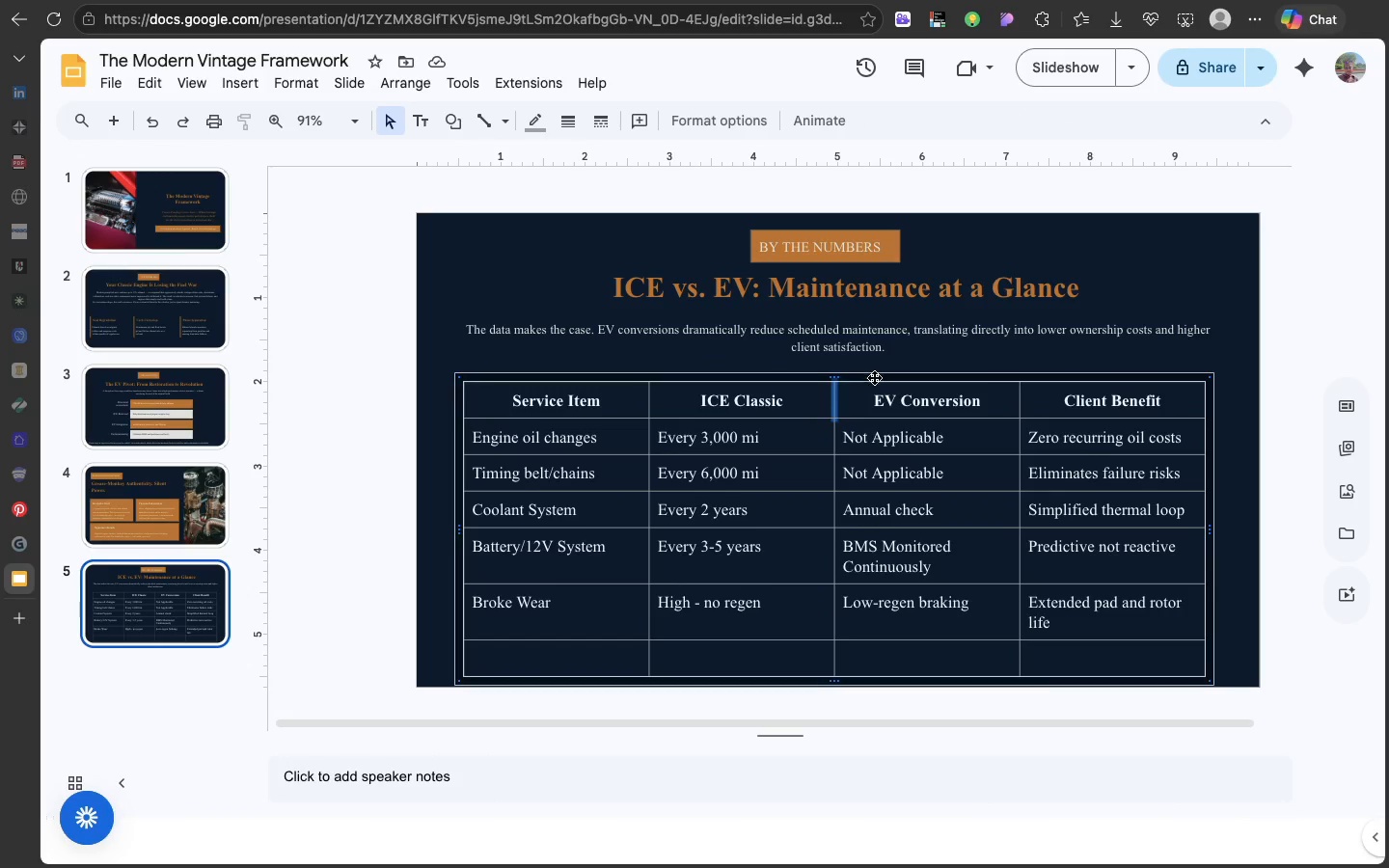 
left_click_drag(start_coordinate=[877, 374], to_coordinate=[879, 360])
 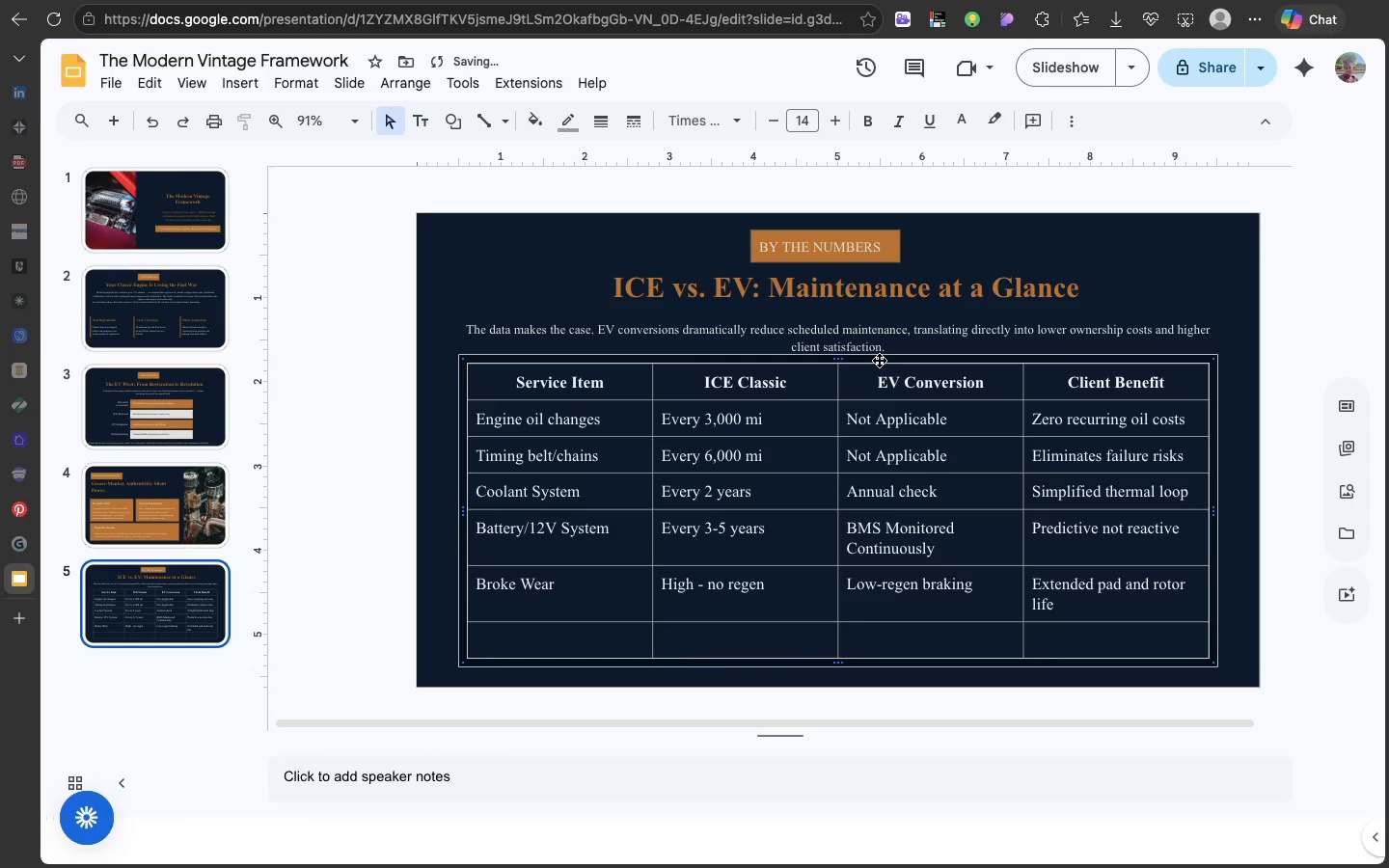 
left_click([879, 360])
 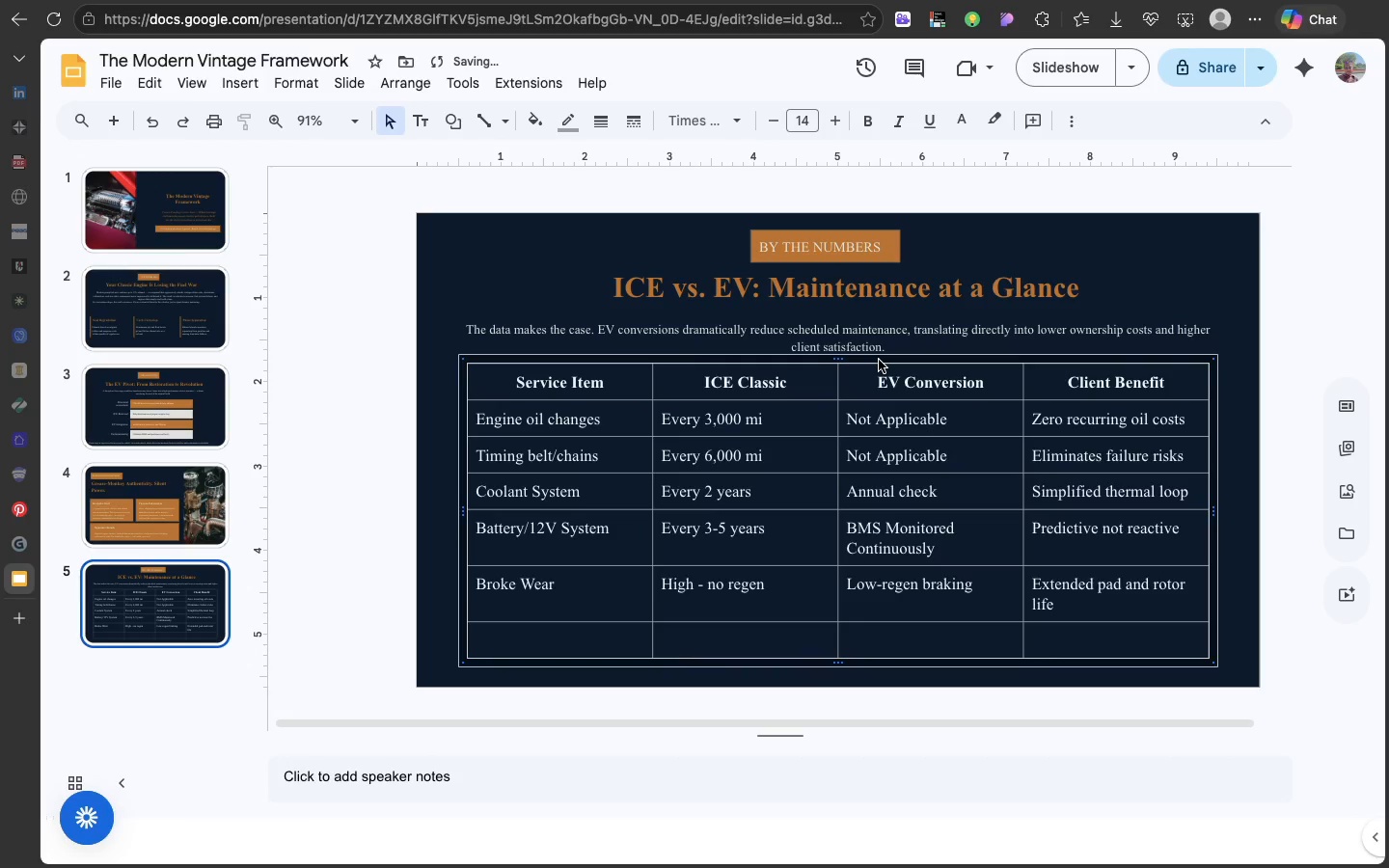 
left_click_drag(start_coordinate=[879, 360], to_coordinate=[879, 366])
 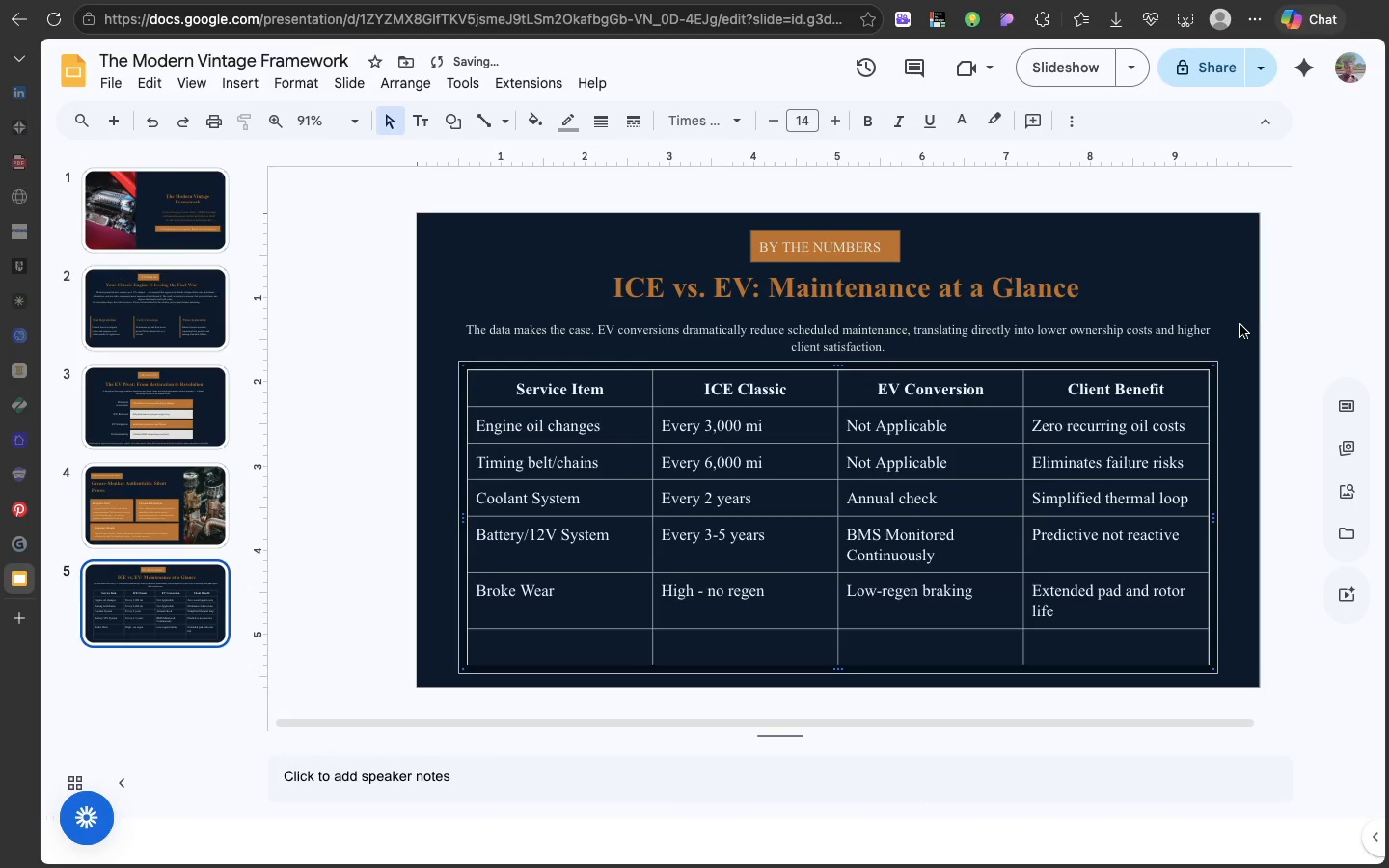 
left_click([1240, 325])
 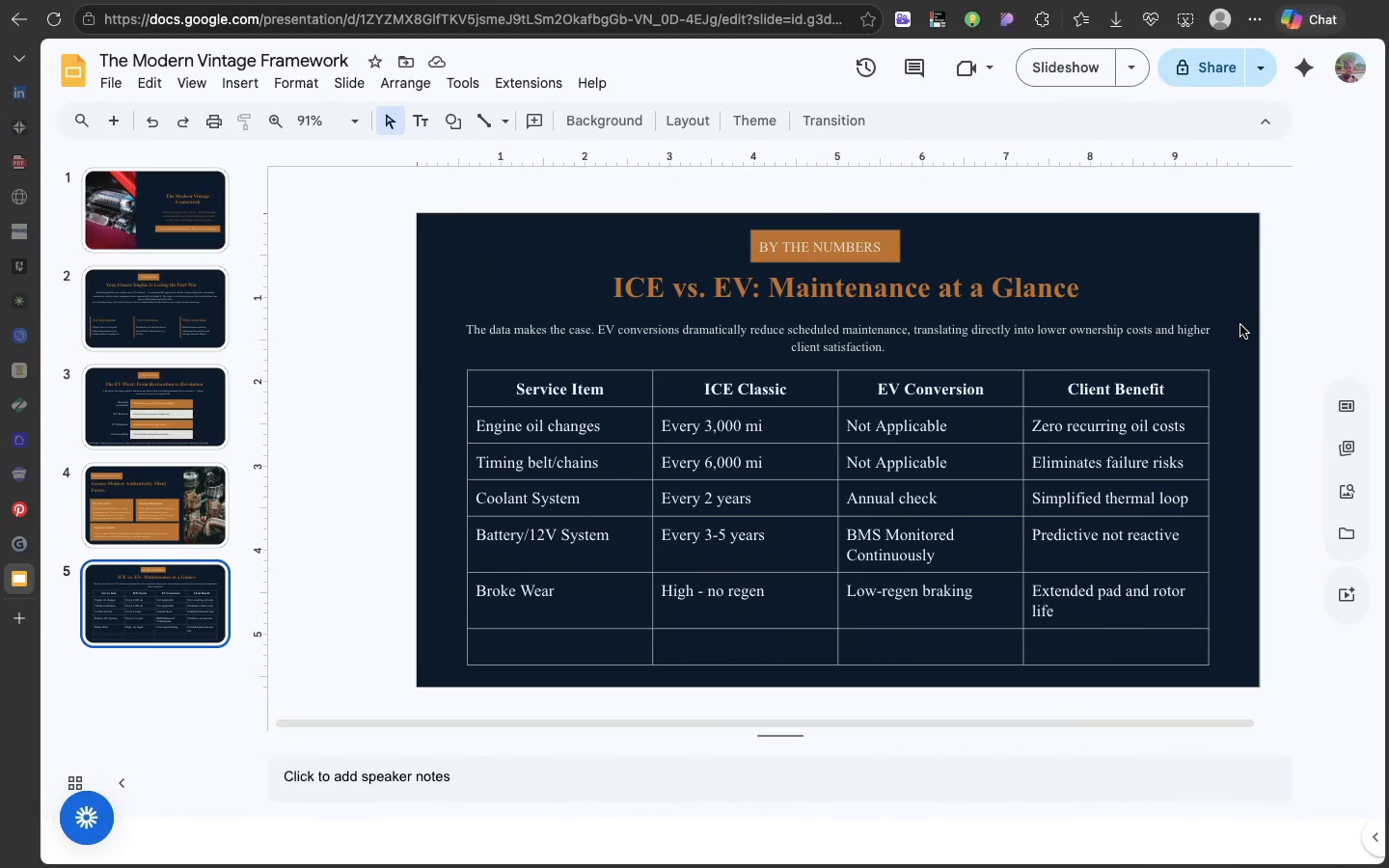 
wait(7.62)
 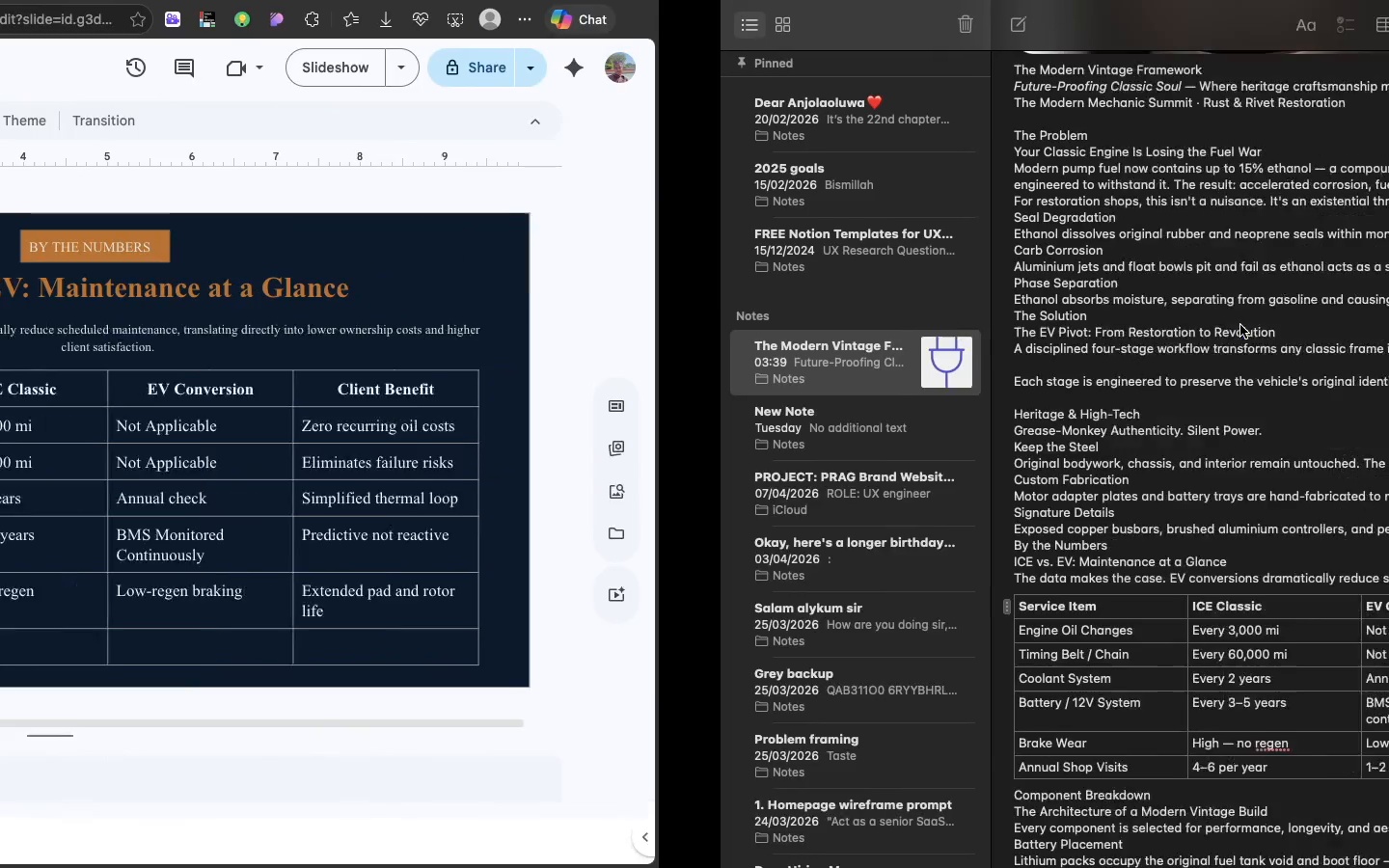 
left_click([608, 653])
 